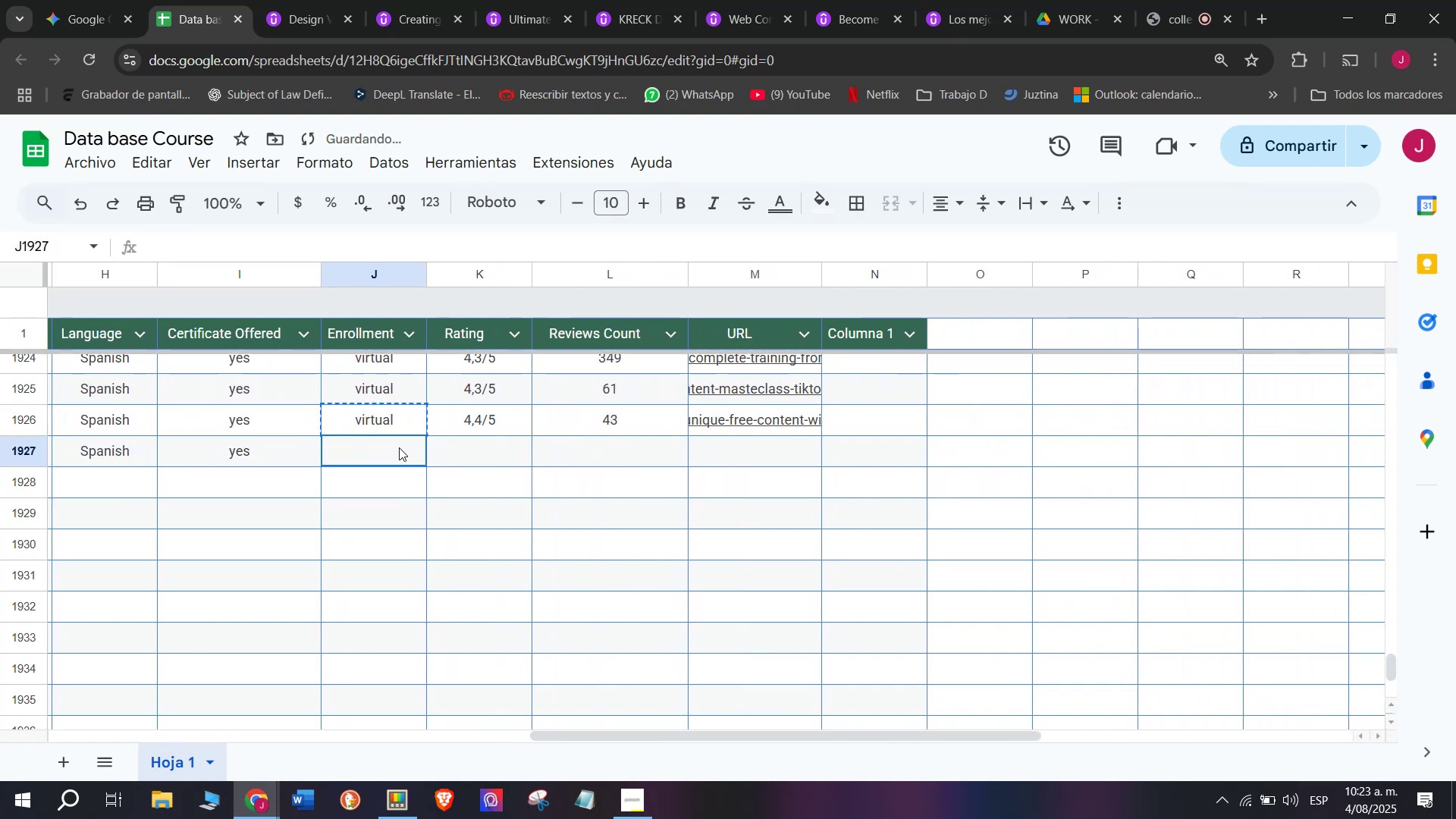 
key(Control+C)
 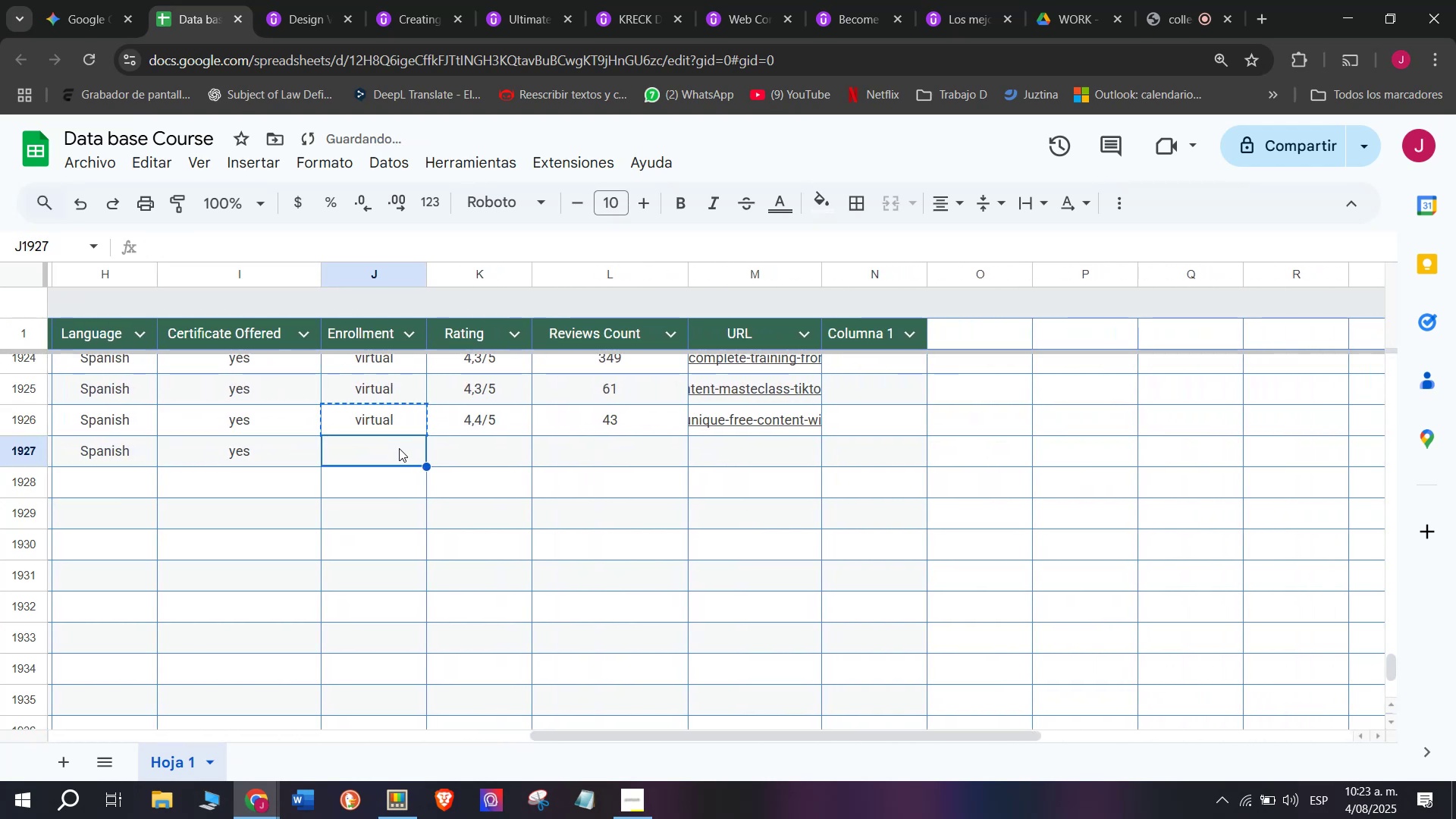 
key(Z)
 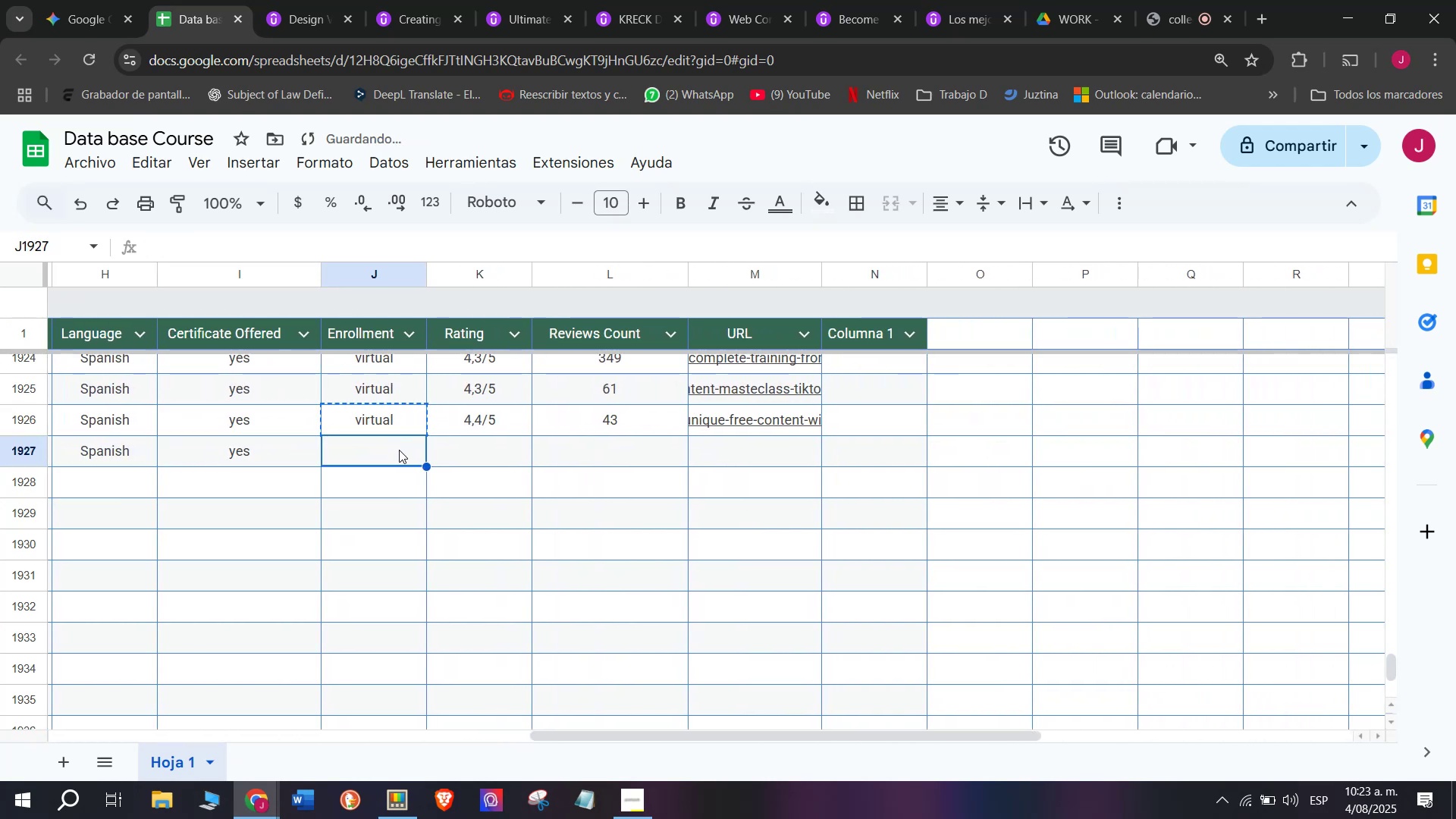 
key(Control+ControlLeft)
 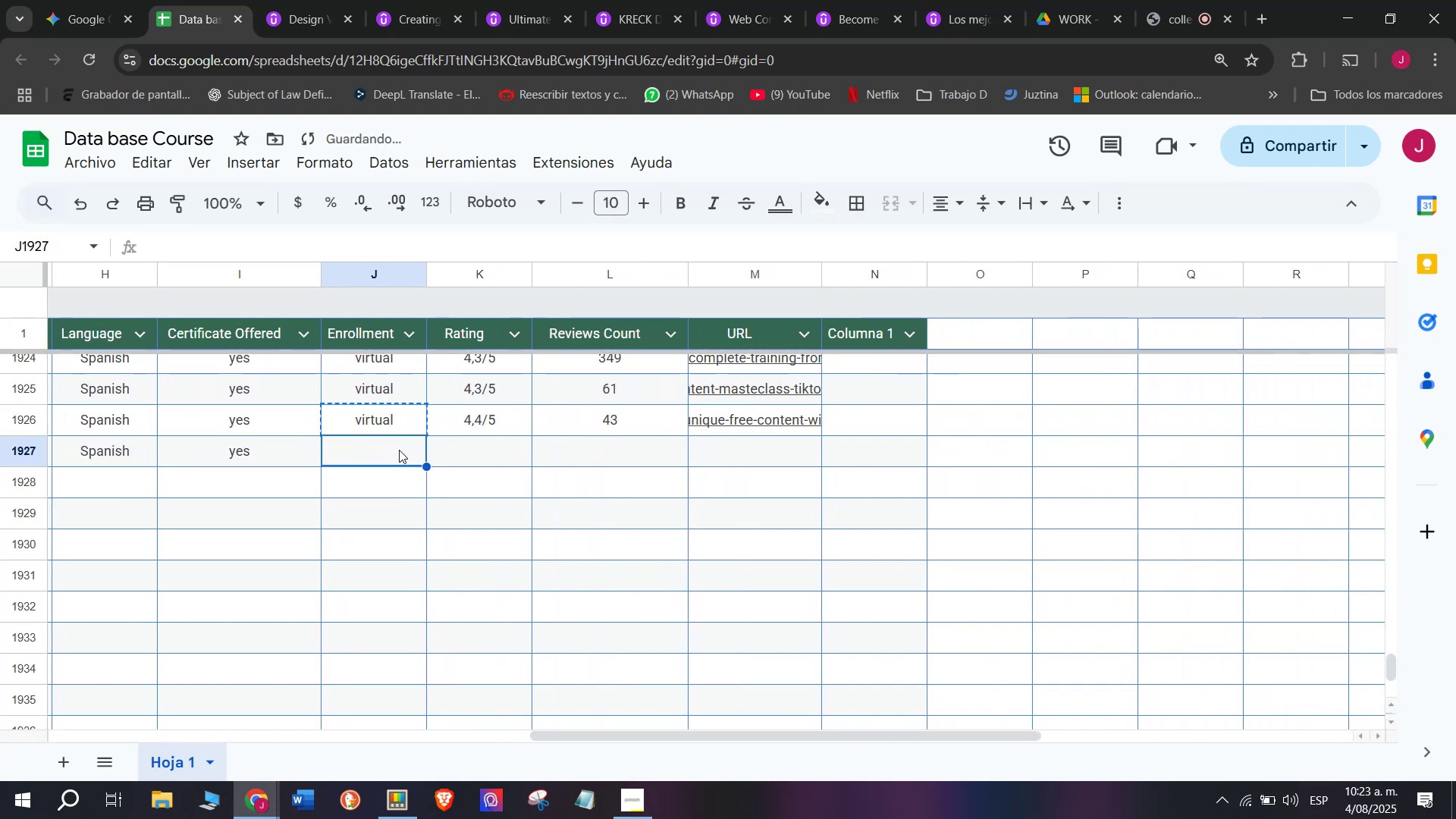 
key(Control+V)
 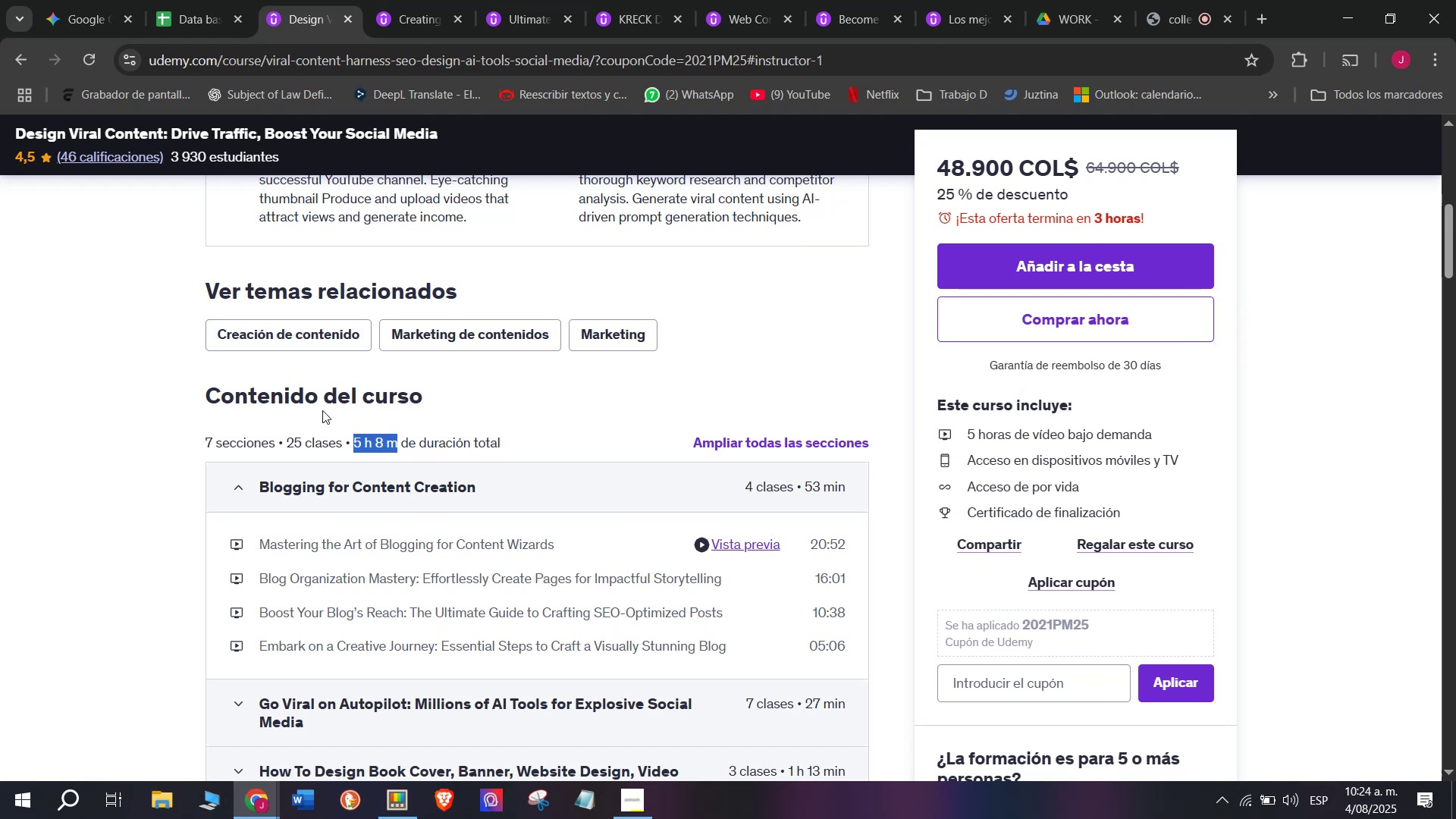 
wait(14.81)
 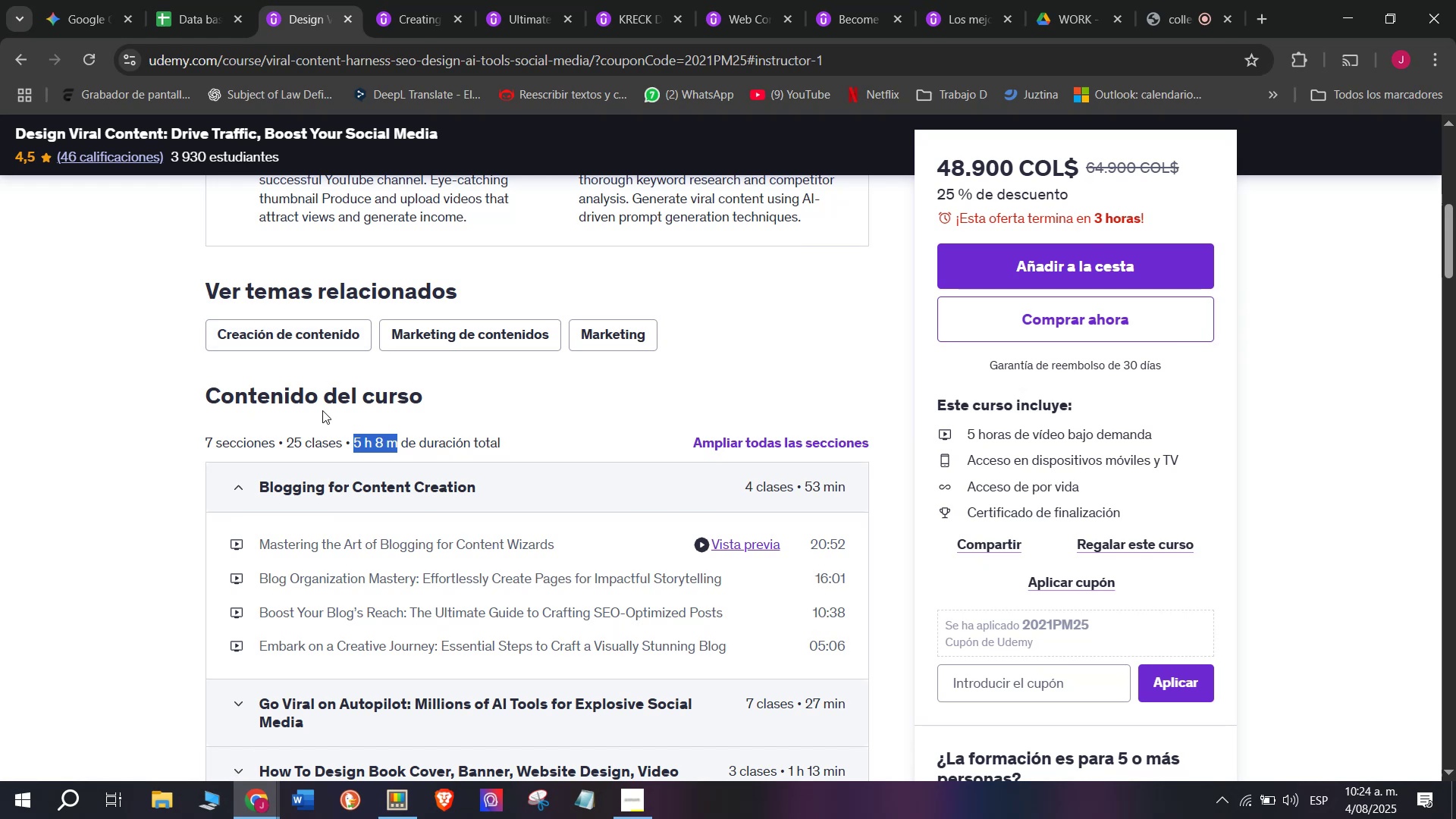 
key(Control+ControlLeft)
 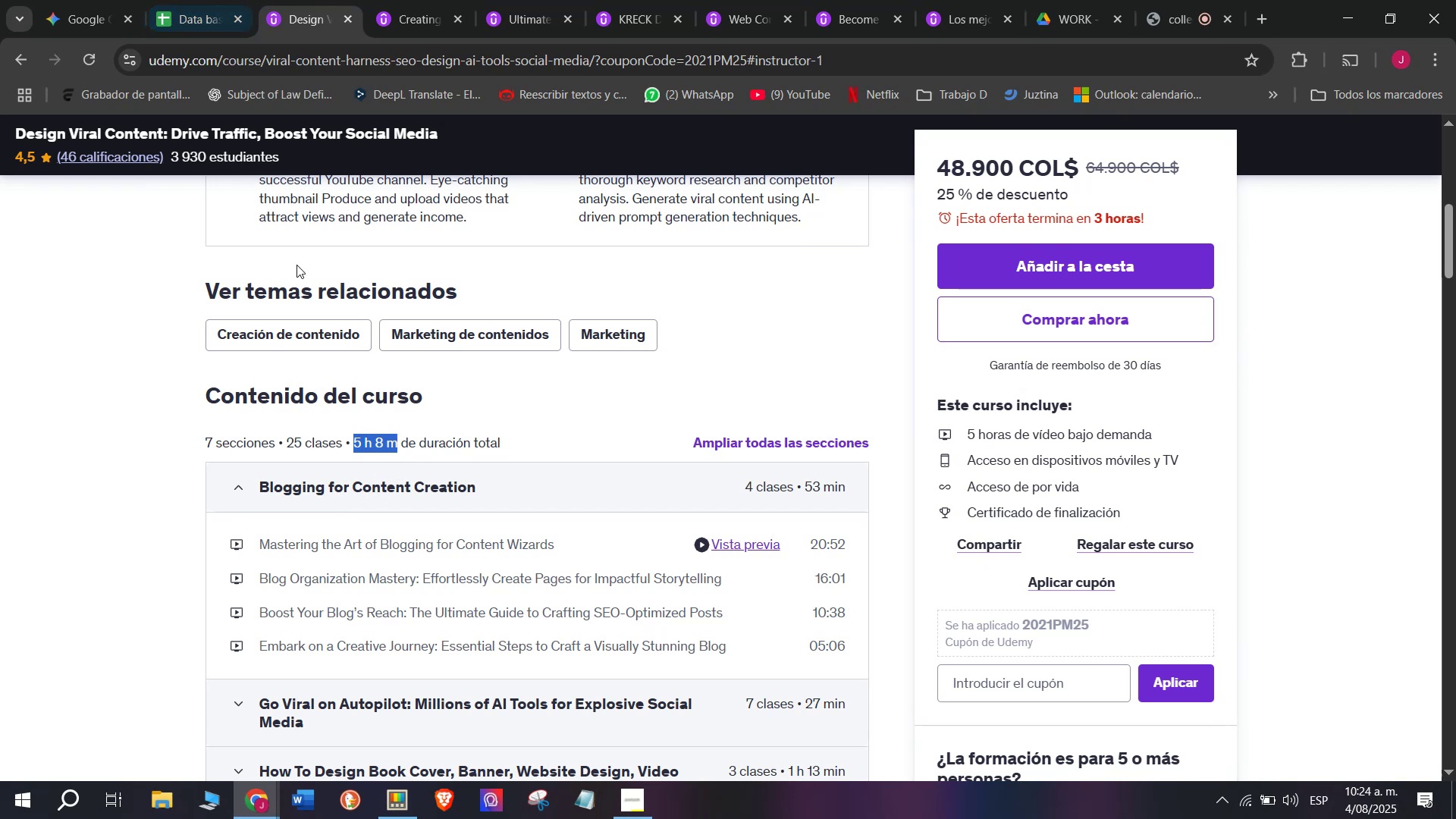 
key(Break)
 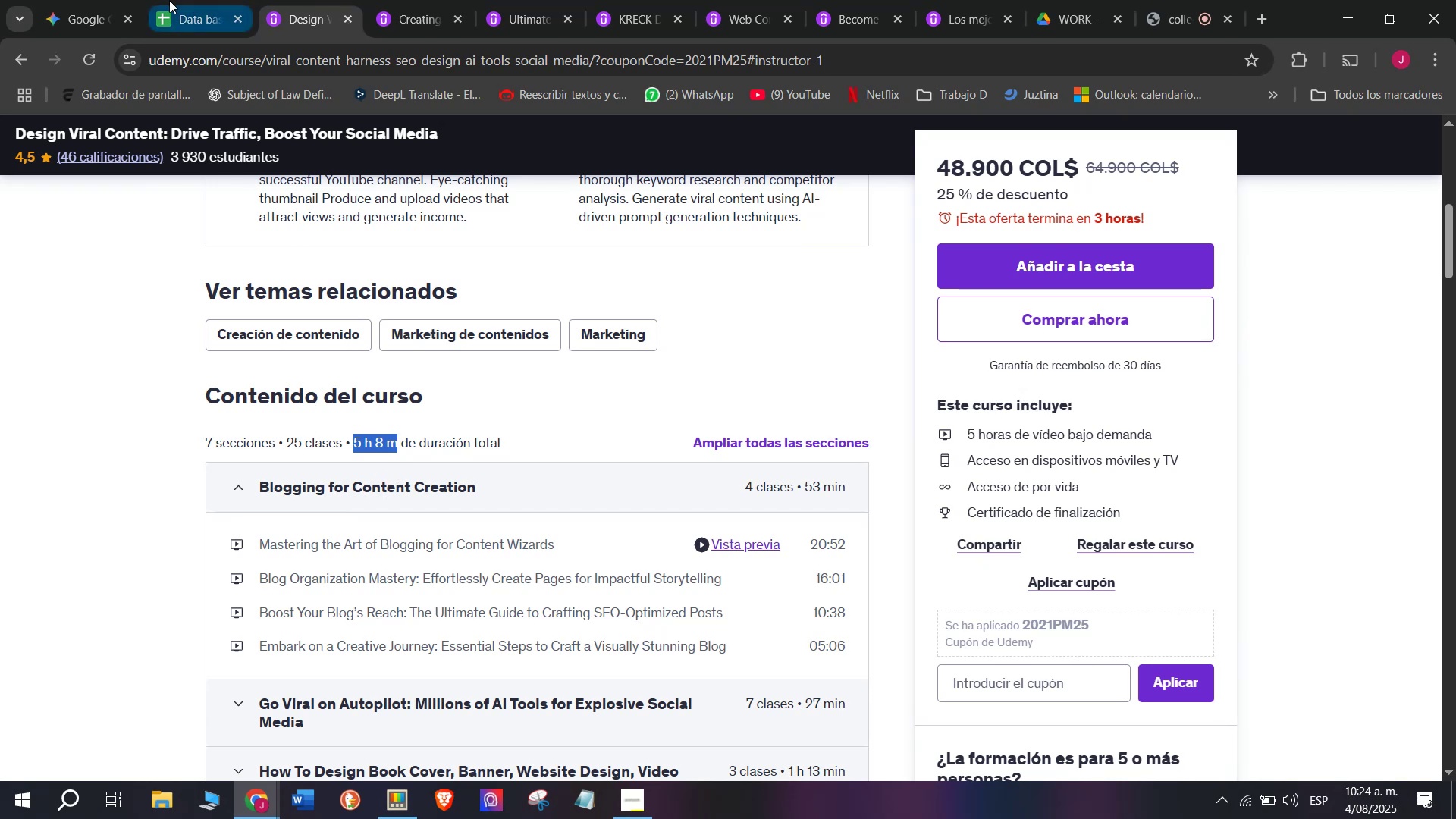 
key(Control+C)
 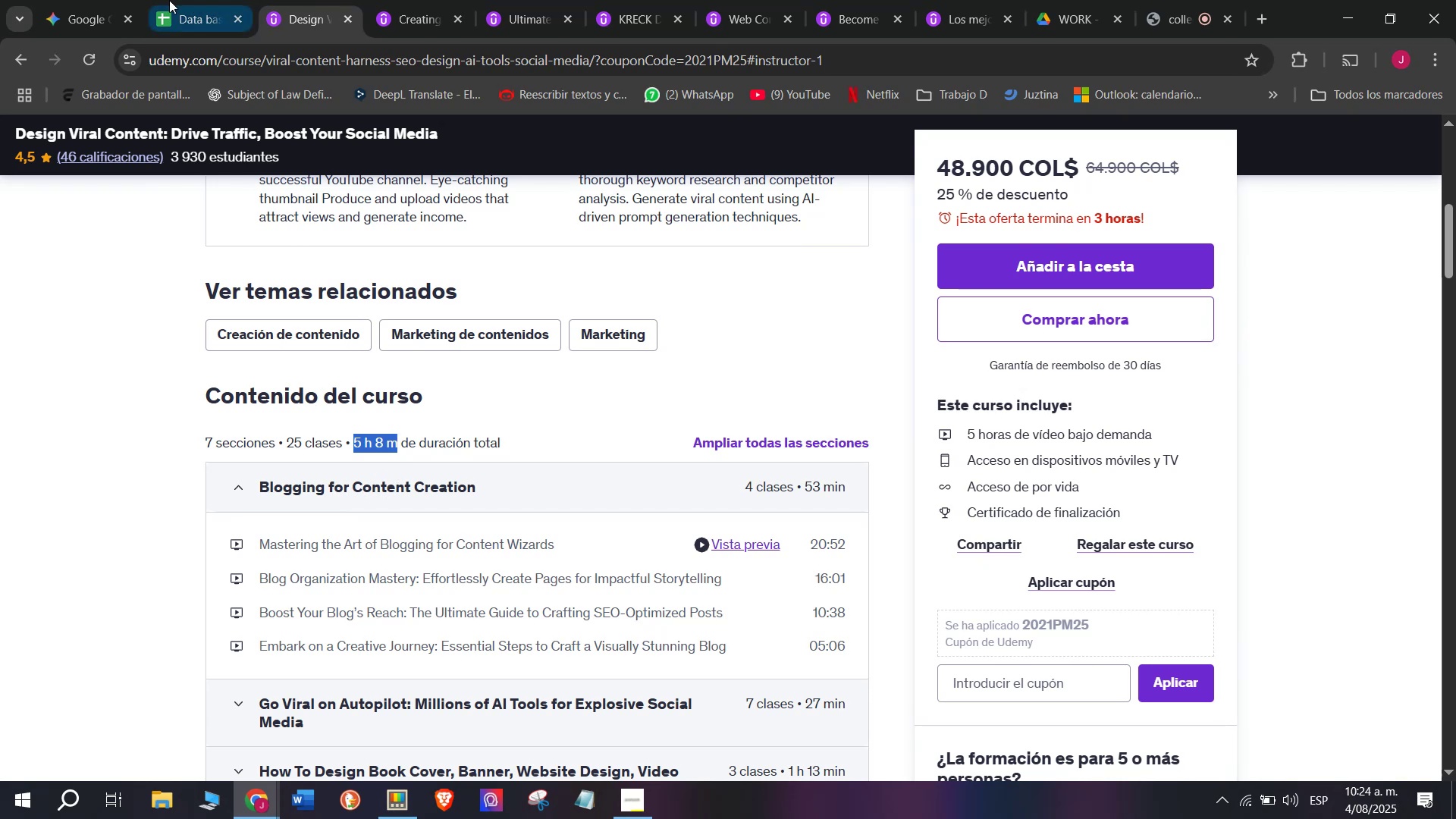 
left_click([169, 0])
 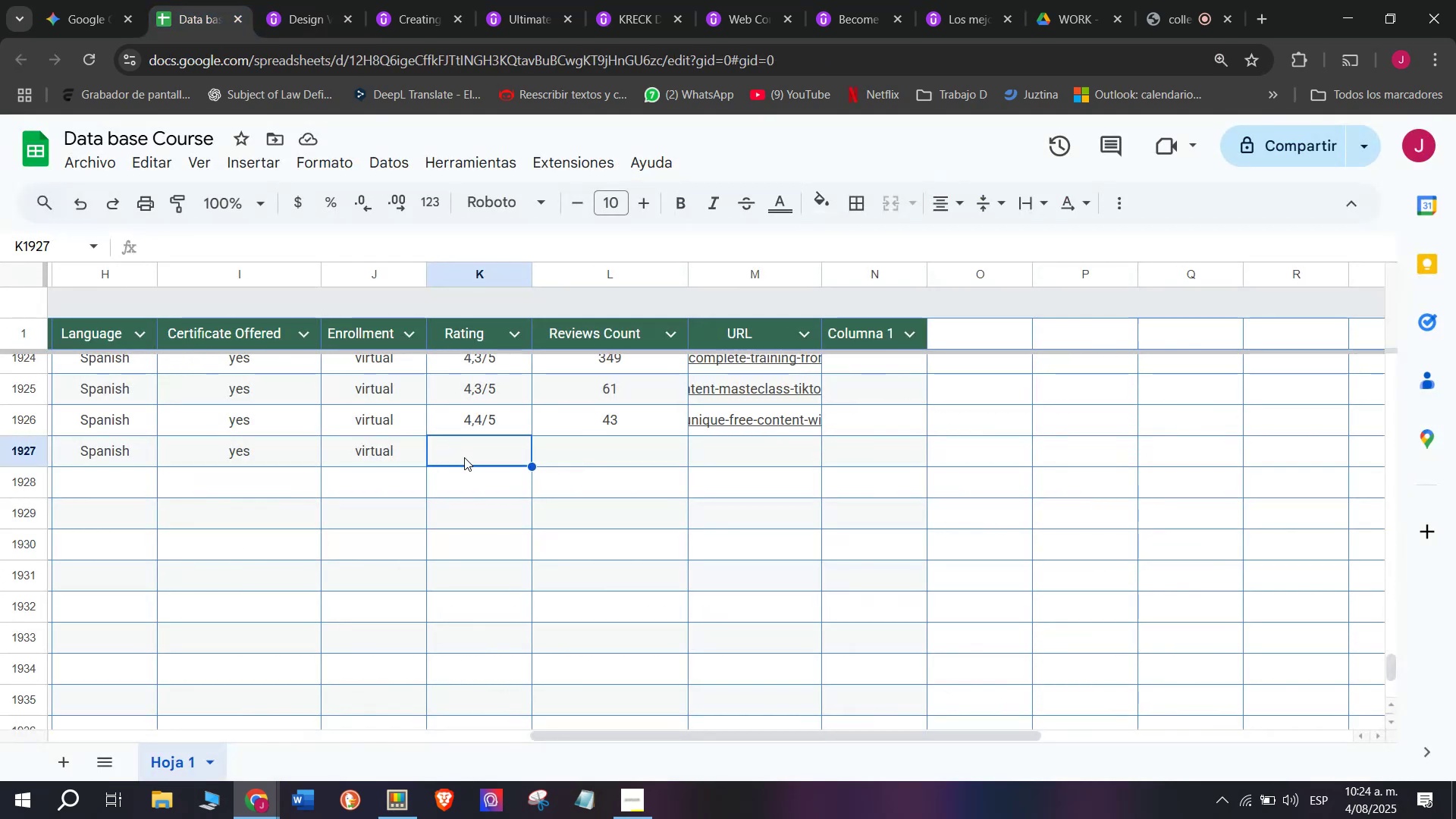 
key(Z)
 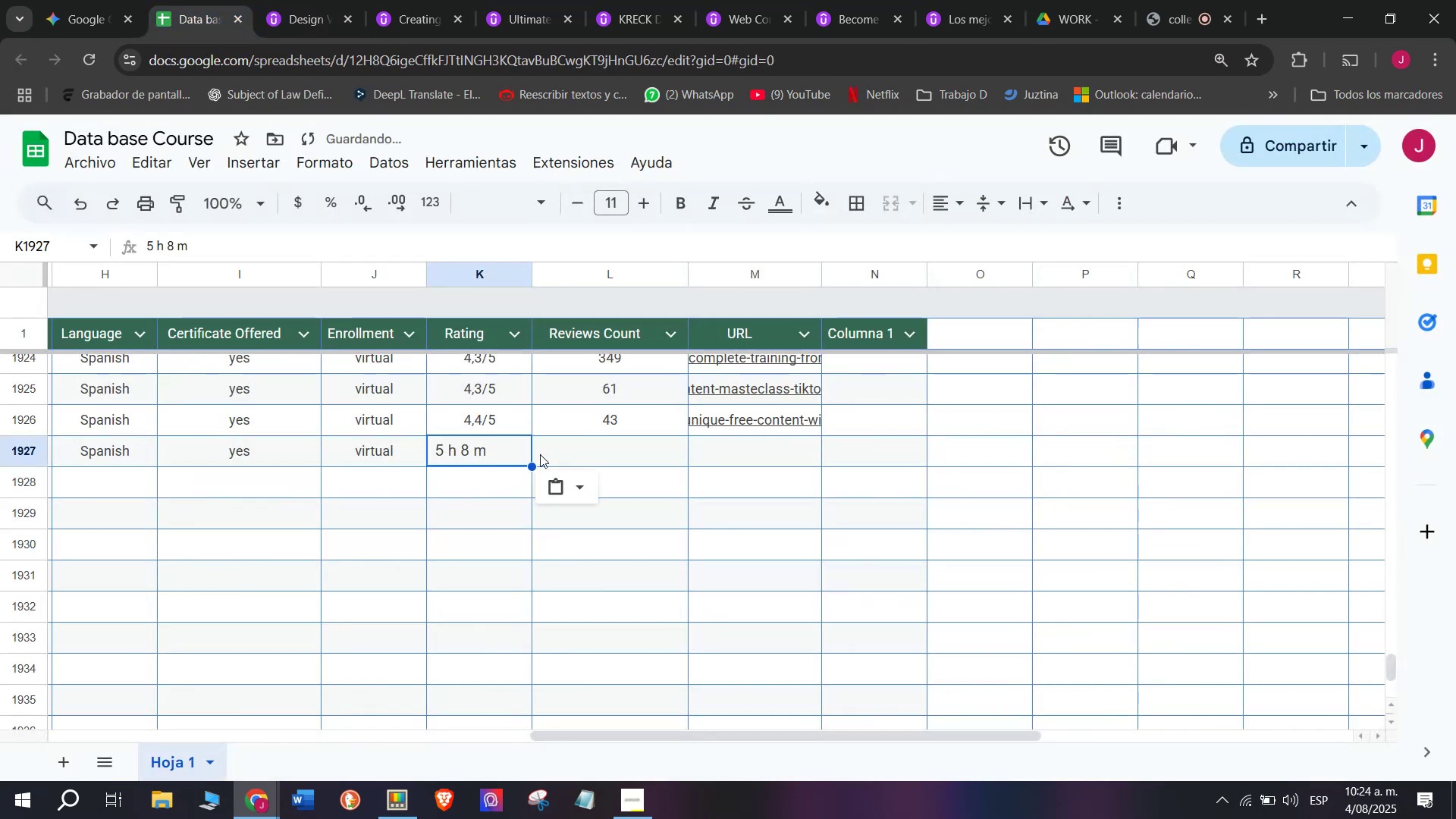 
key(Control+ControlLeft)
 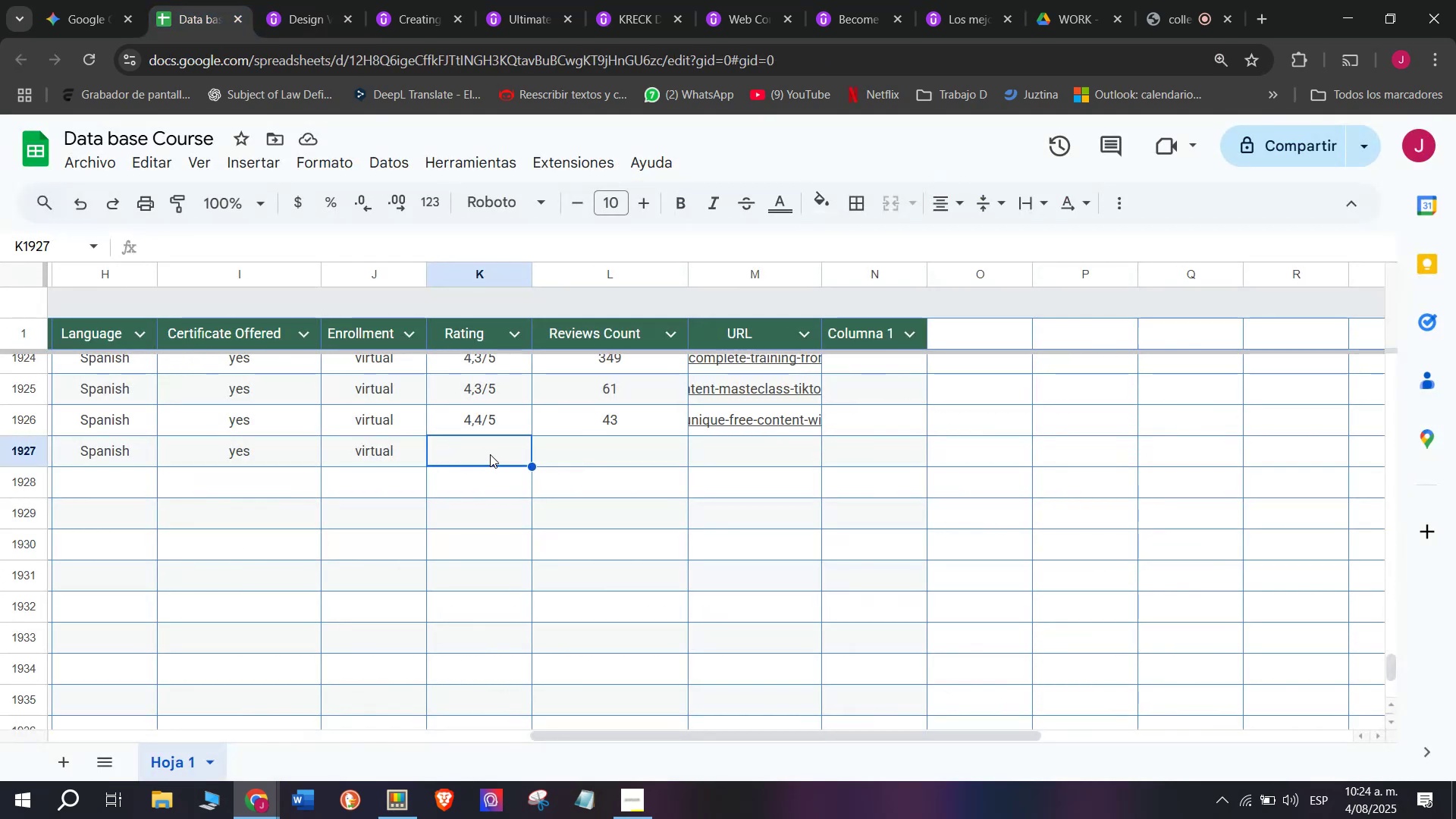 
key(Control+V)
 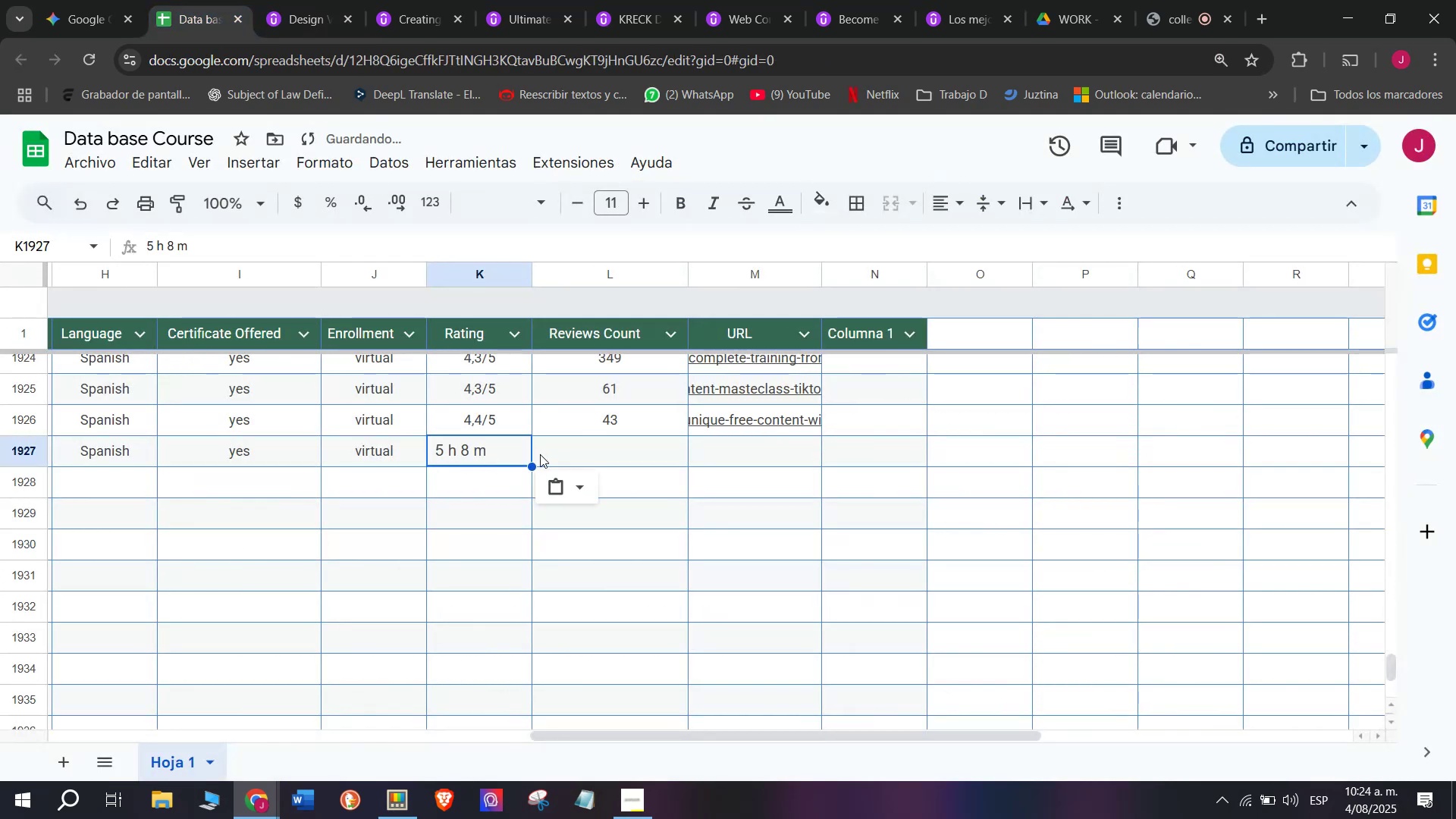 
key(Control+Shift+ControlLeft)
 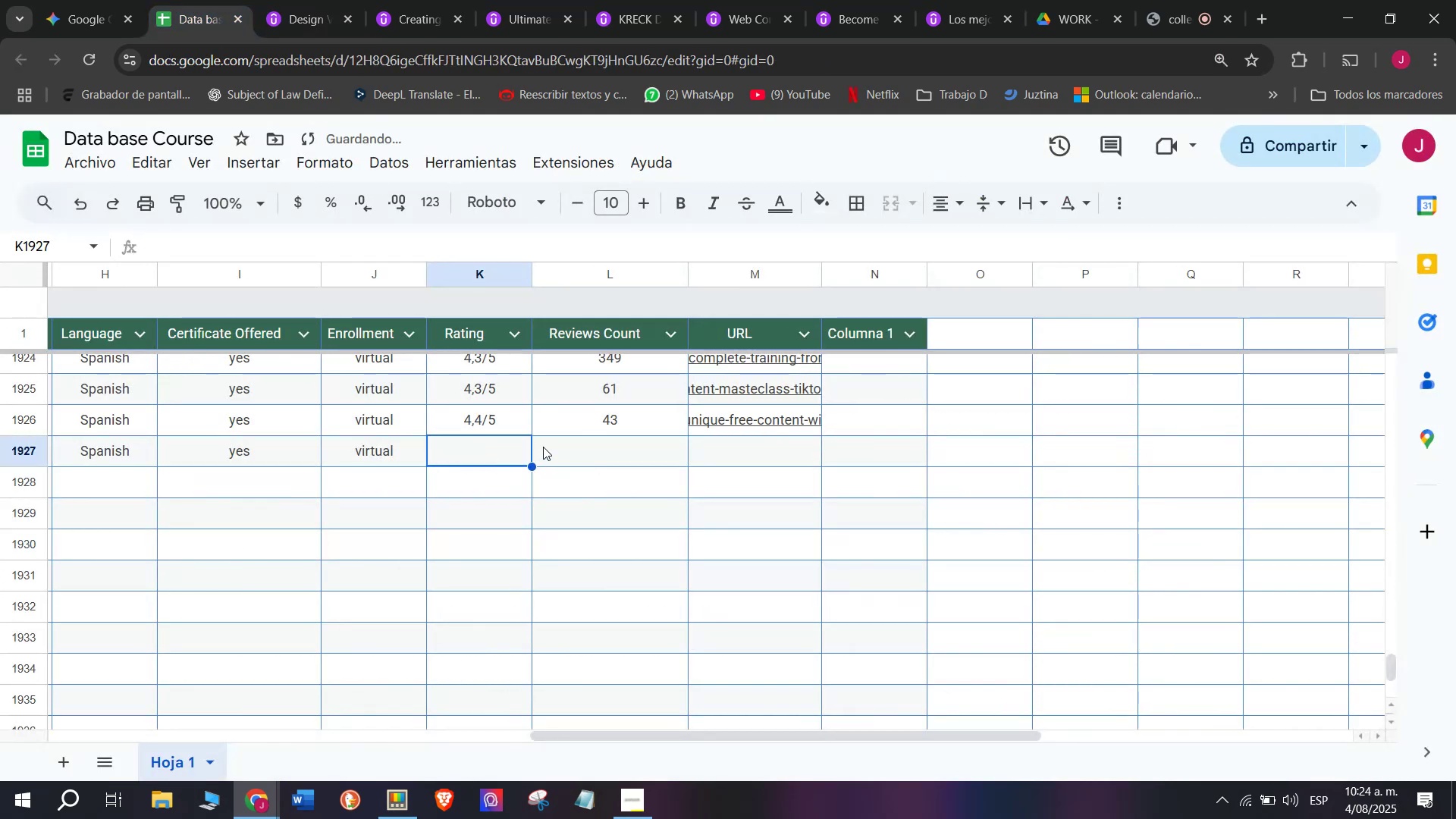 
key(Shift+ShiftLeft)
 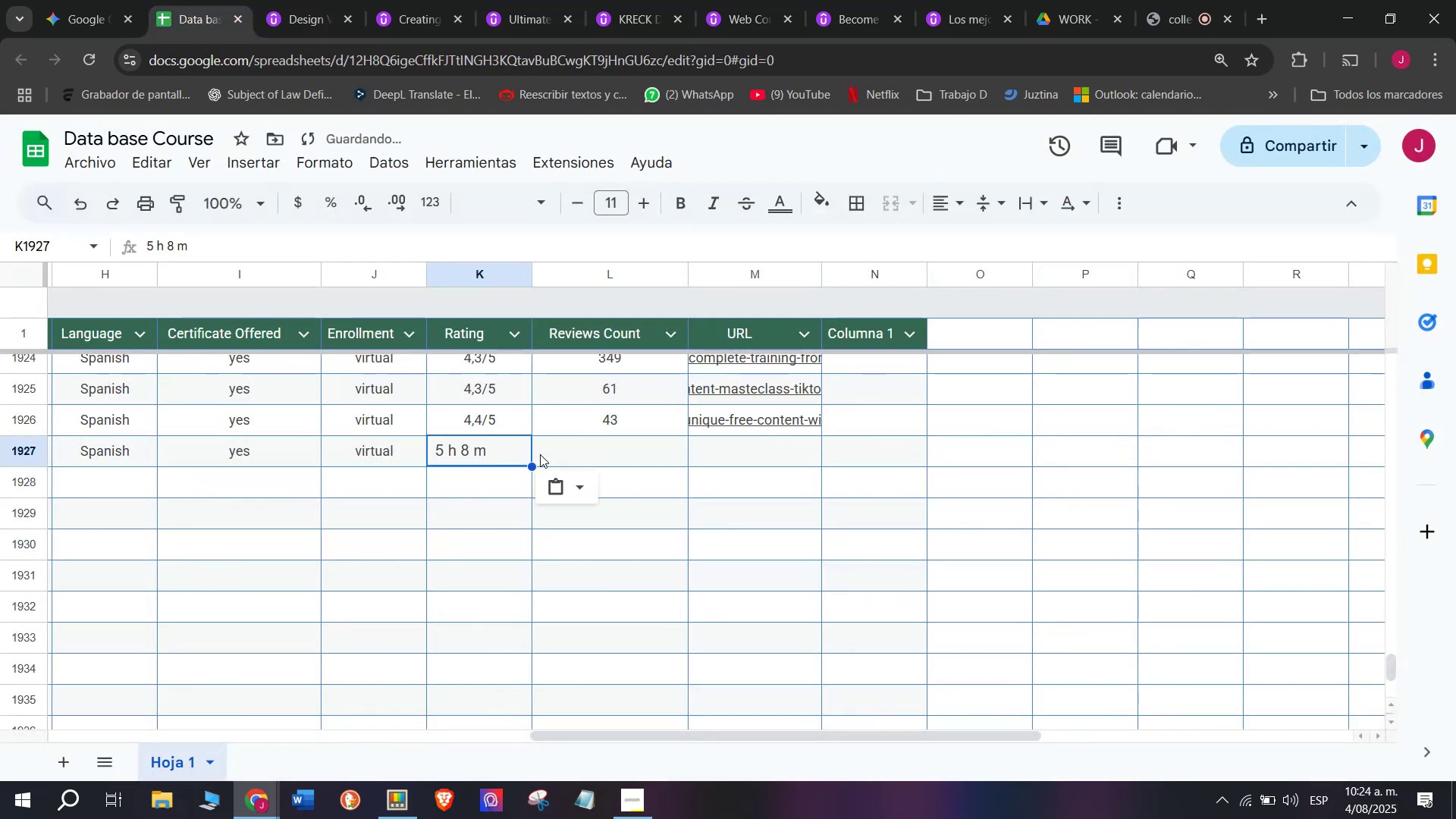 
key(Control+Shift+Z)
 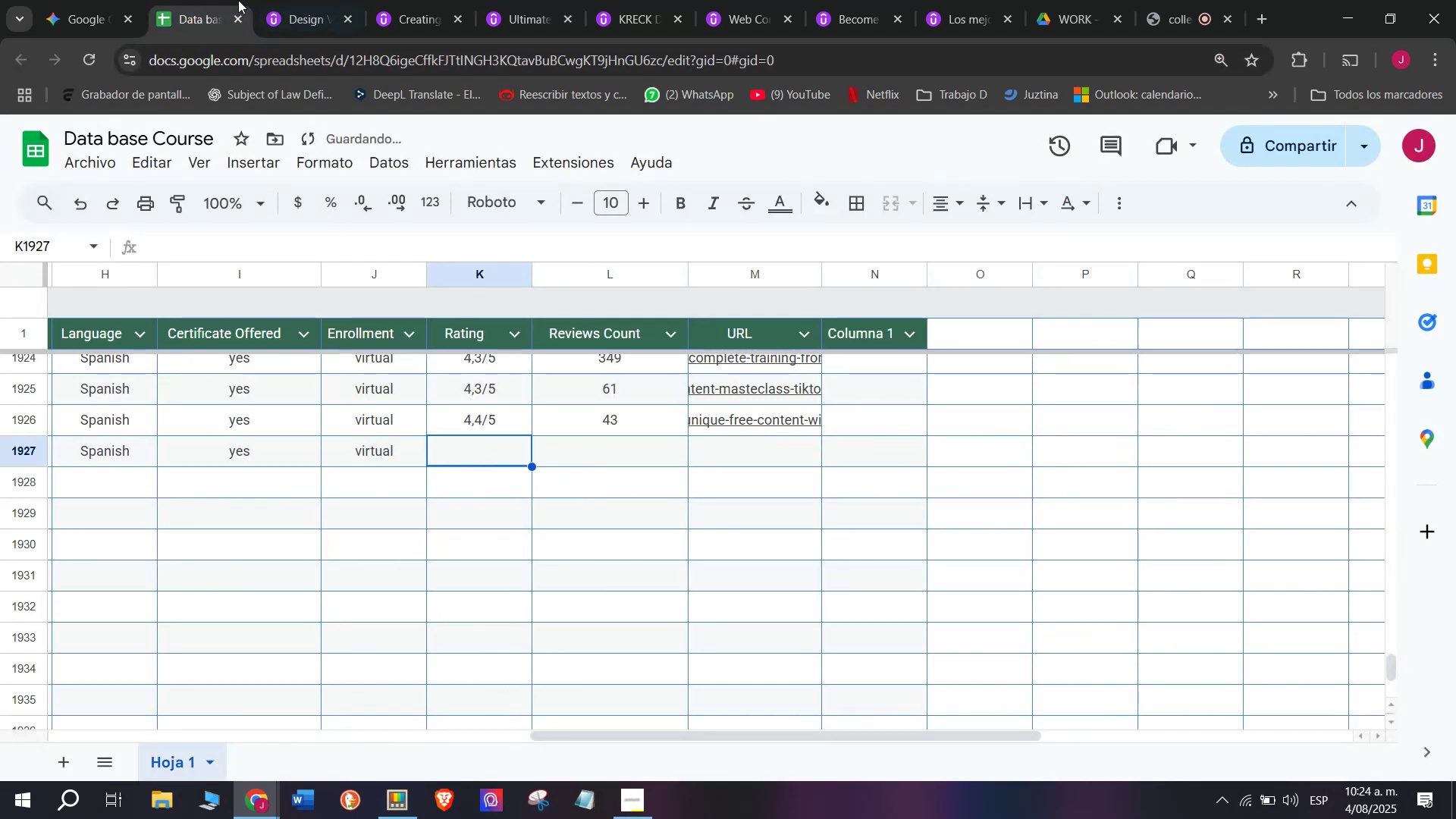 
left_click([287, 0])
 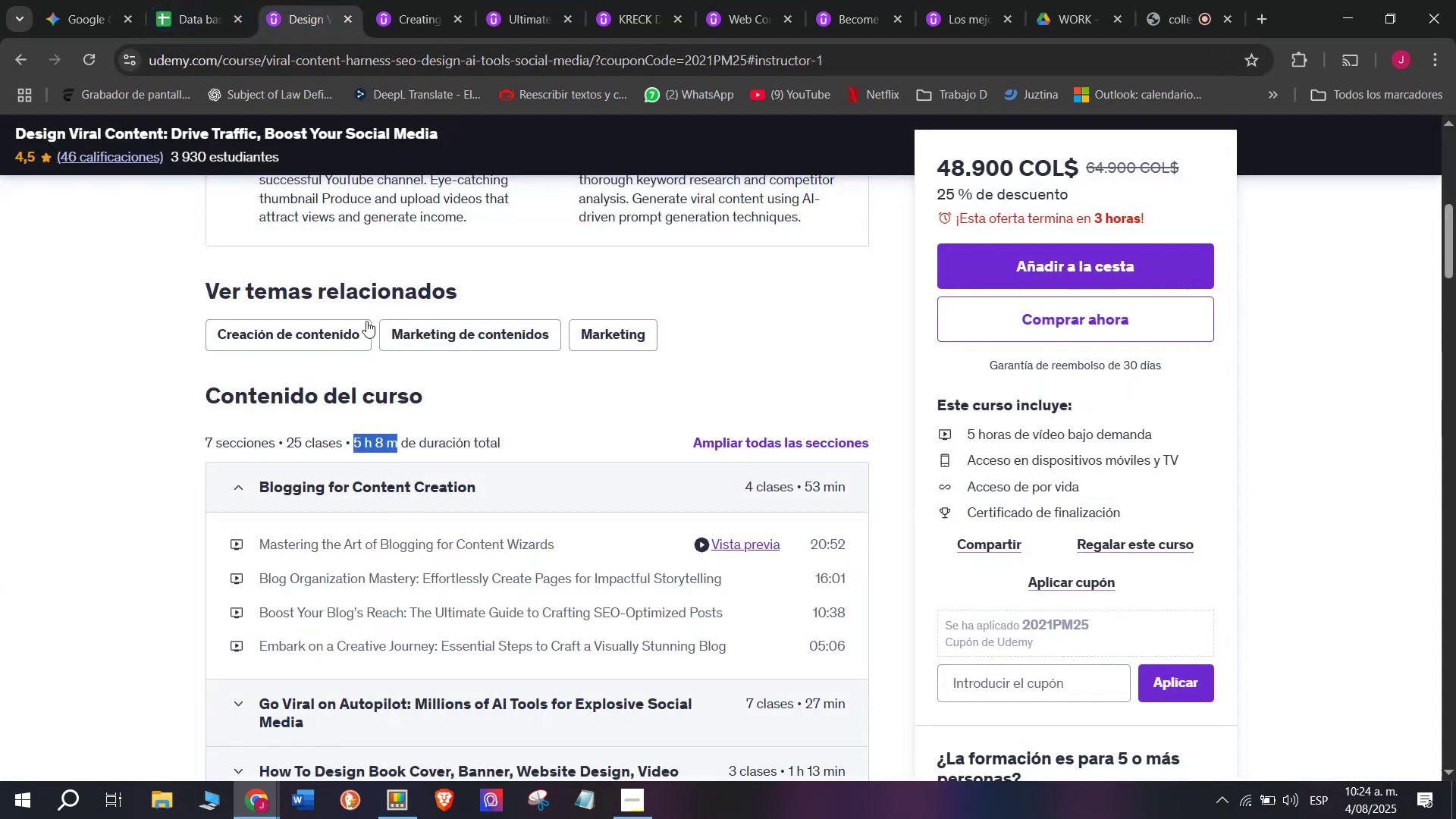 
scroll: coordinate [400, 408], scroll_direction: up, amount: 3.0
 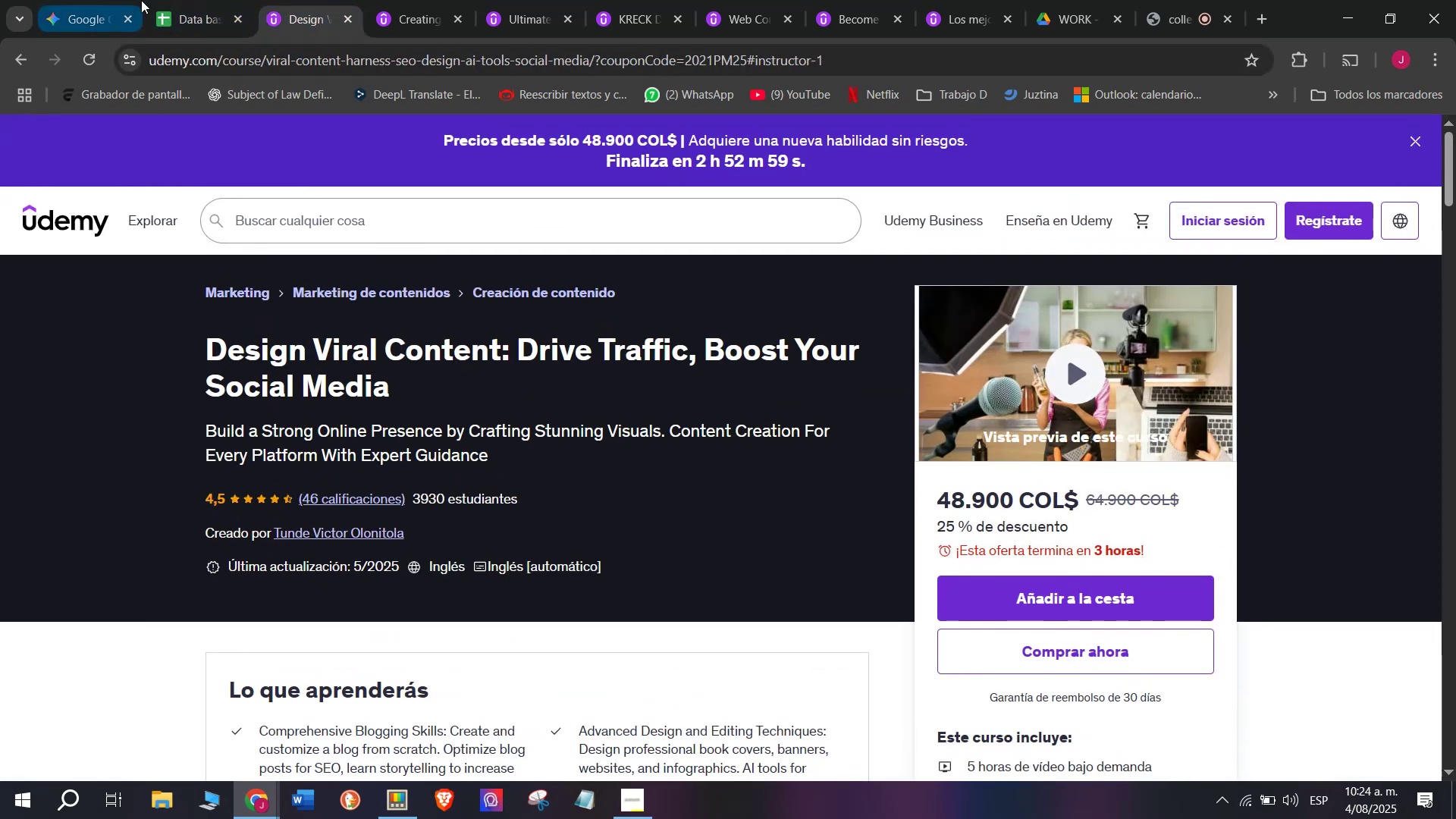 
left_click([168, 0])
 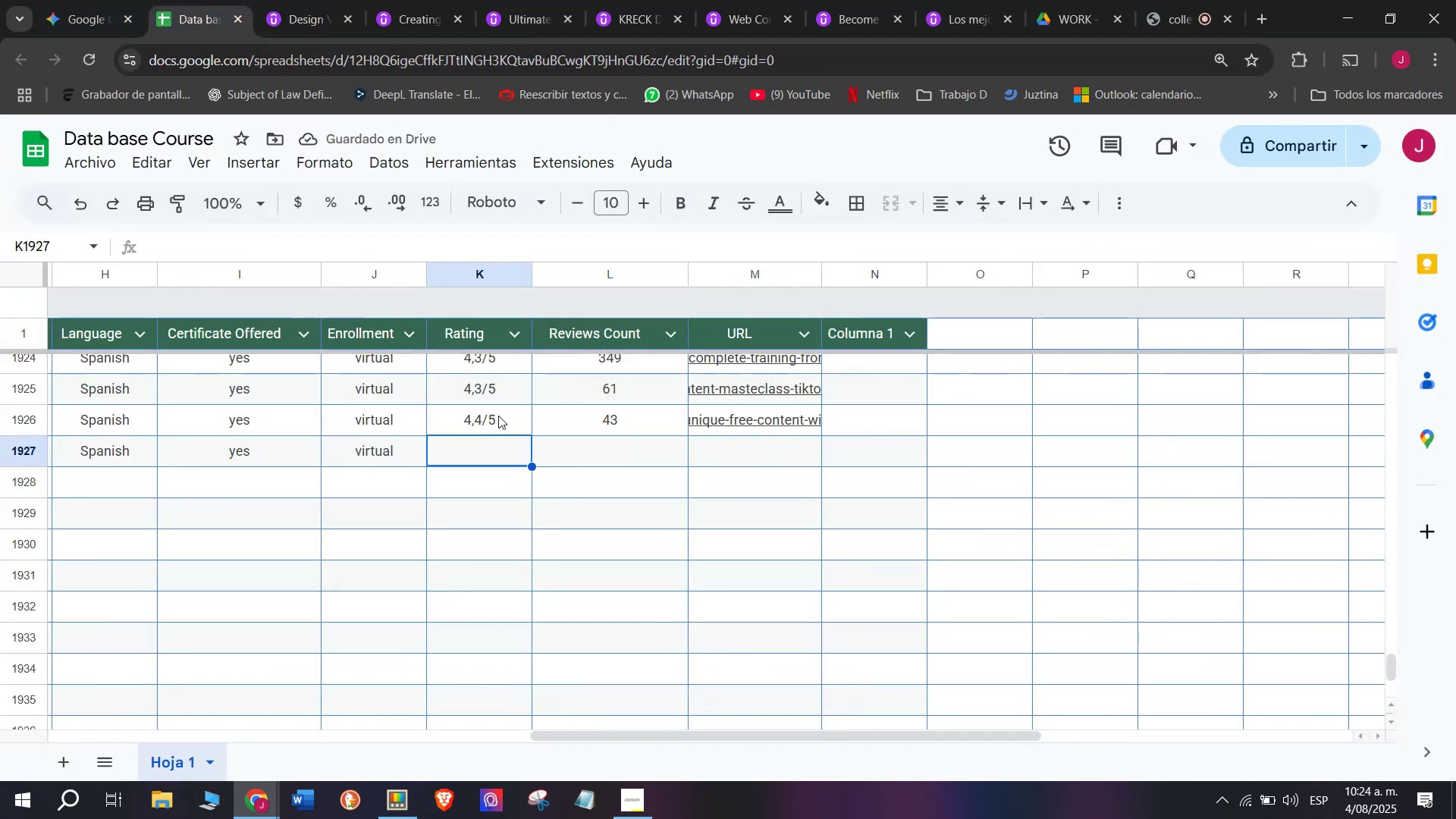 
key(Break)
 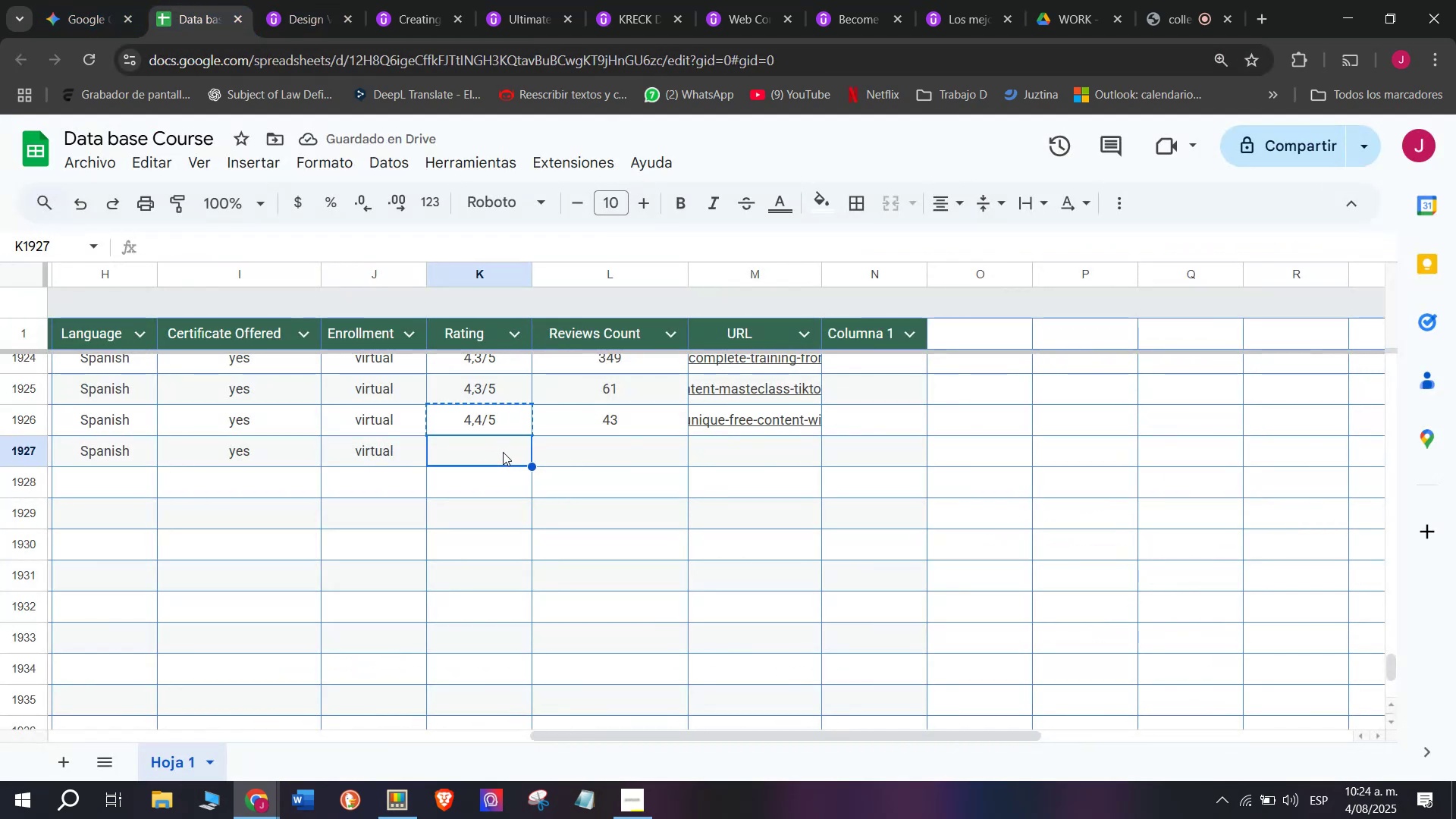 
key(Control+ControlLeft)
 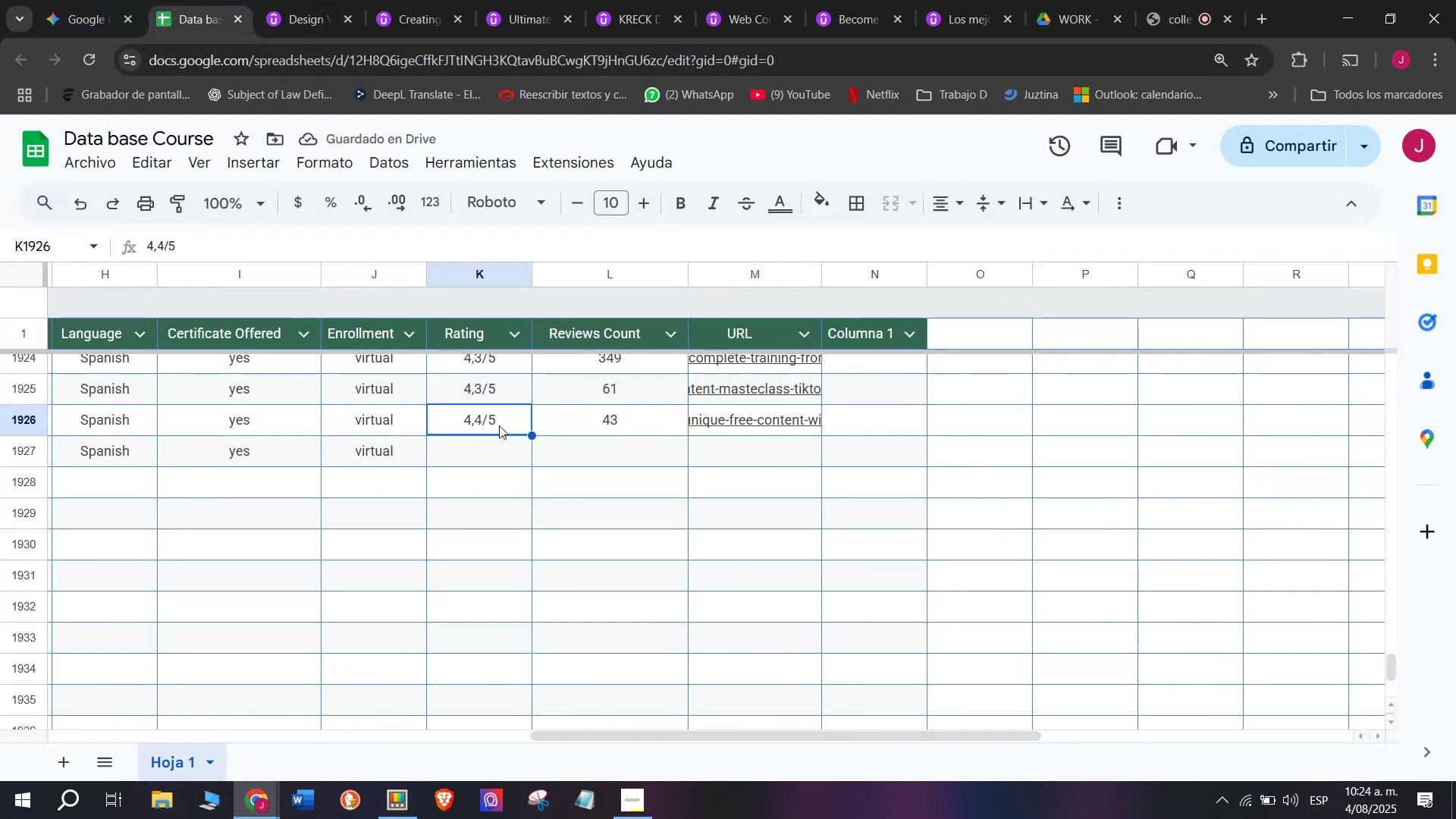 
key(Control+C)
 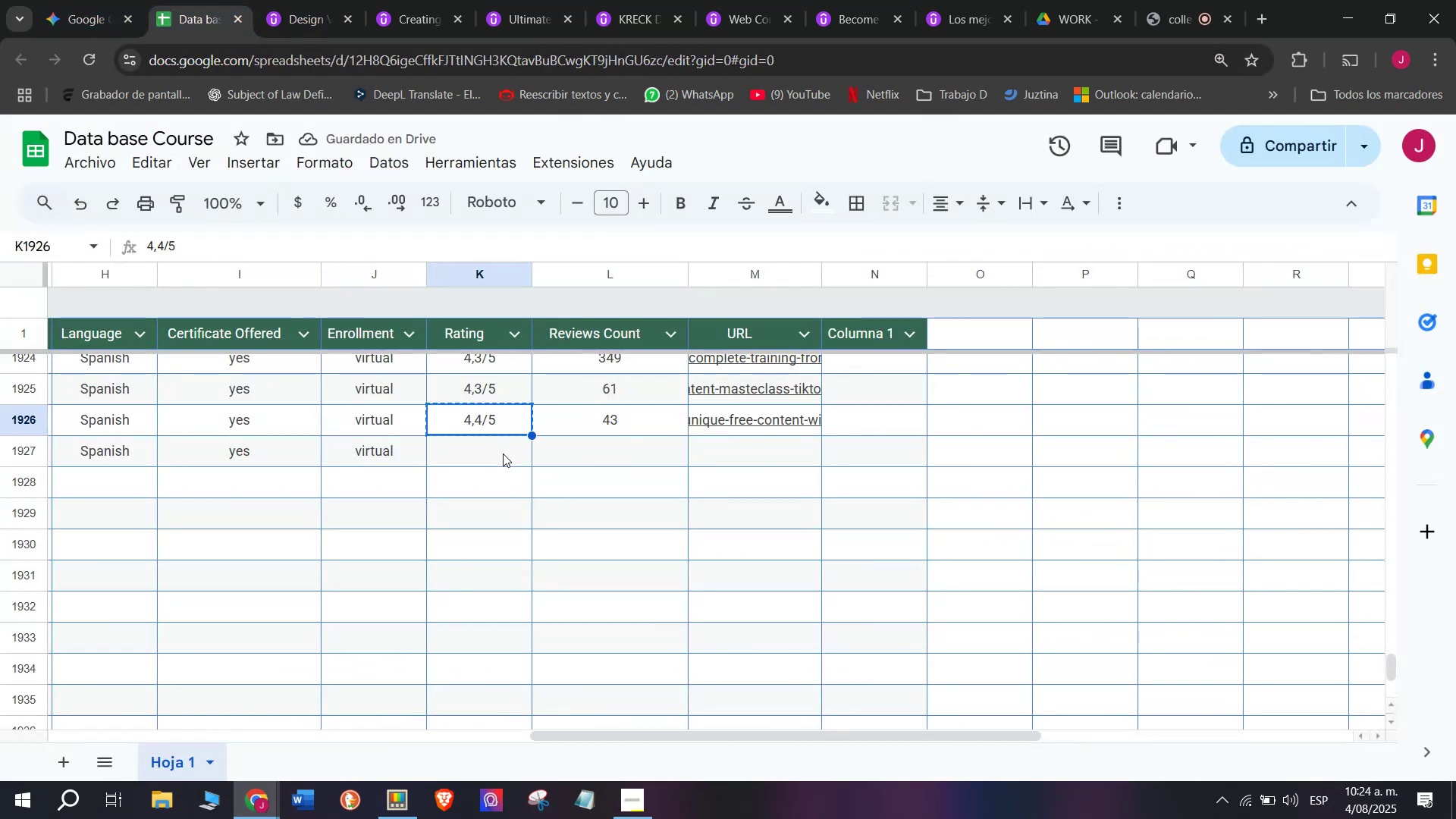 
key(Z)
 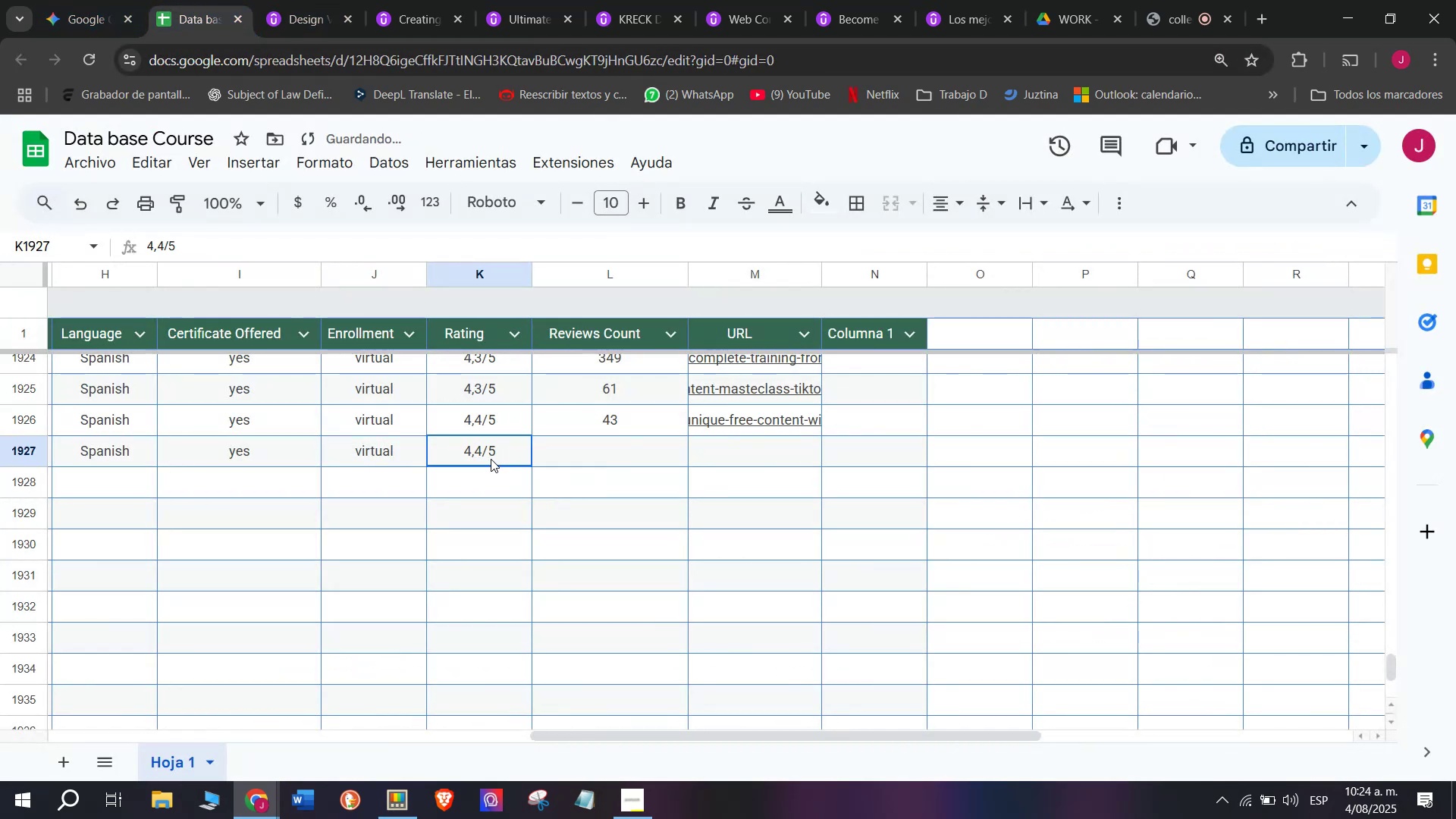 
key(Control+ControlLeft)
 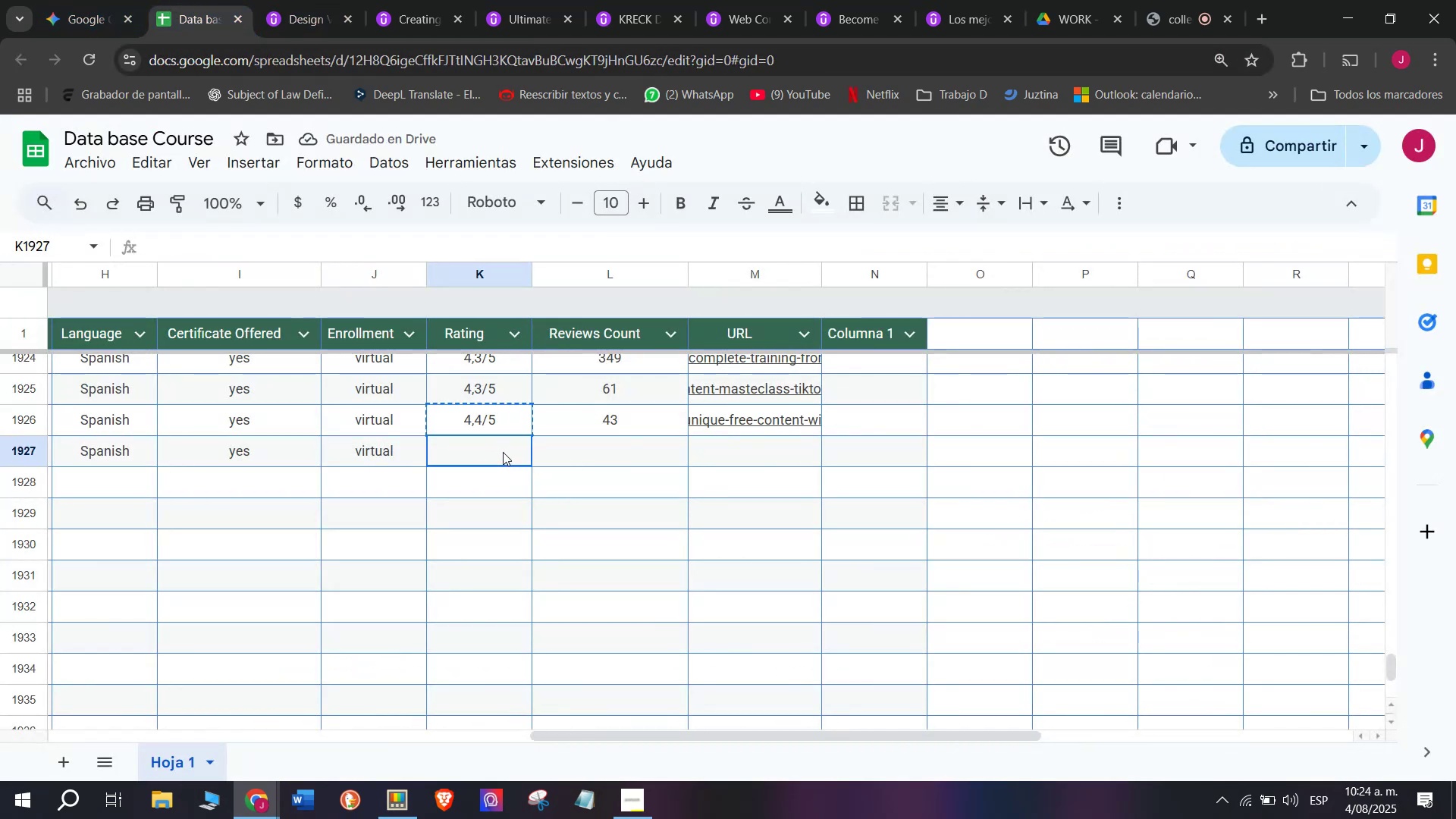 
key(Control+V)
 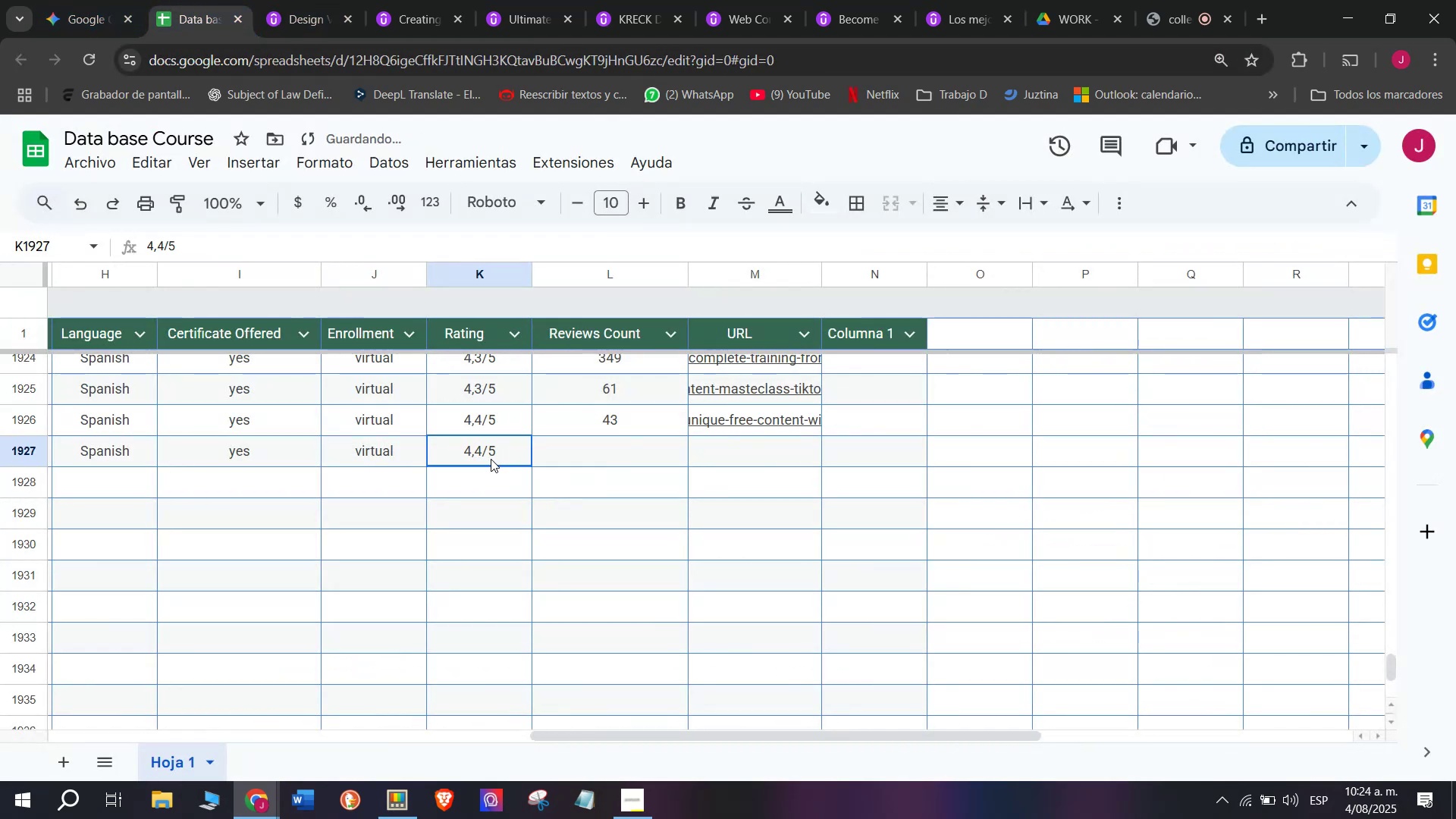 
triple_click([491, 459])
 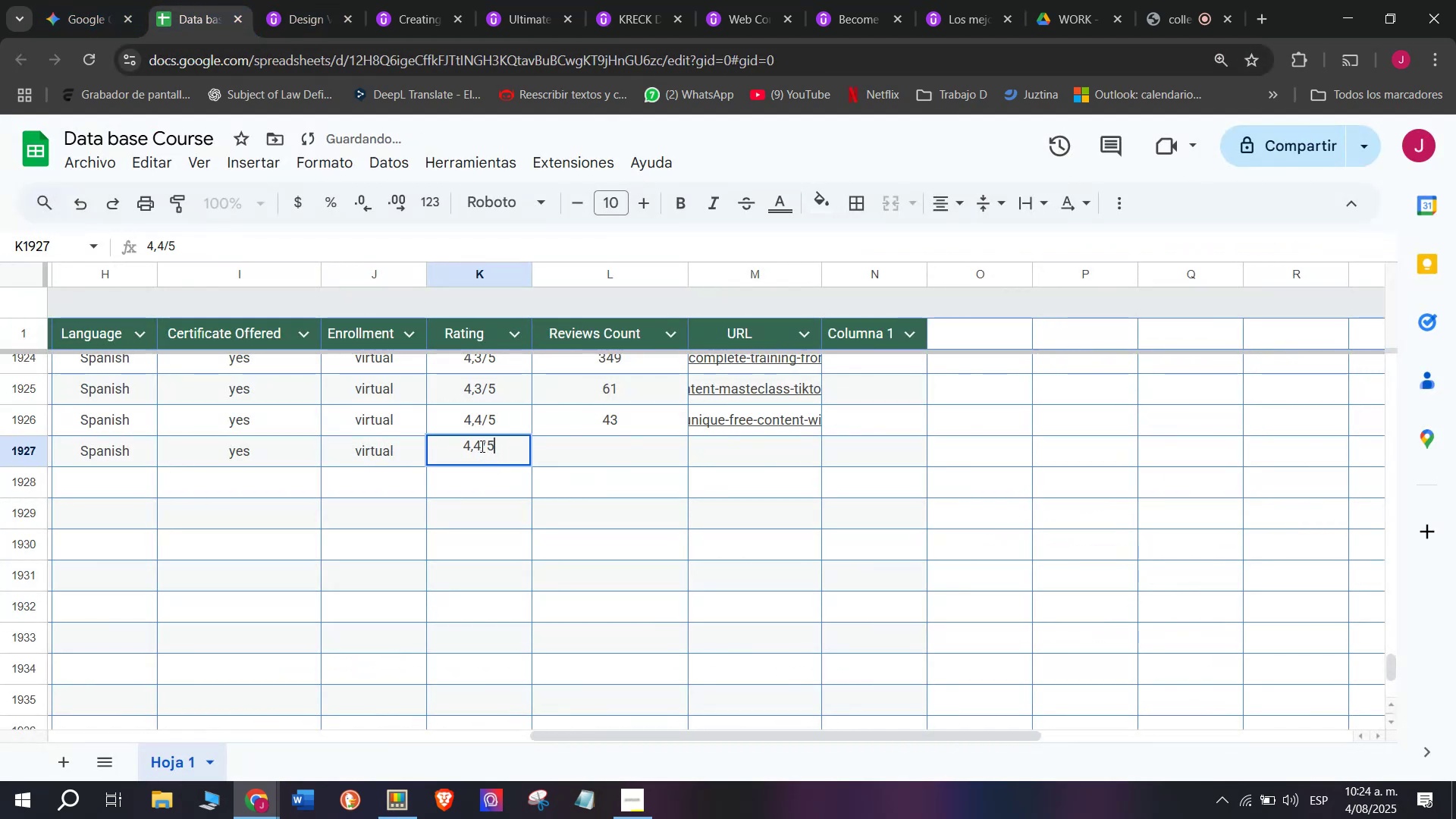 
left_click([481, 444])
 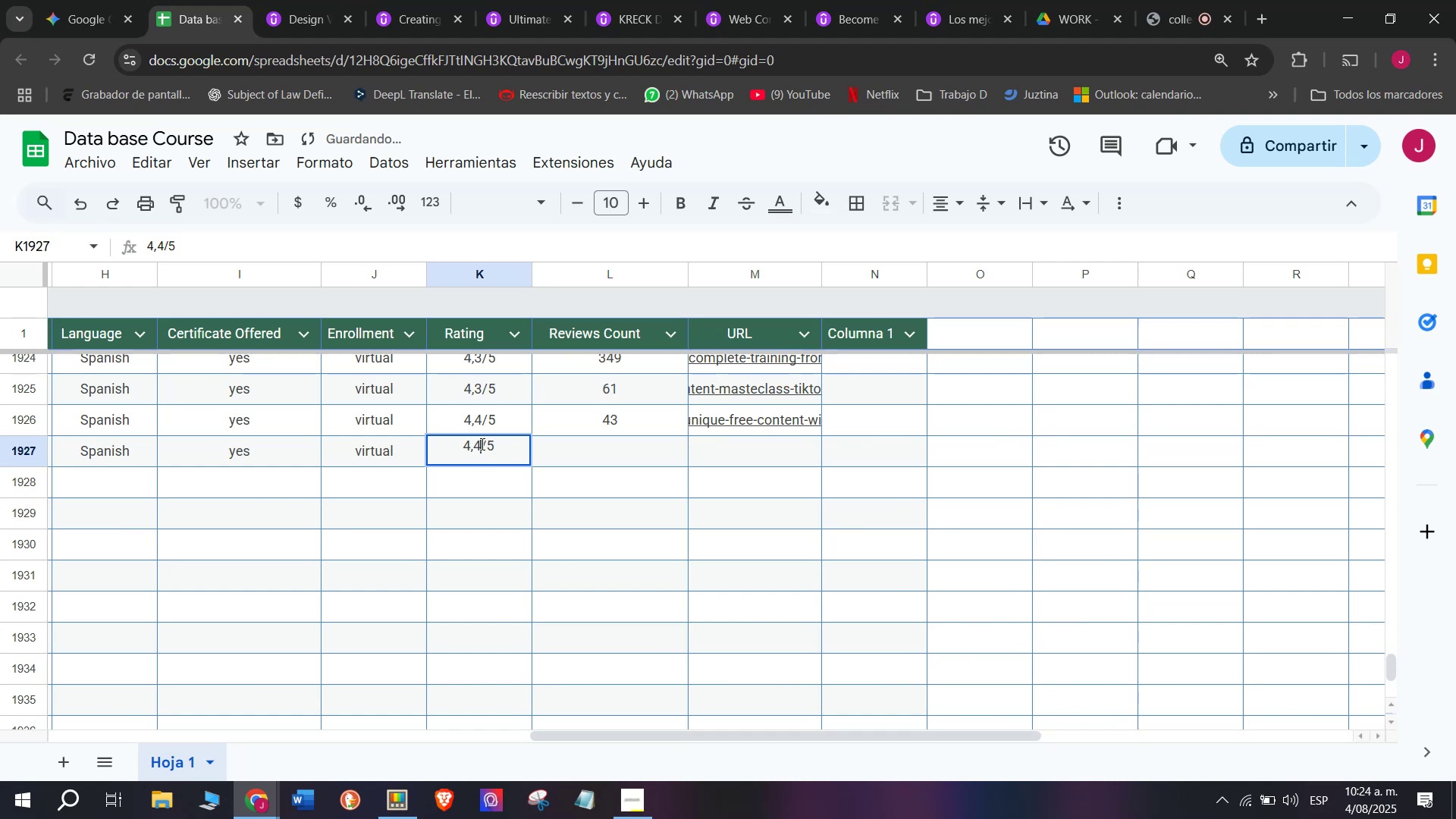 
key(Backspace)
type(q5)
 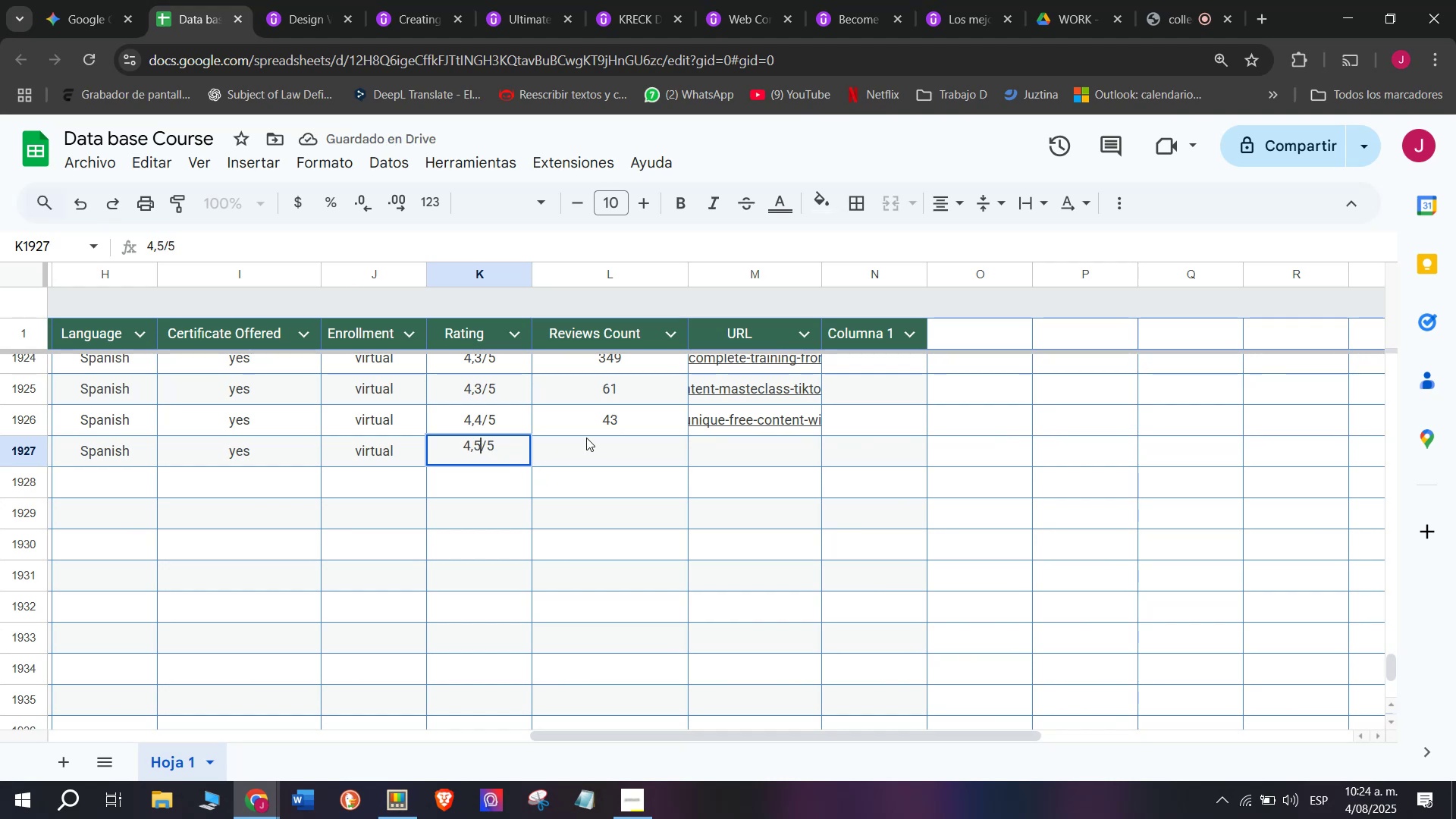 
left_click([597, 439])
 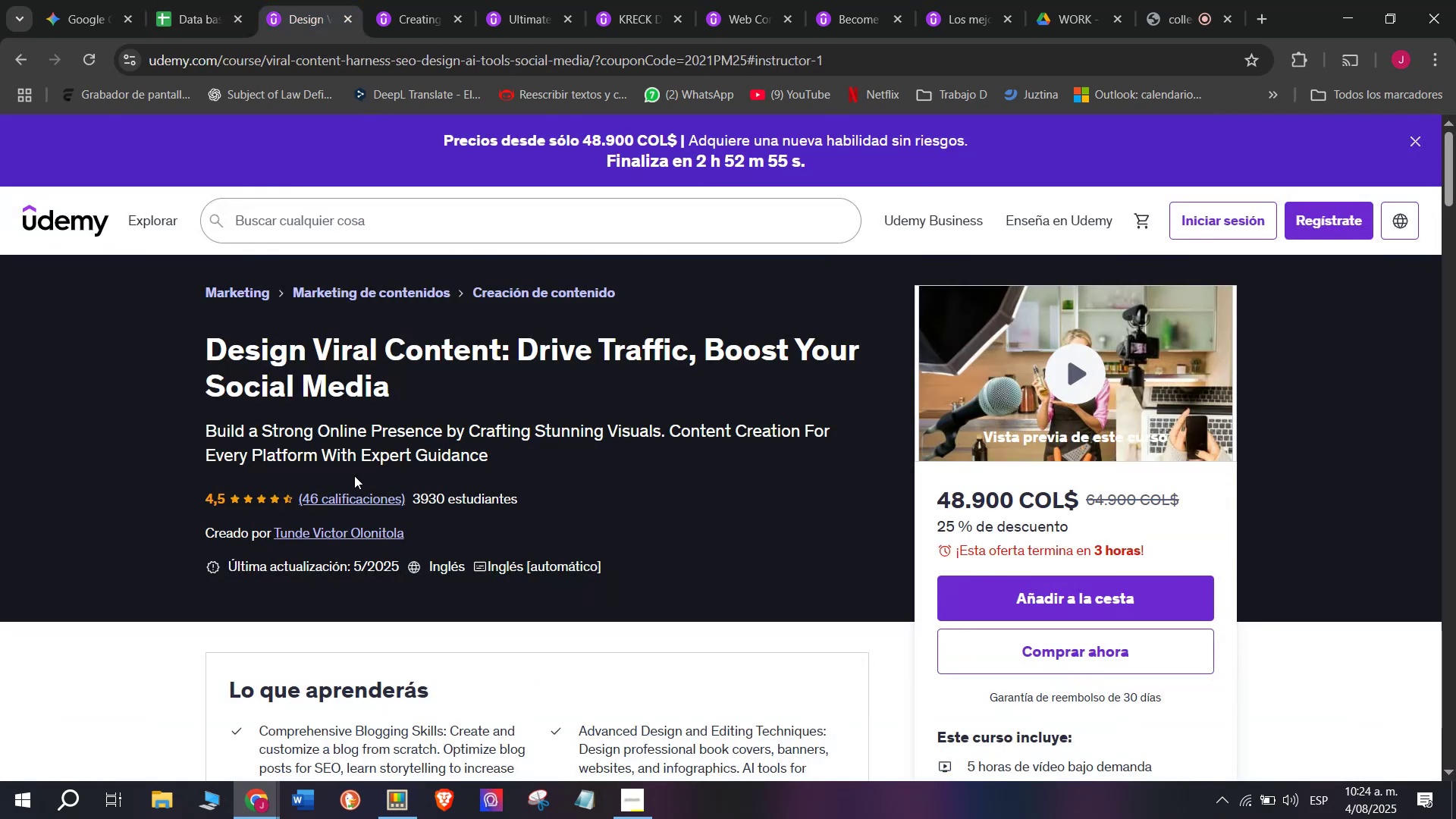 
left_click([236, 0])
 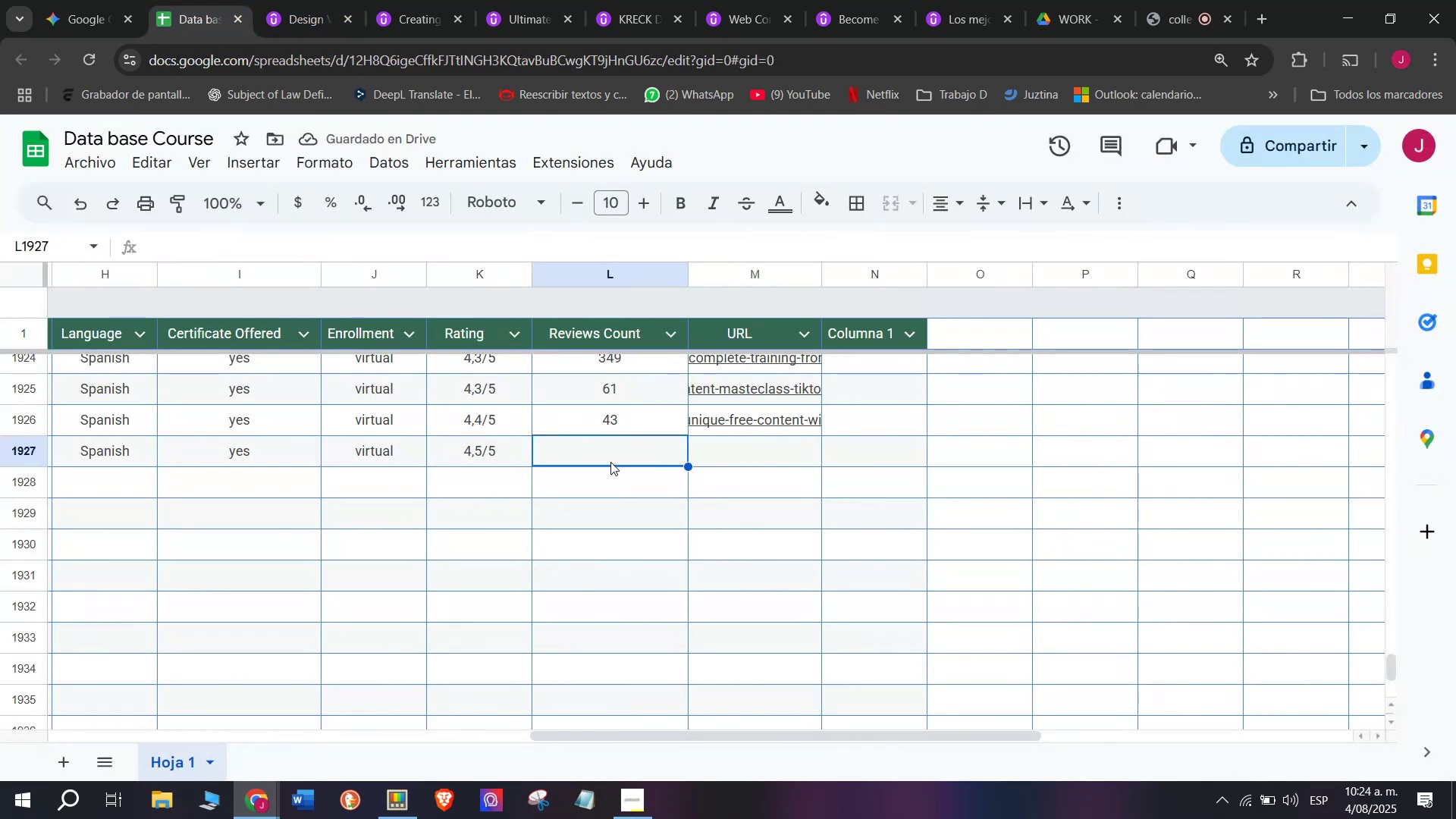 
type(46)
 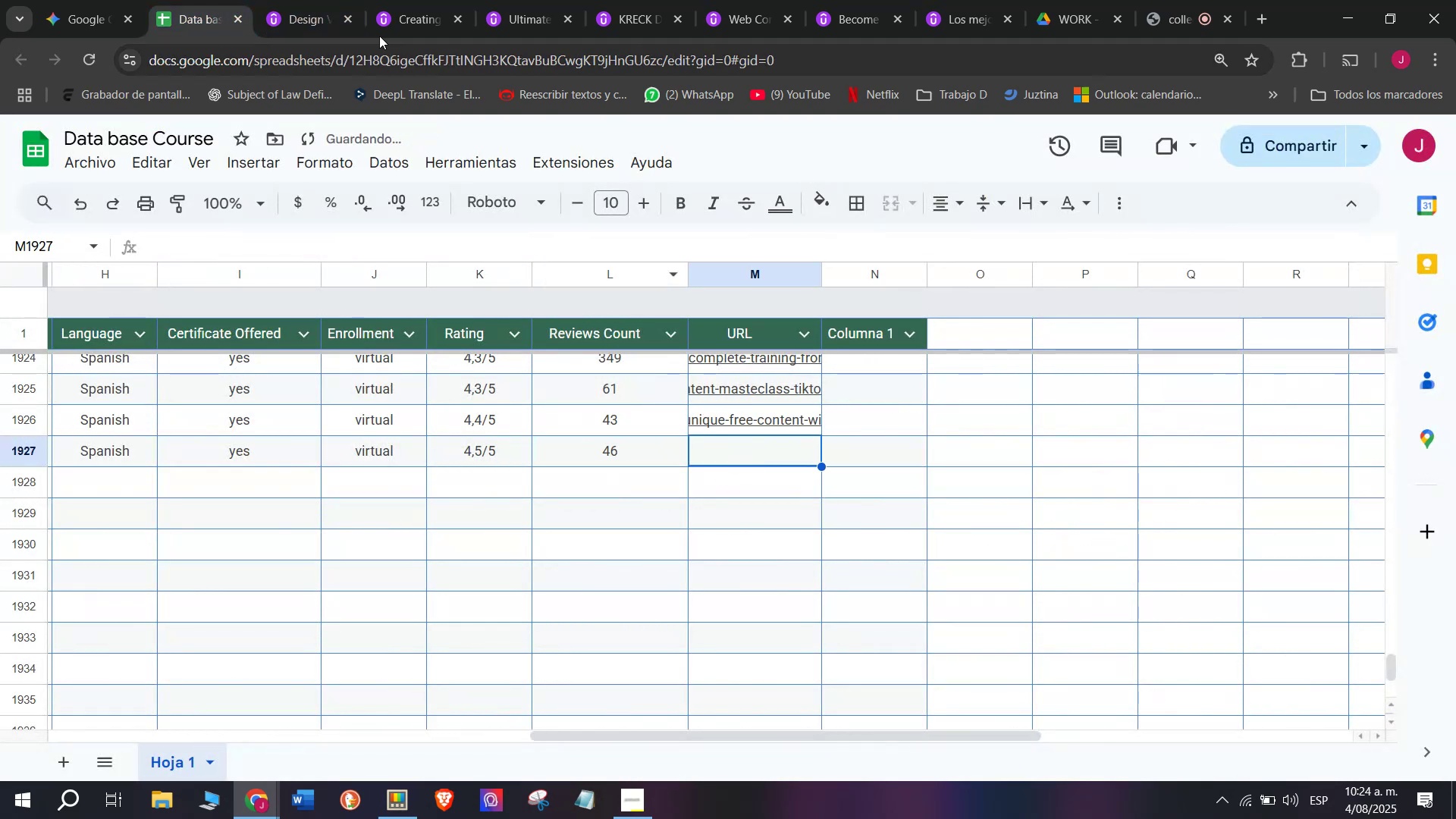 
left_click([310, 0])
 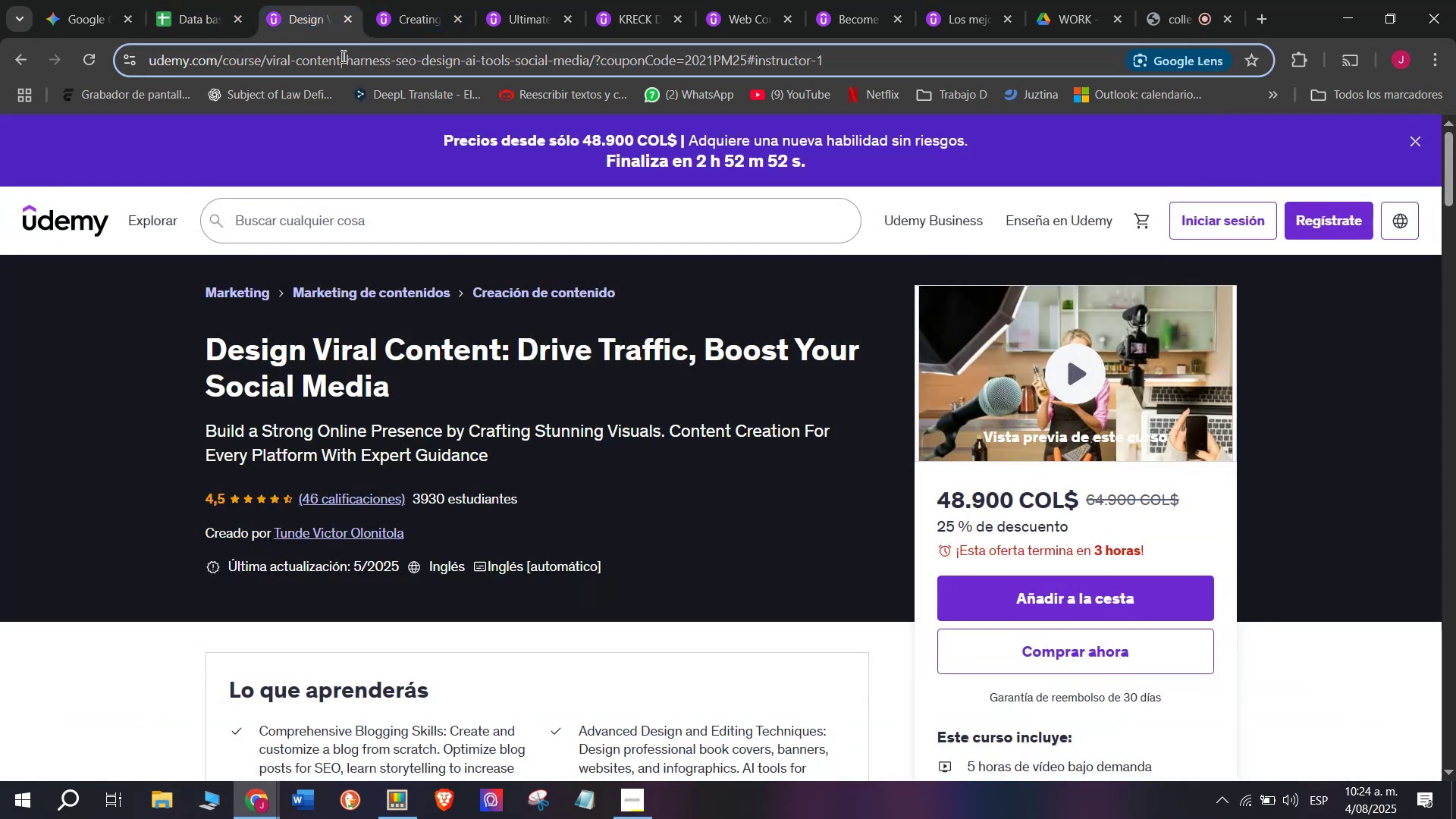 
triple_click([342, 56])
 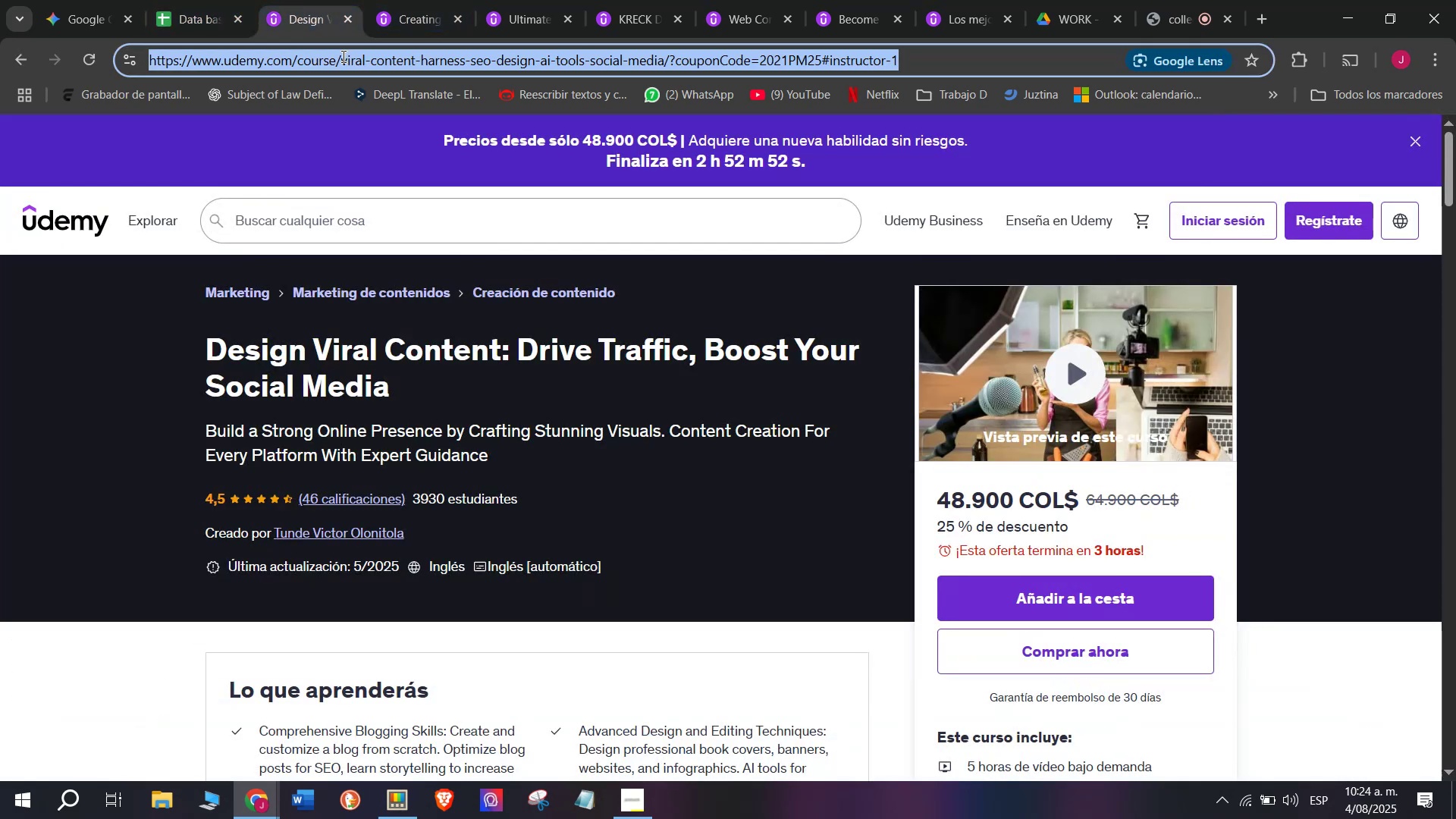 
triple_click([342, 56])
 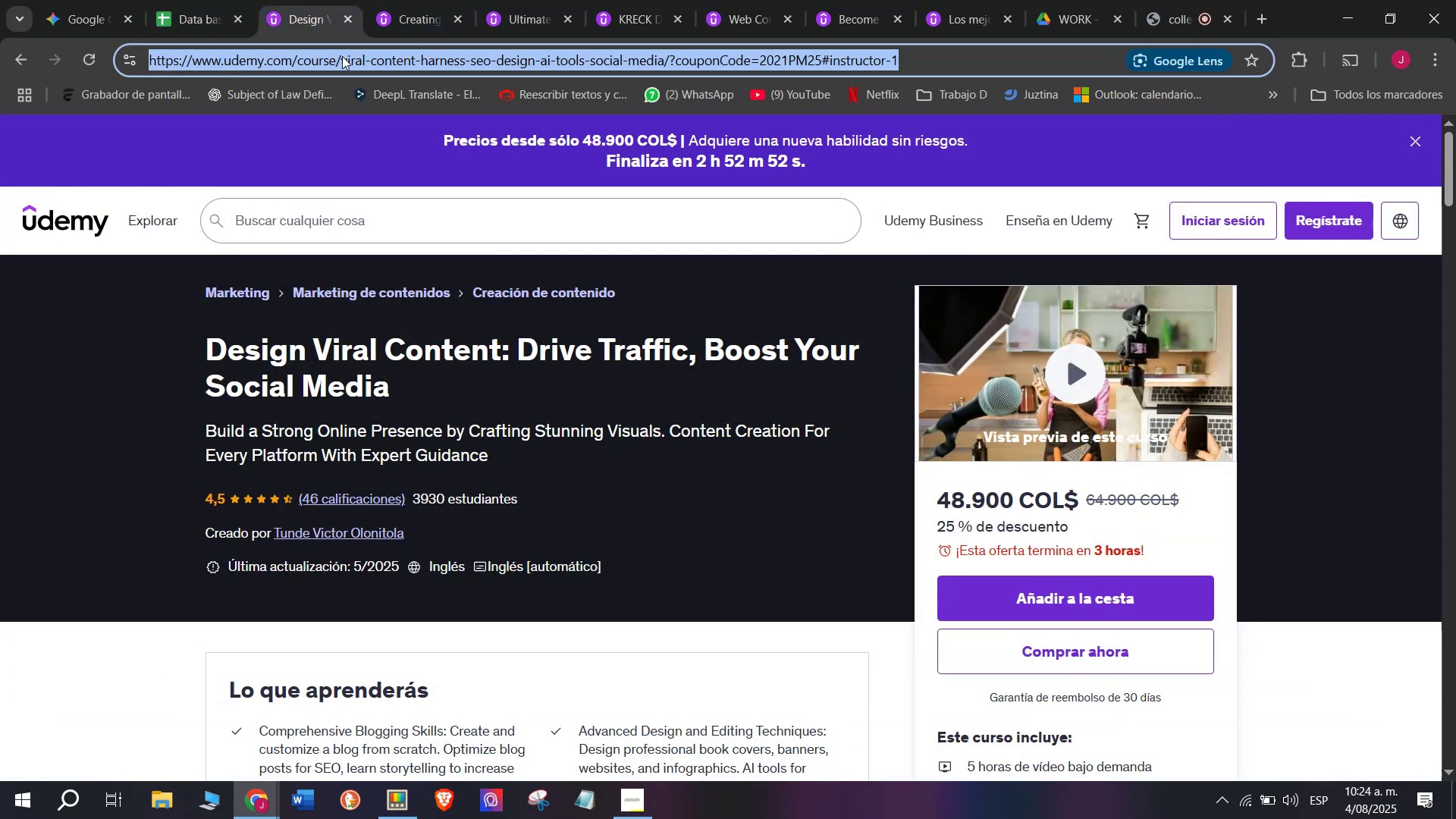 
key(Control+ControlLeft)
 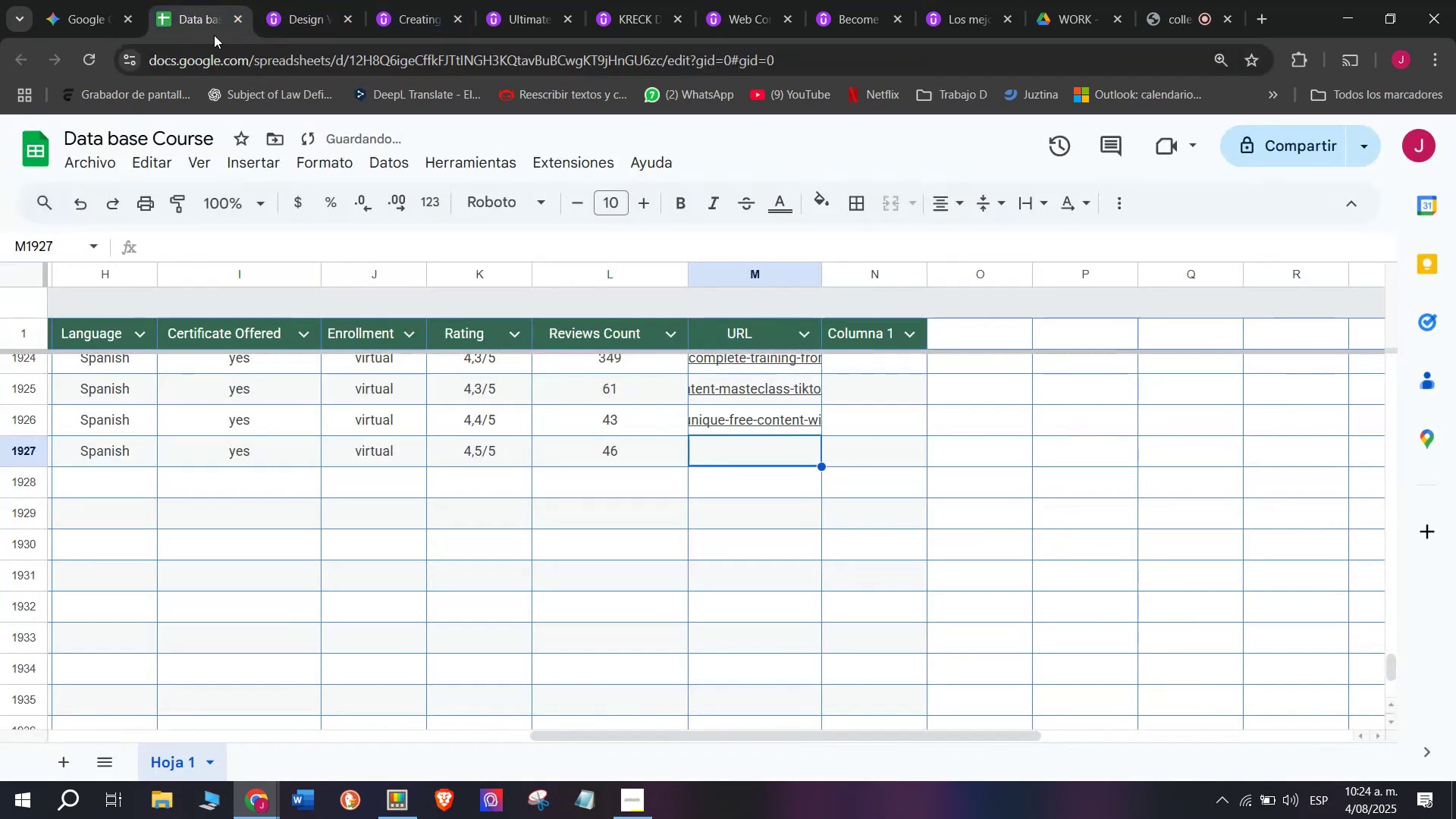 
key(Break)
 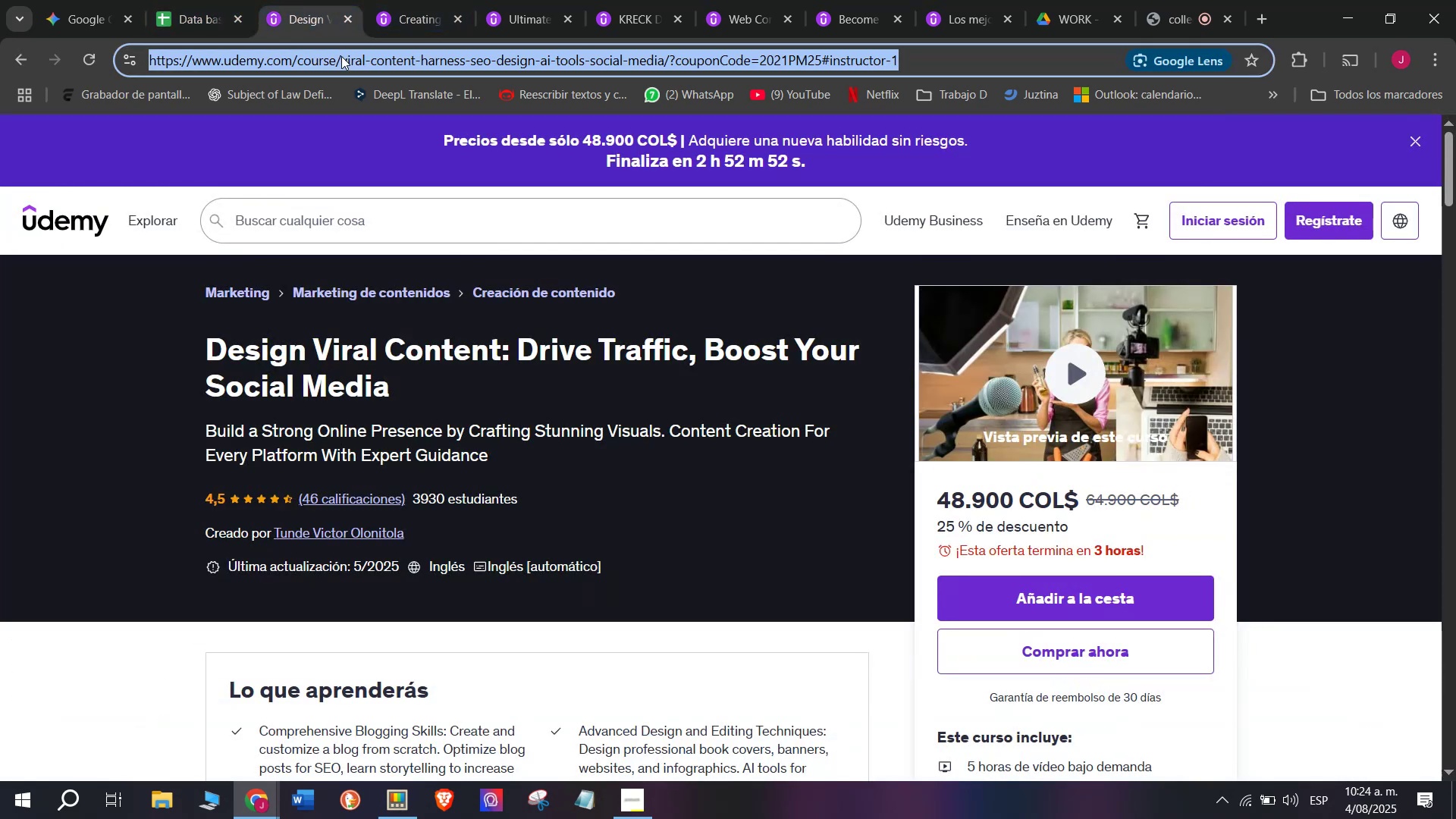 
key(Control+C)
 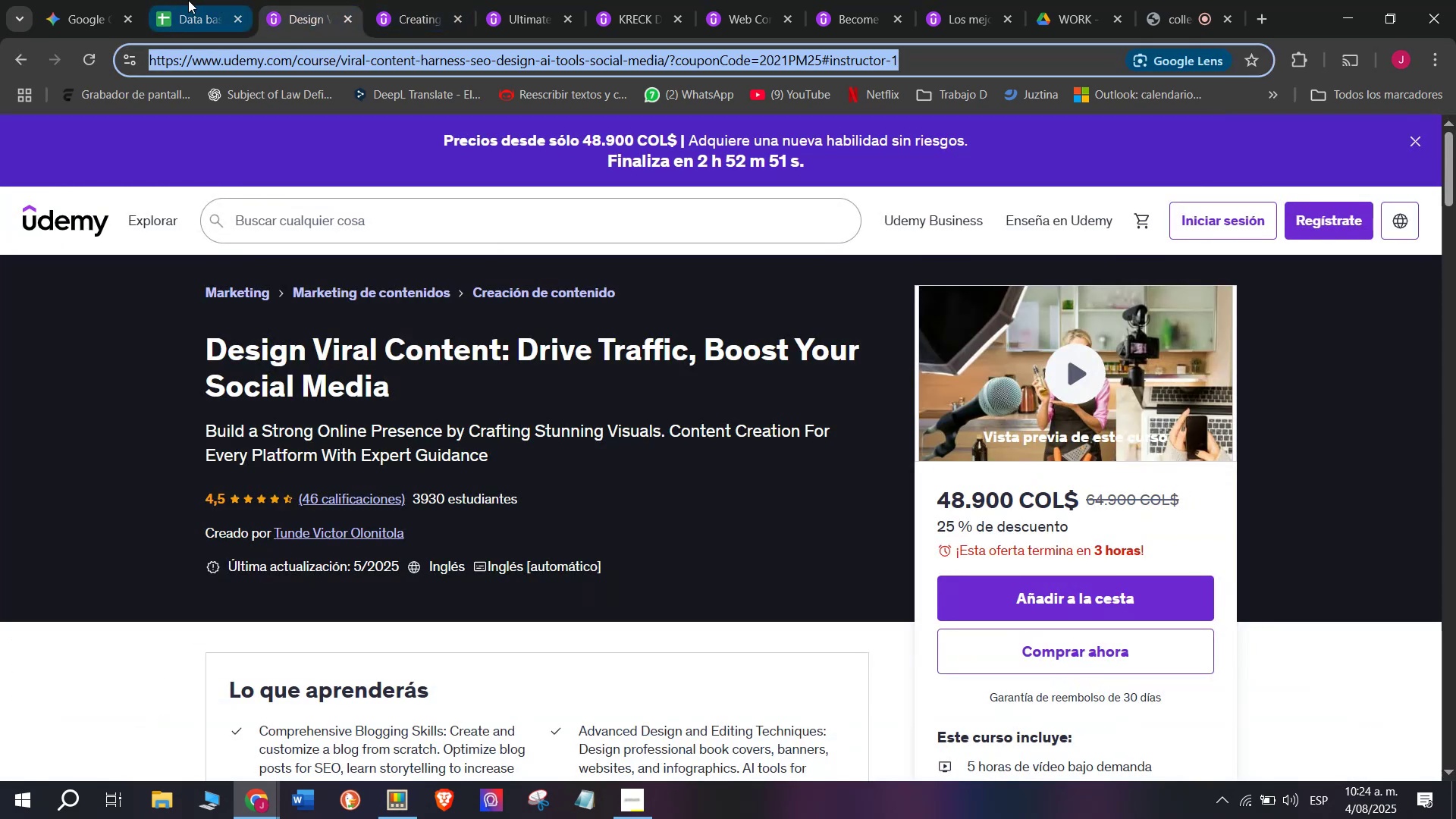 
triple_click([188, 0])
 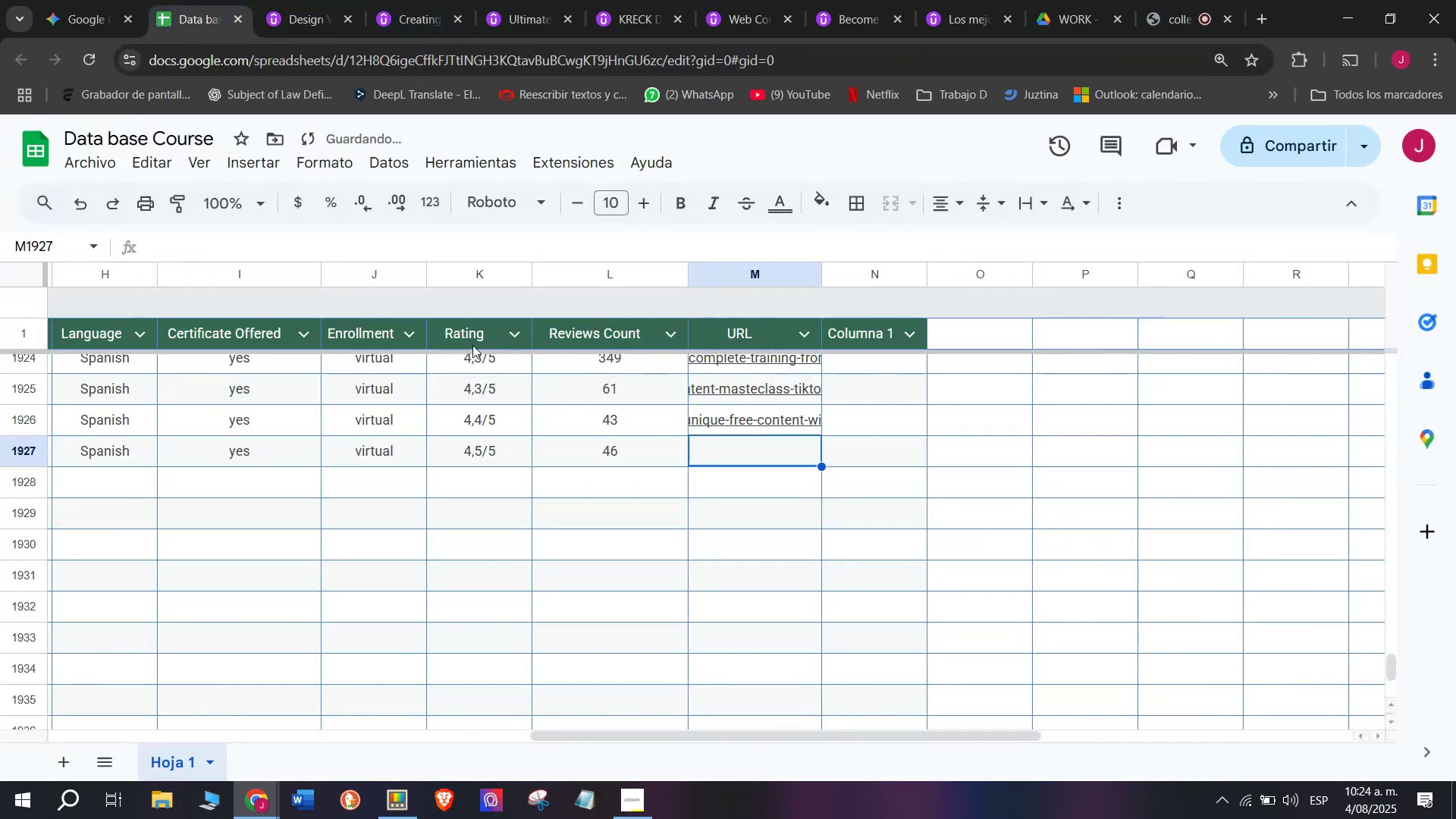 
key(Control+ControlLeft)
 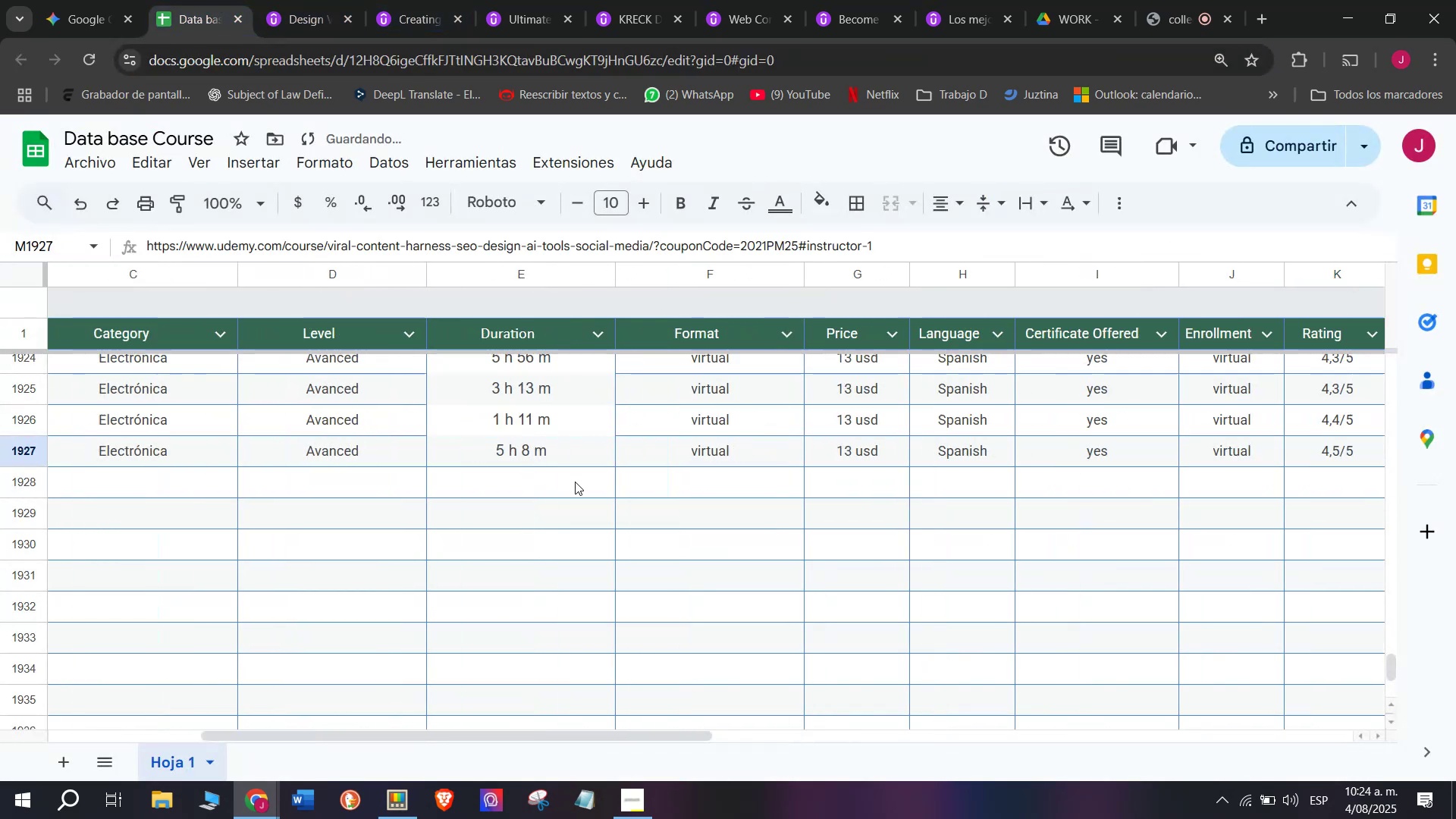 
key(Z)
 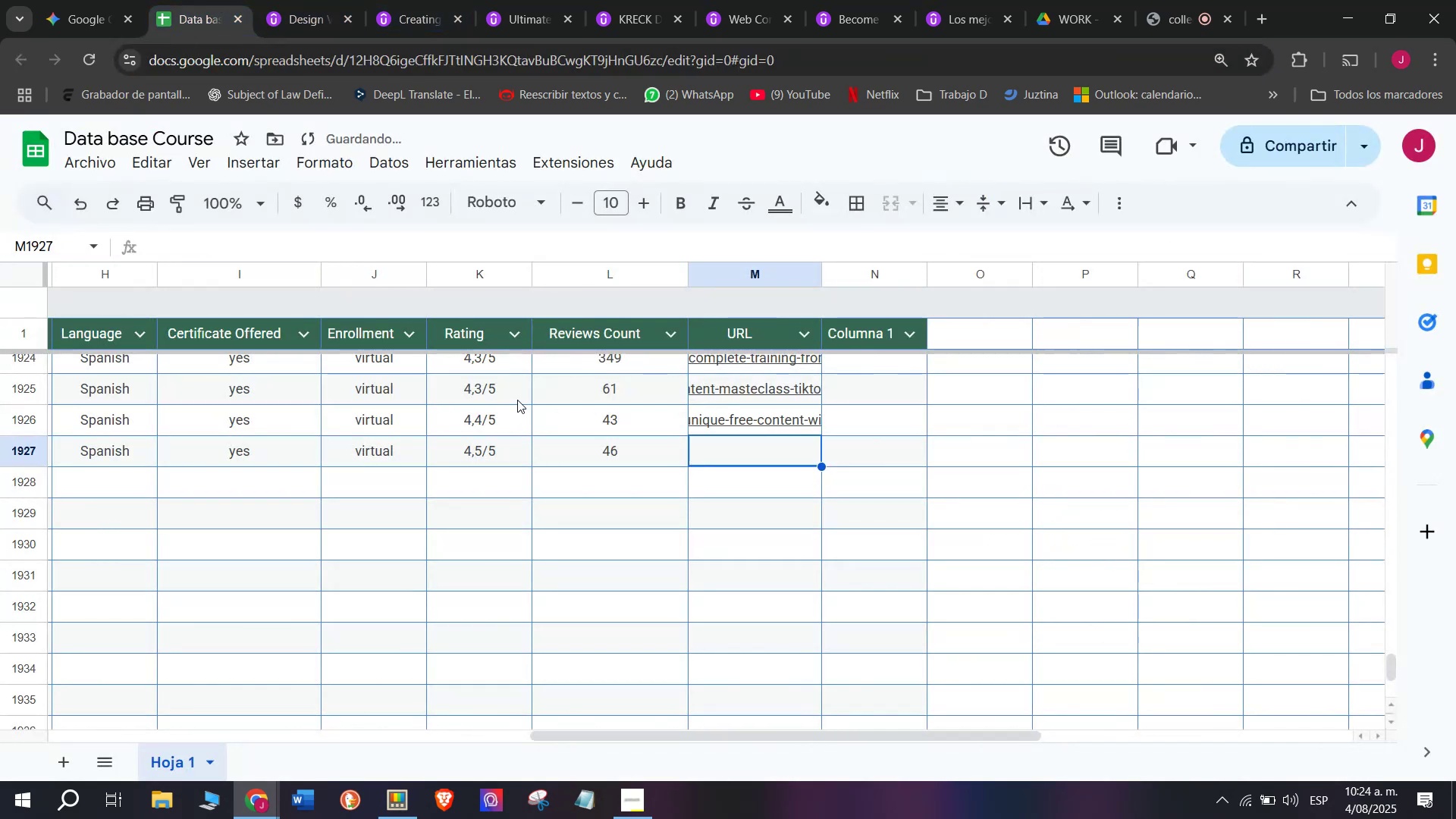 
key(Control+V)
 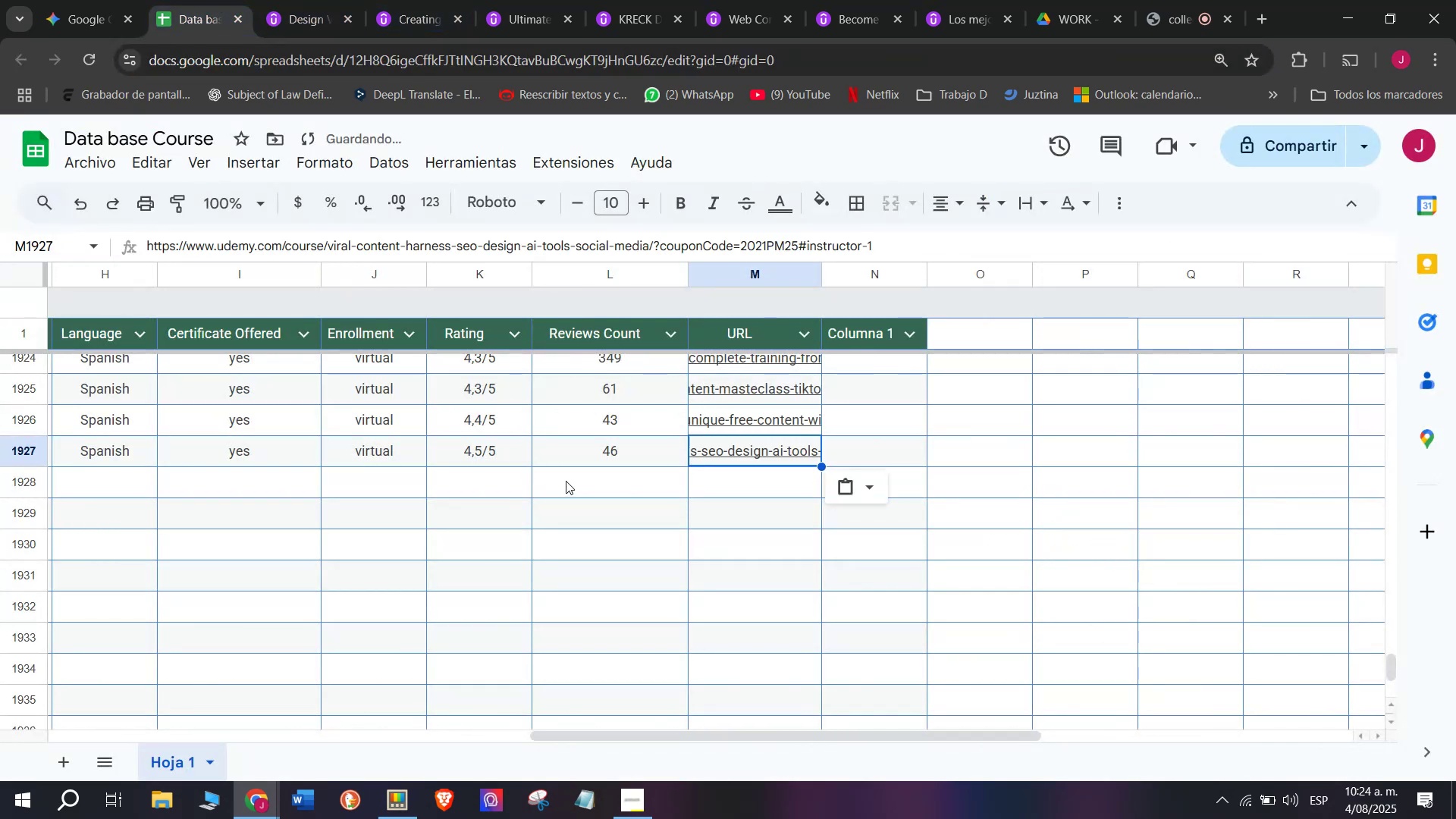 
scroll: coordinate [240, 484], scroll_direction: up, amount: 3.0
 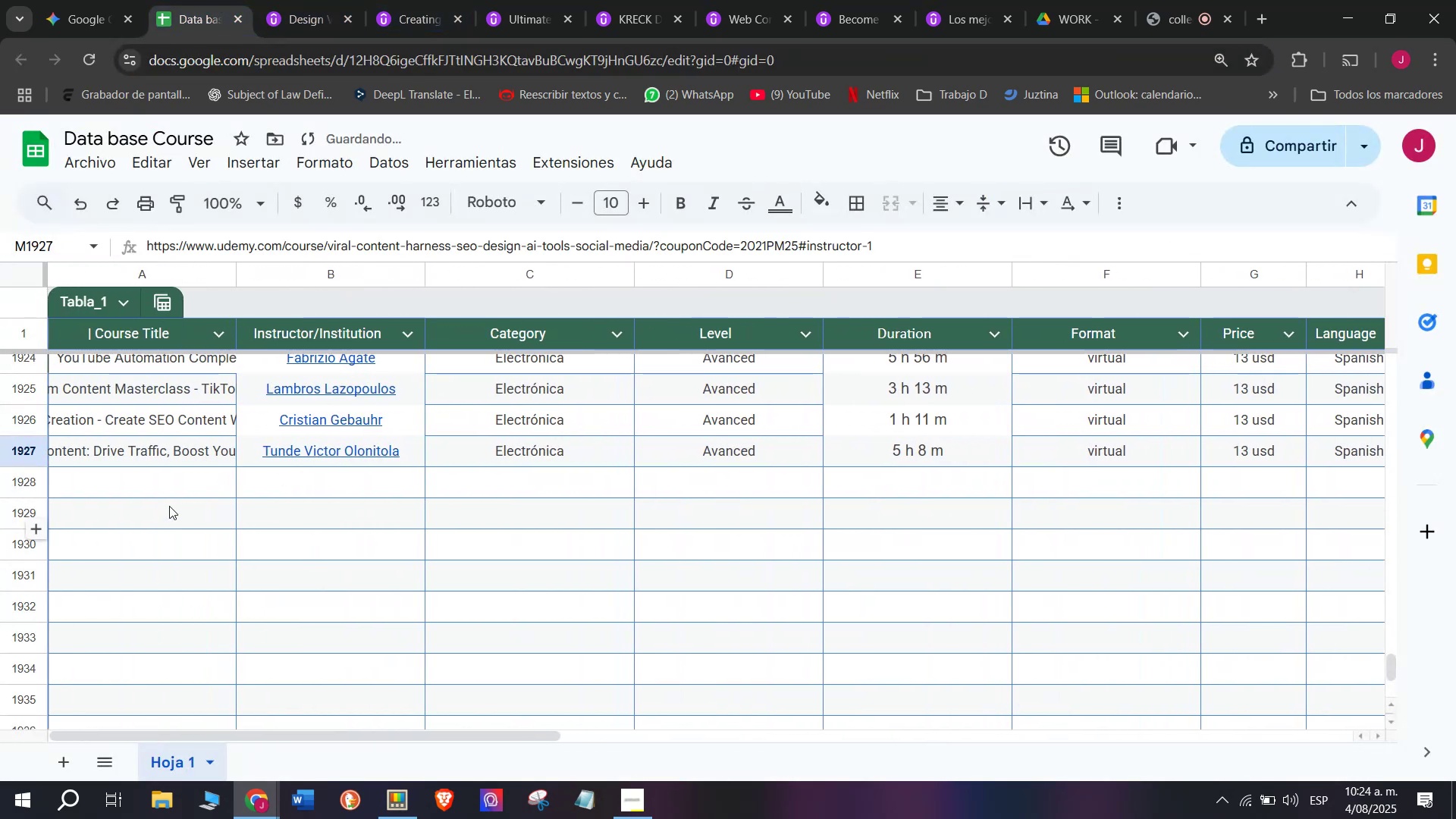 
left_click_drag(start_coordinate=[168, 500], to_coordinate=[168, 496])
 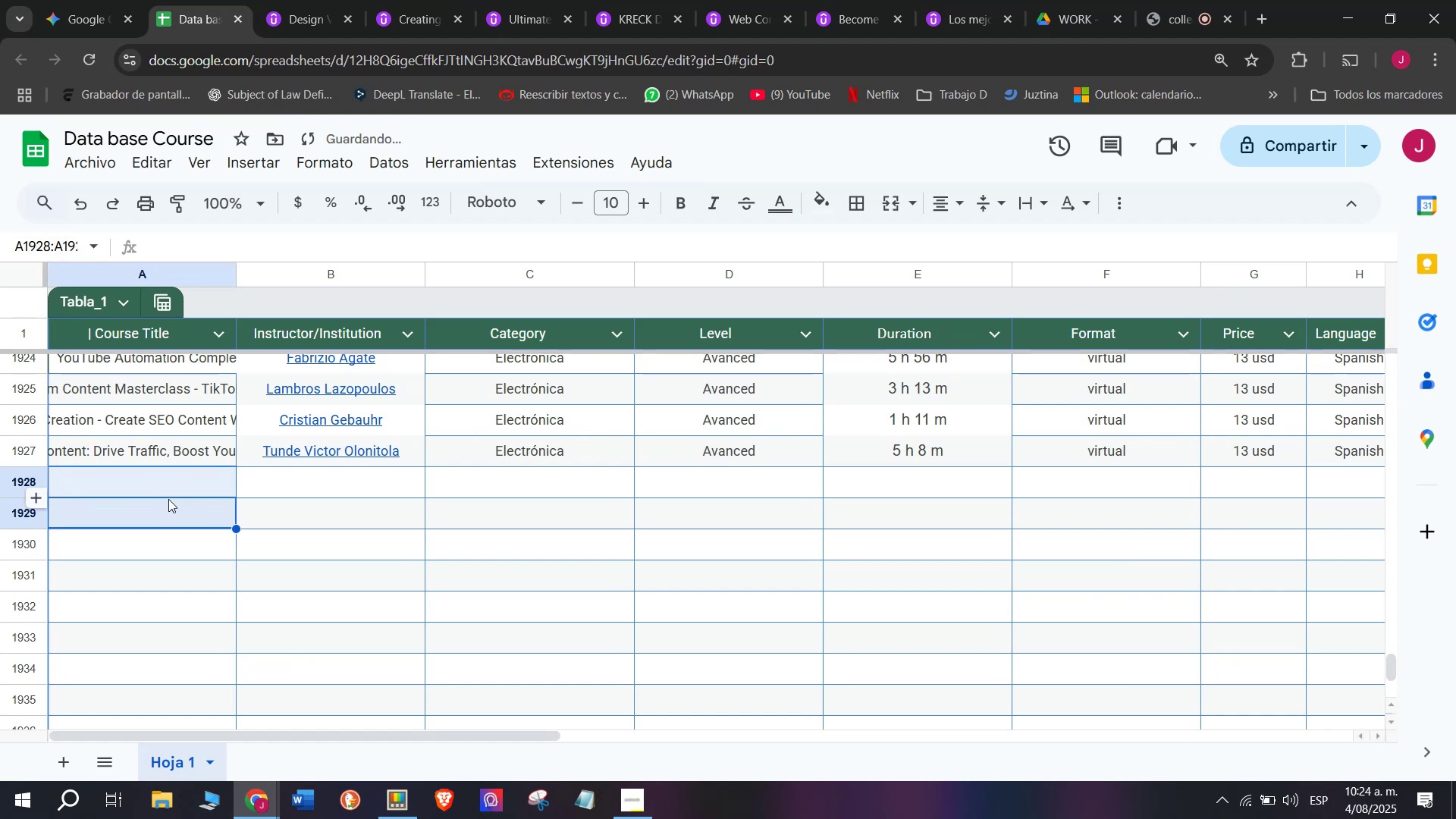 
left_click_drag(start_coordinate=[180, 481], to_coordinate=[182, 477])
 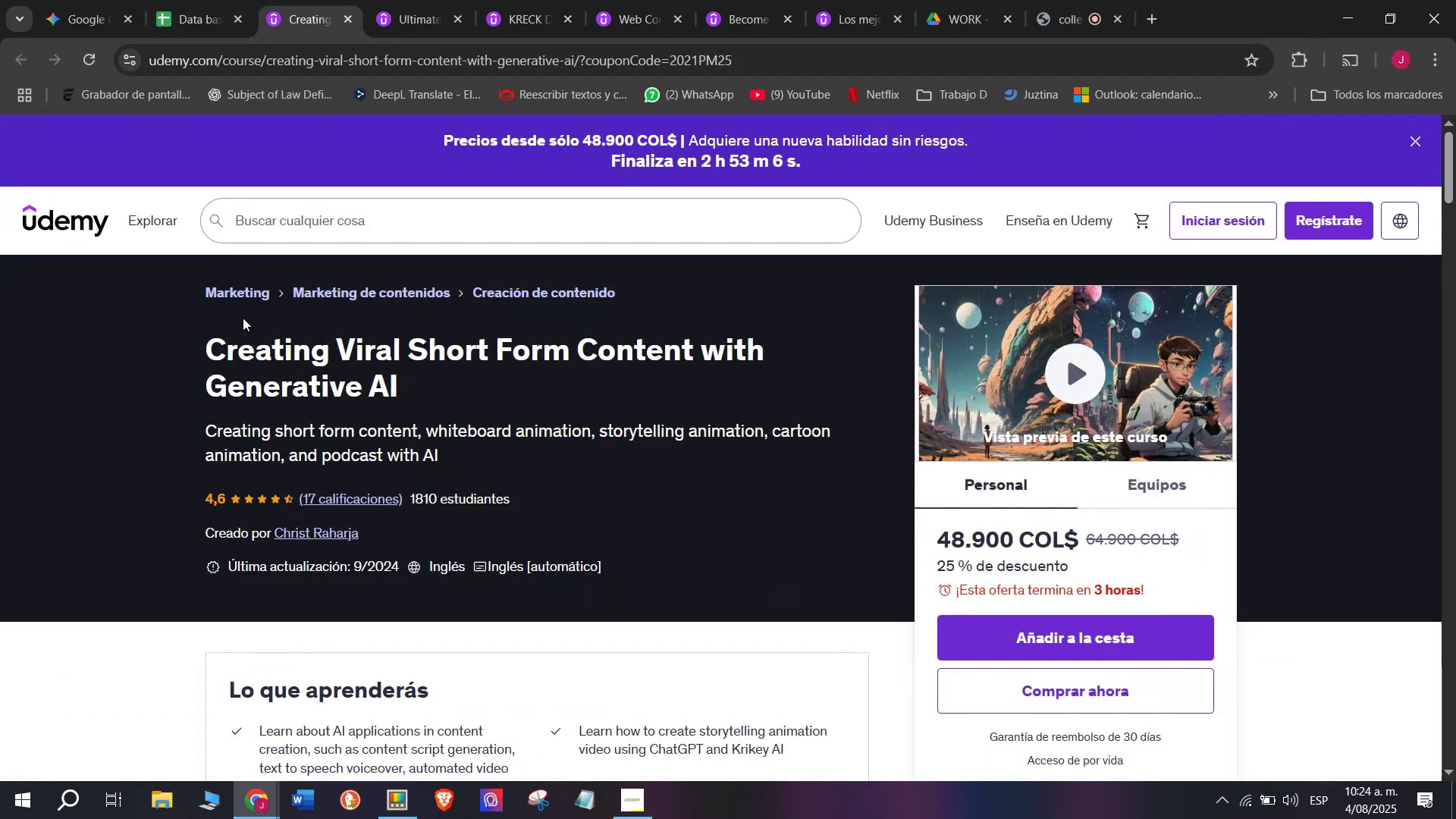 
left_click_drag(start_coordinate=[202, 353], to_coordinate=[425, 379])
 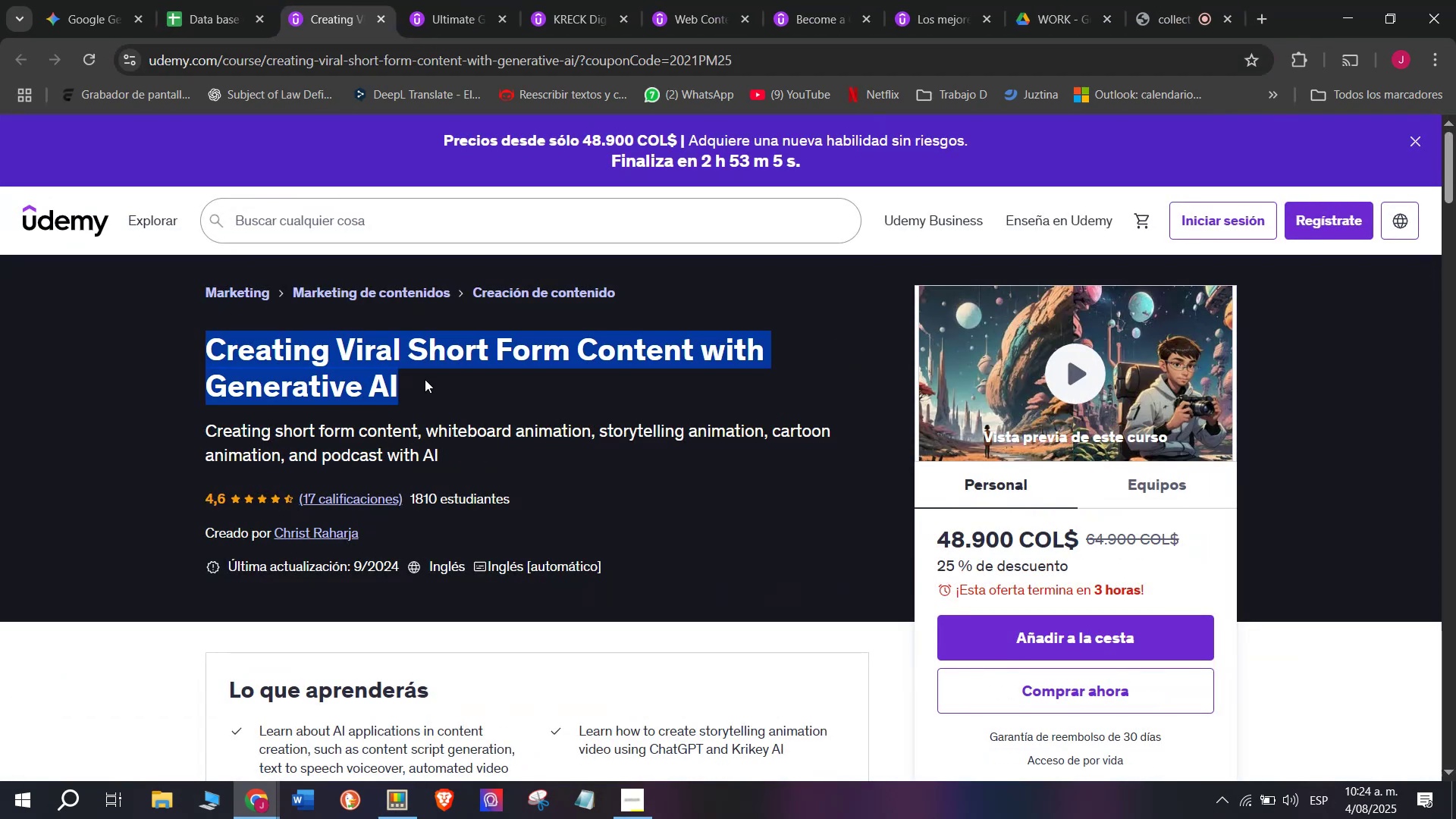 
key(Break)
 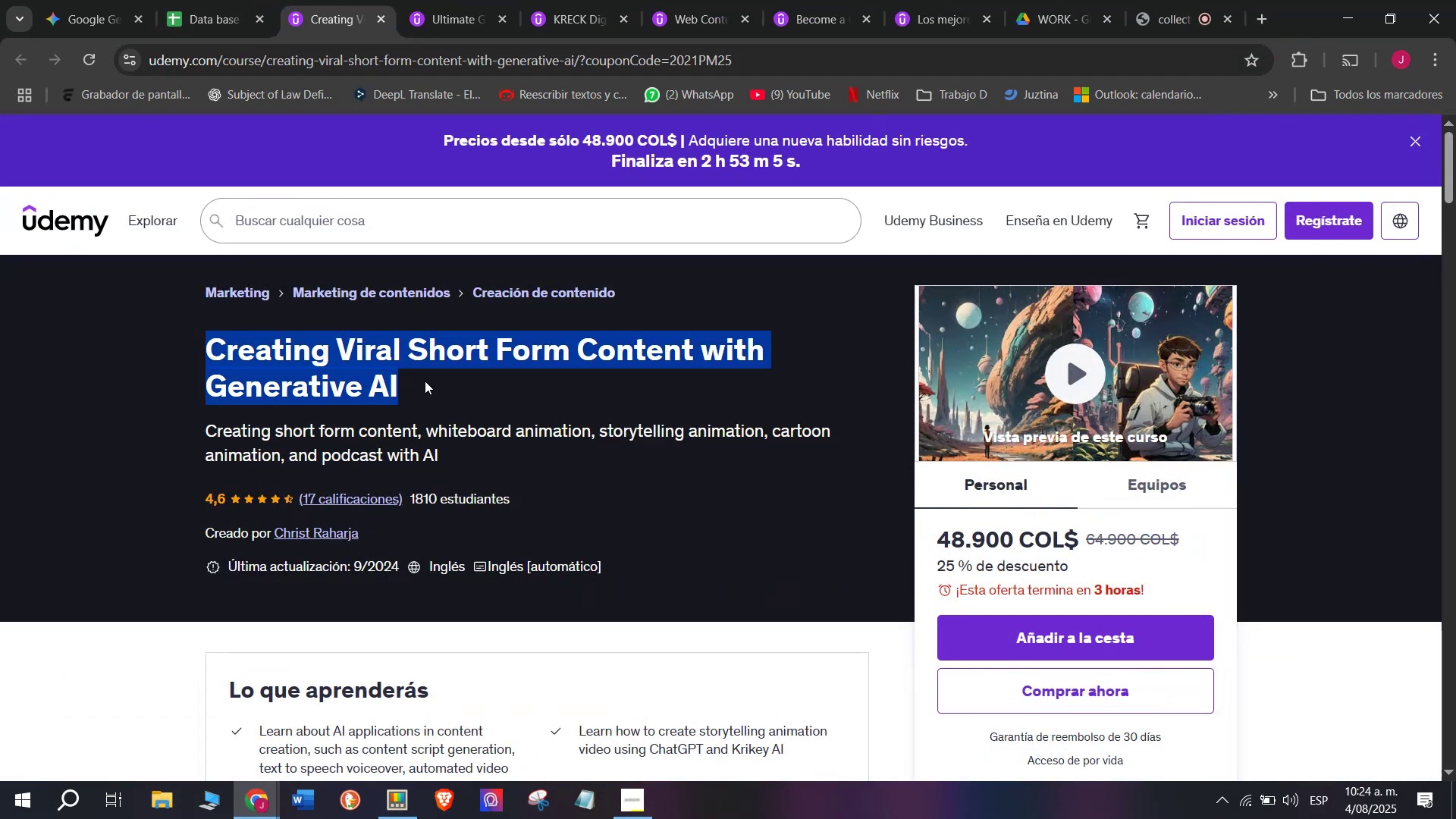 
key(Control+ControlLeft)
 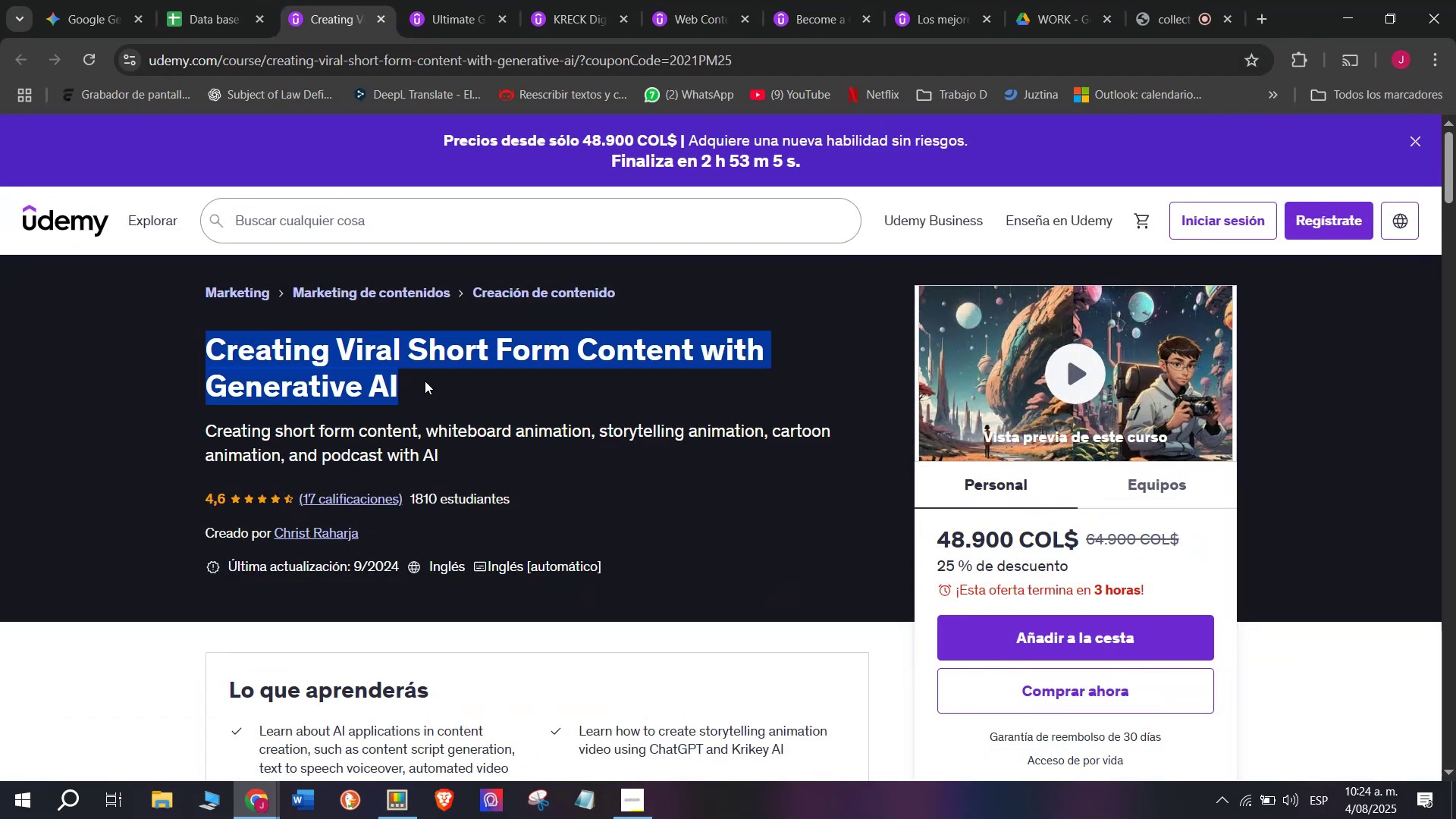 
key(Control+C)
 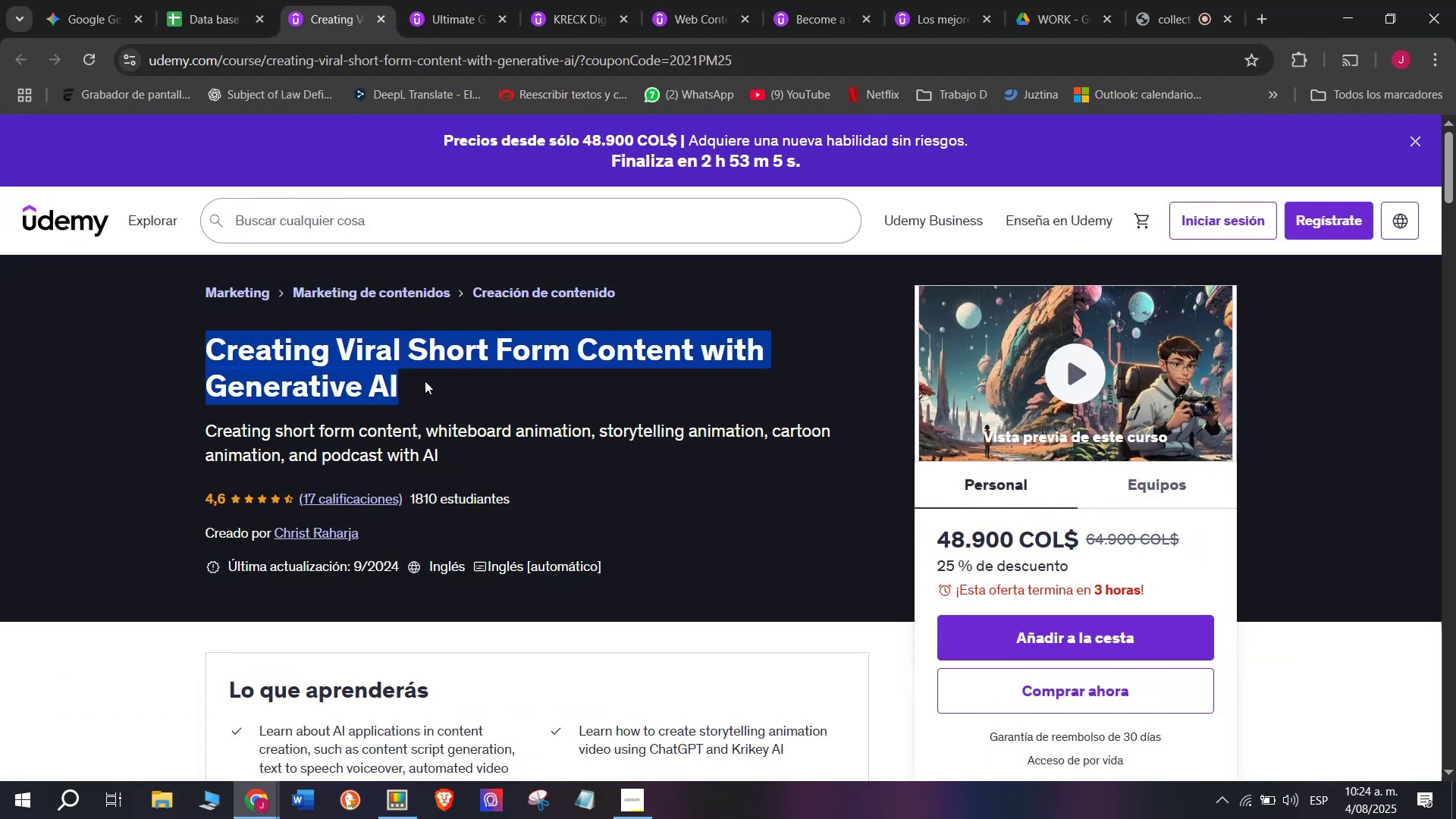 
key(Break)
 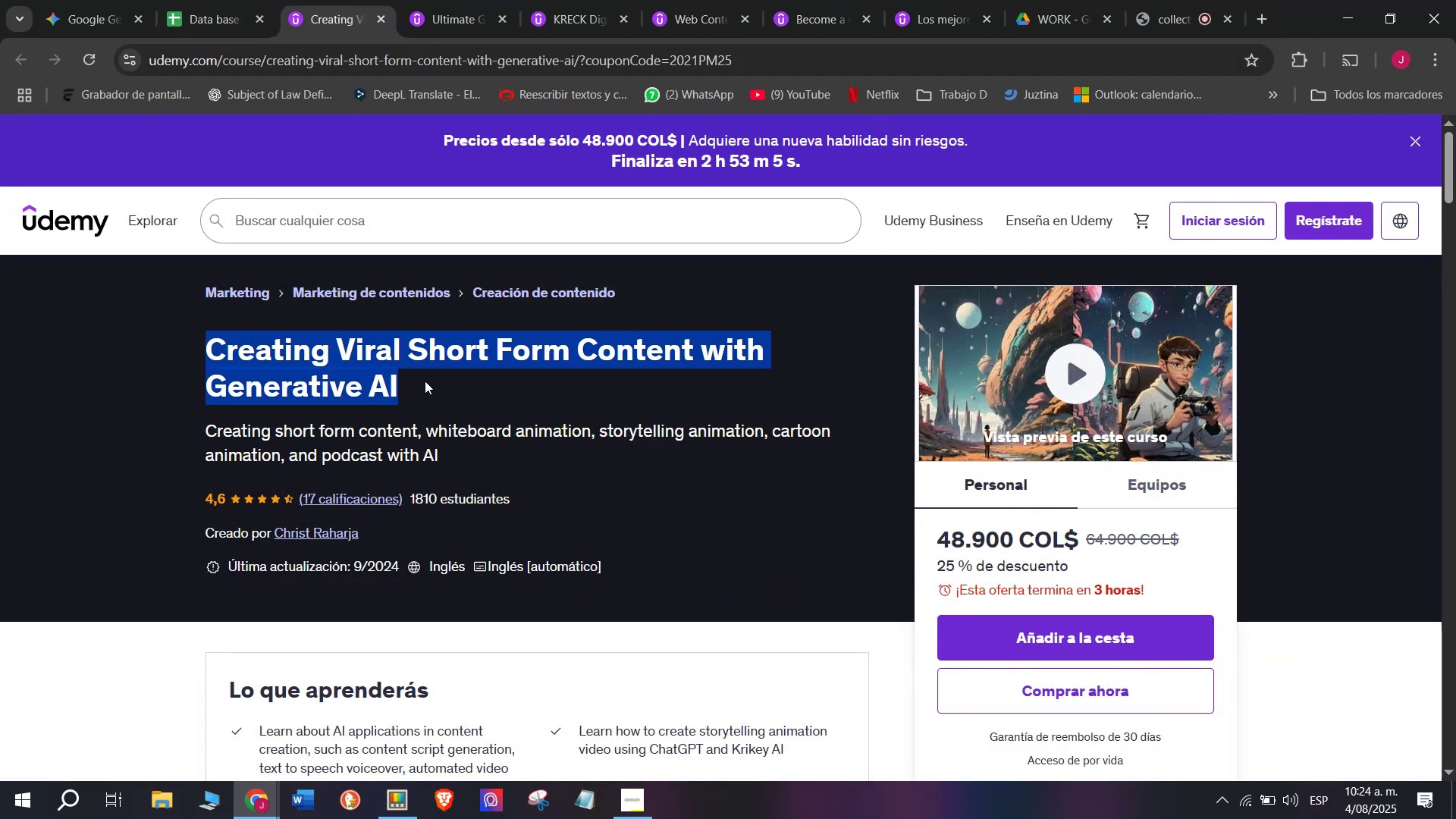 
key(Control+ControlLeft)
 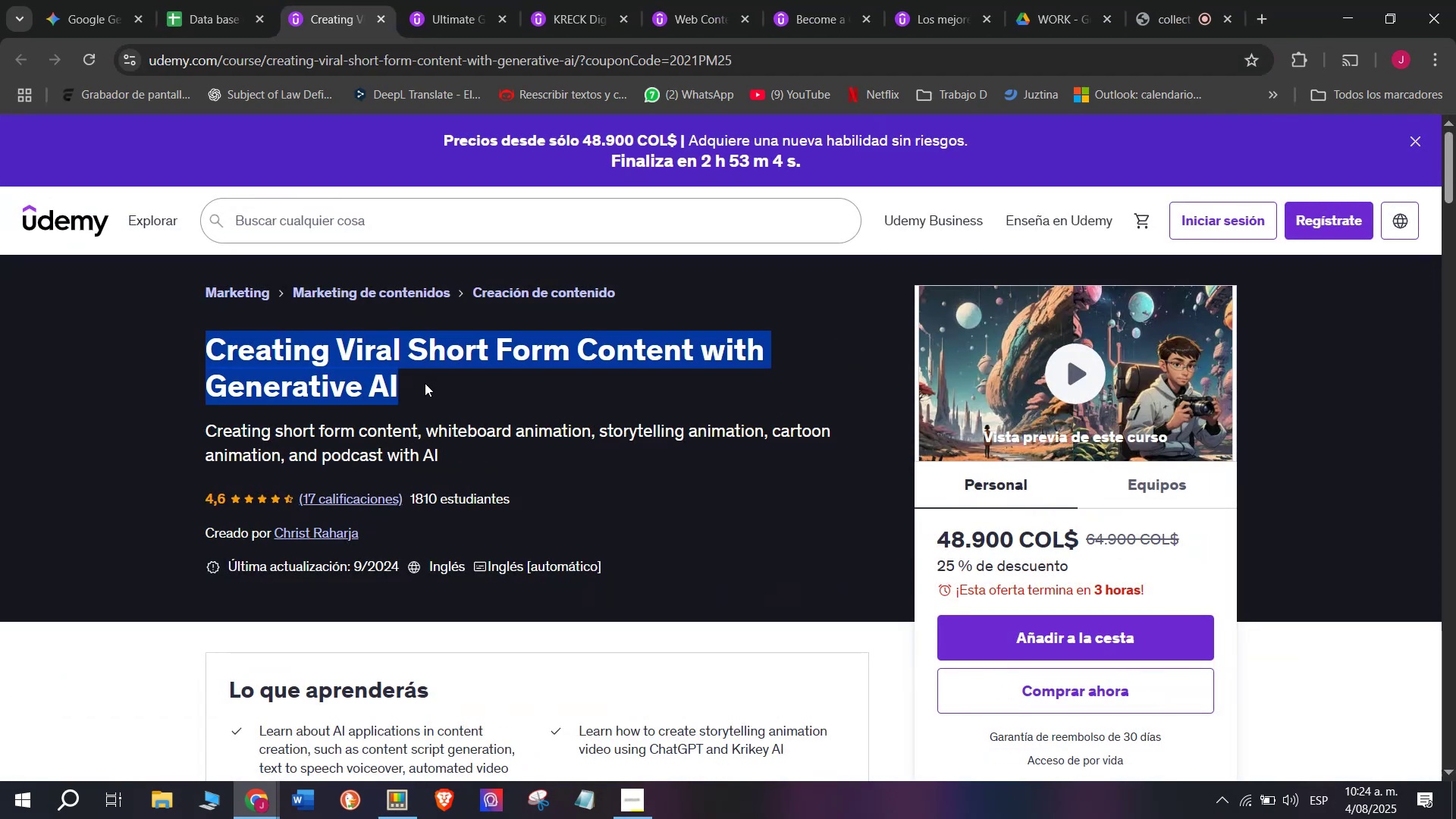 
key(Control+C)
 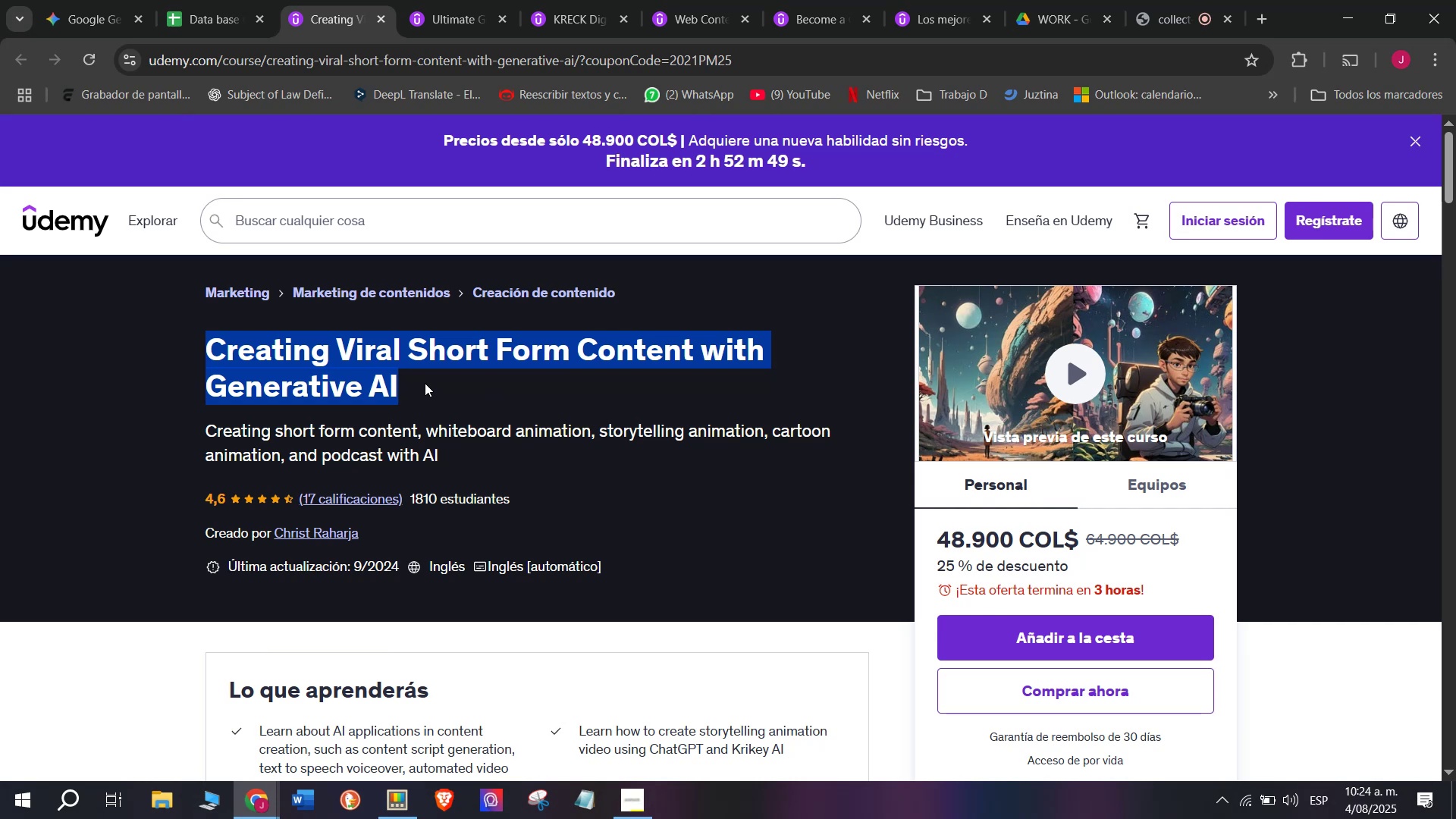 
wait(21.03)
 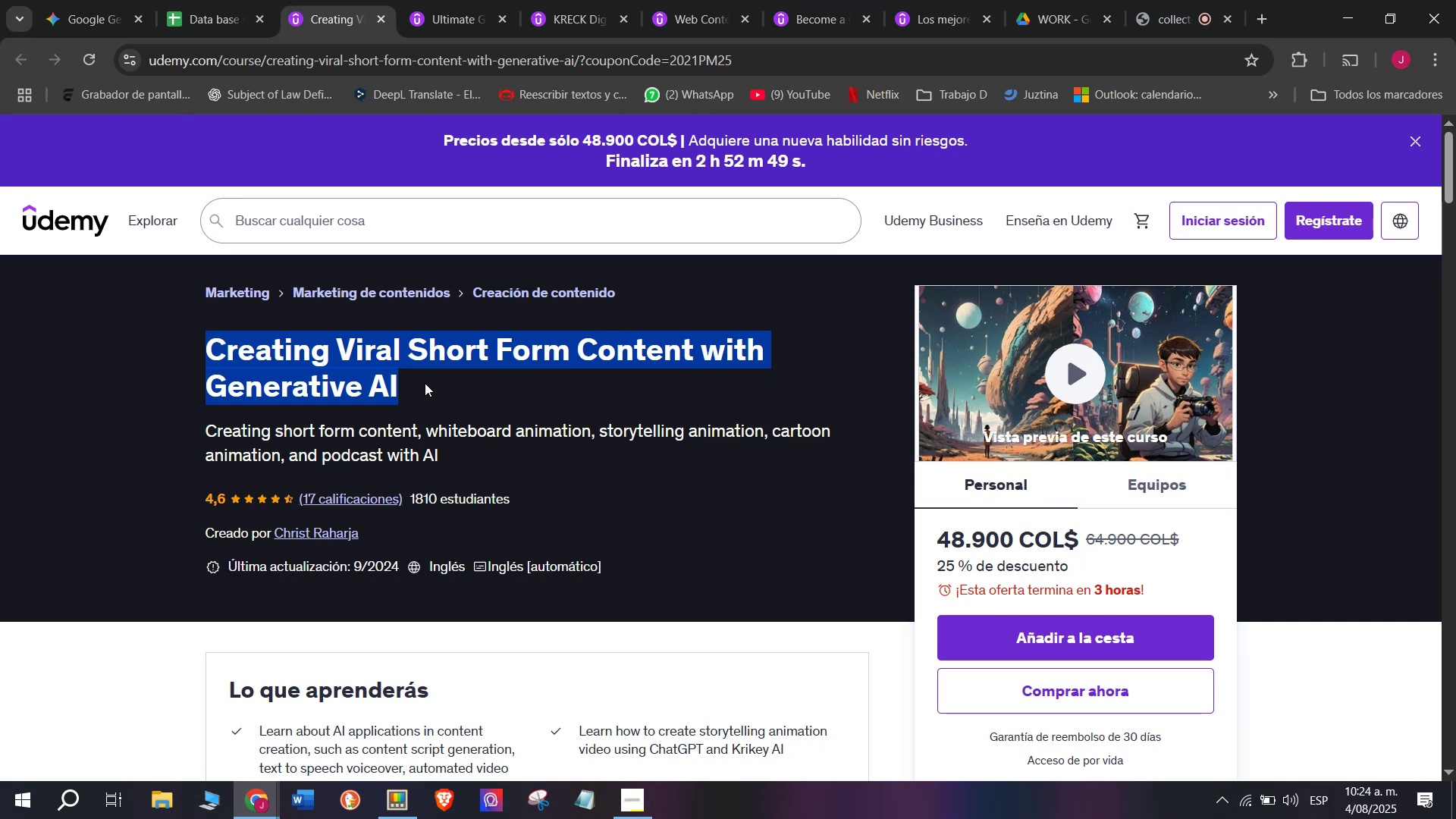 
left_click([190, 0])
 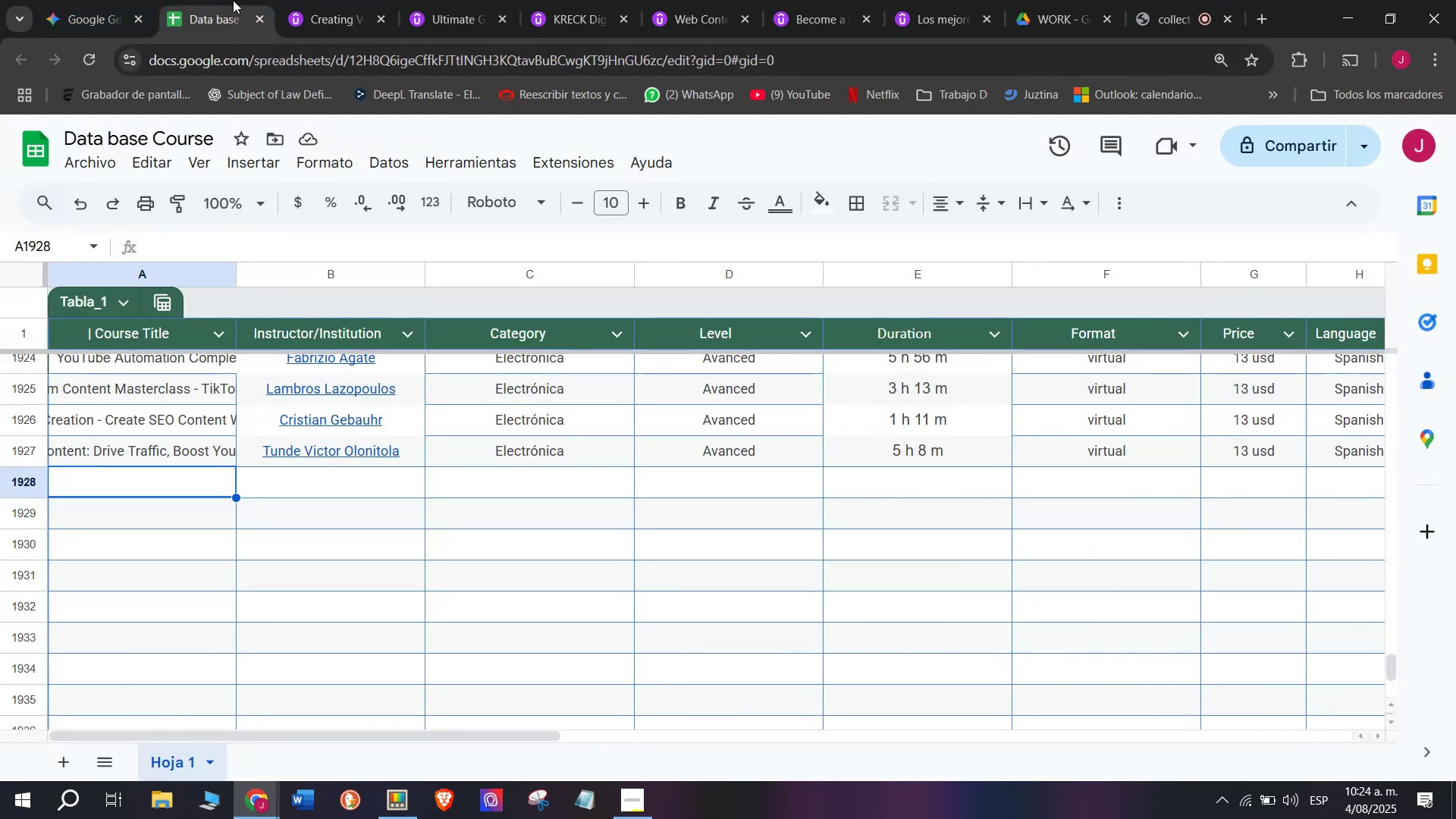 
left_click([339, 10])
 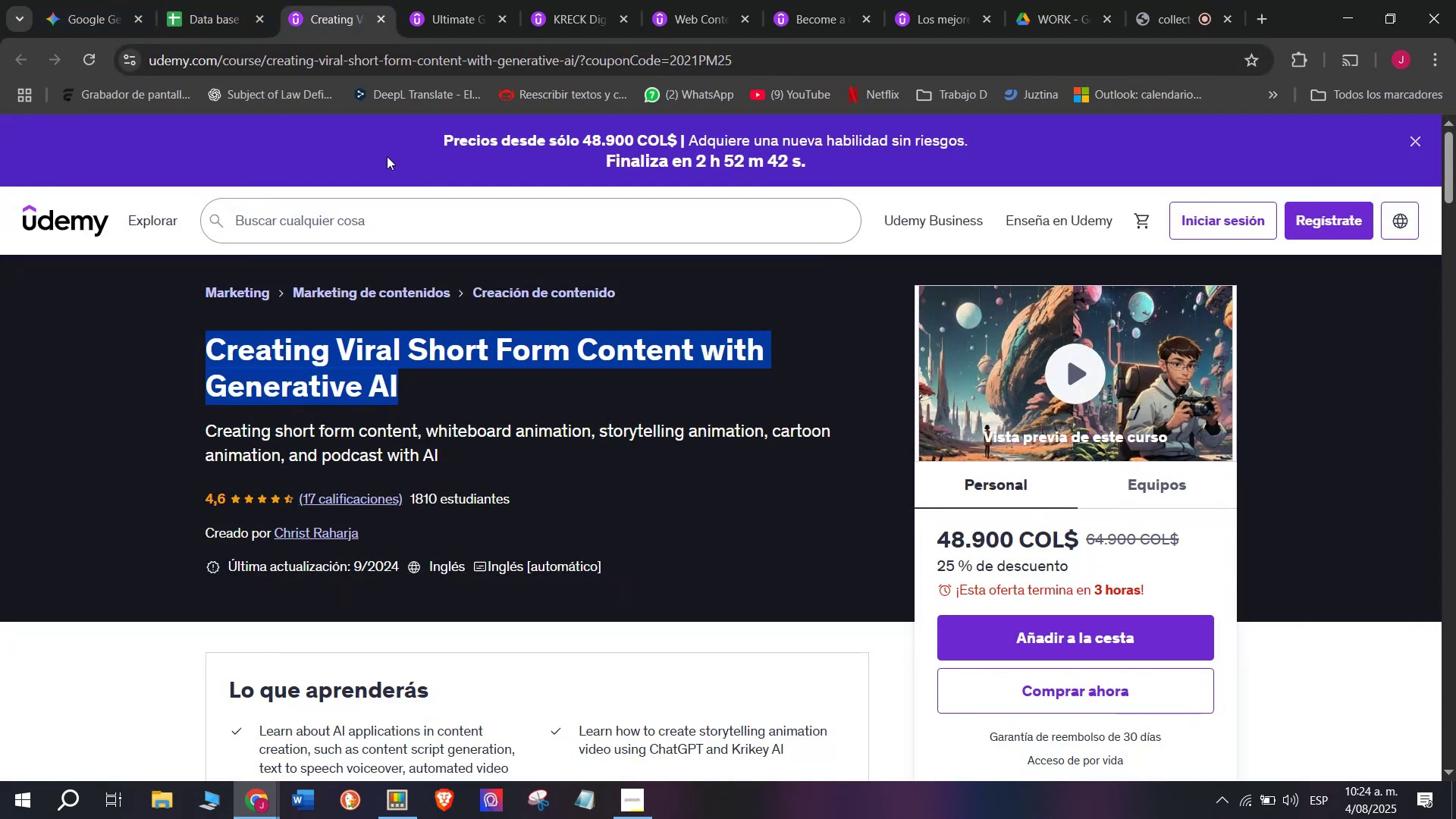 
key(Break)
 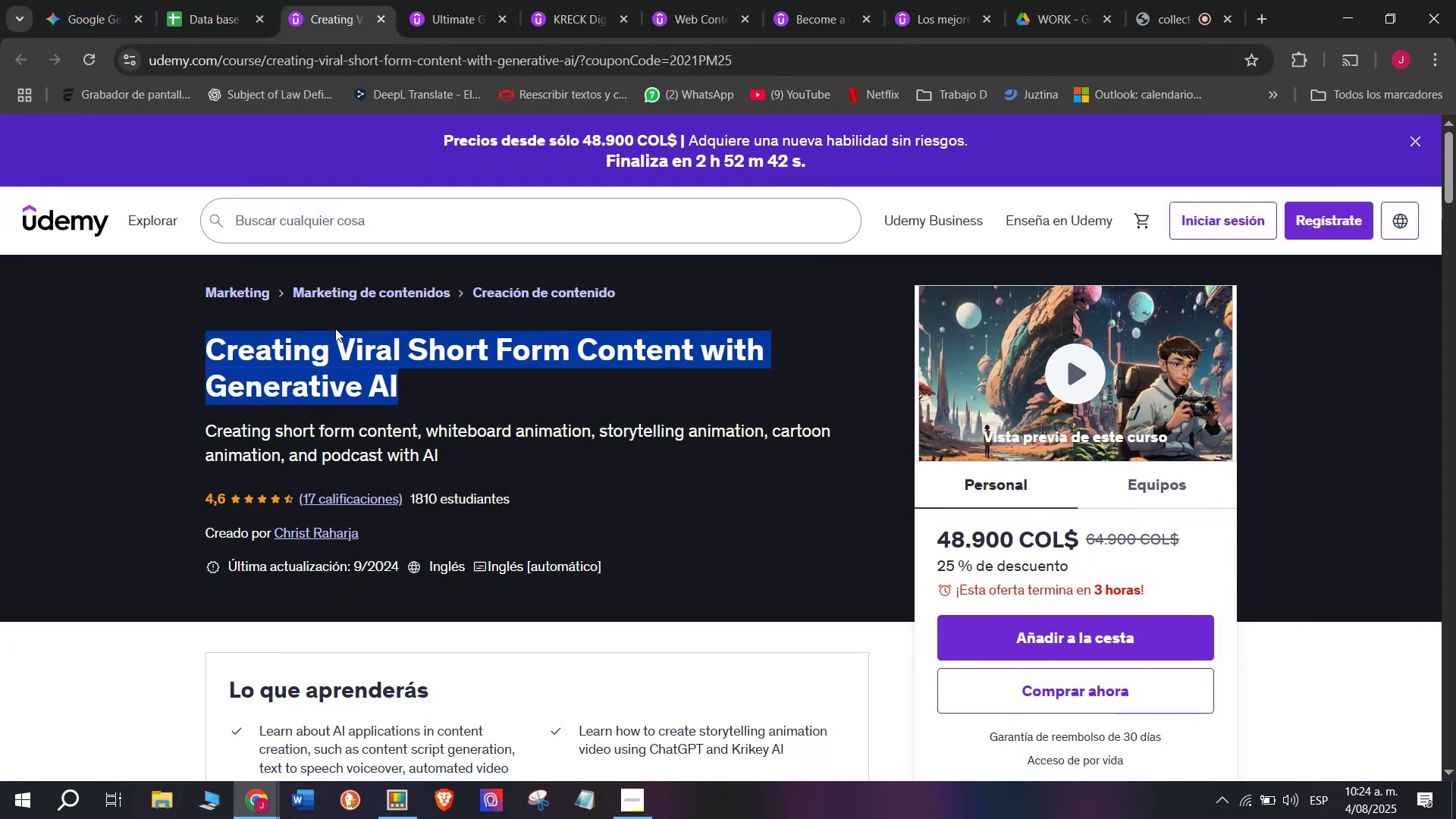 
key(Control+ControlLeft)
 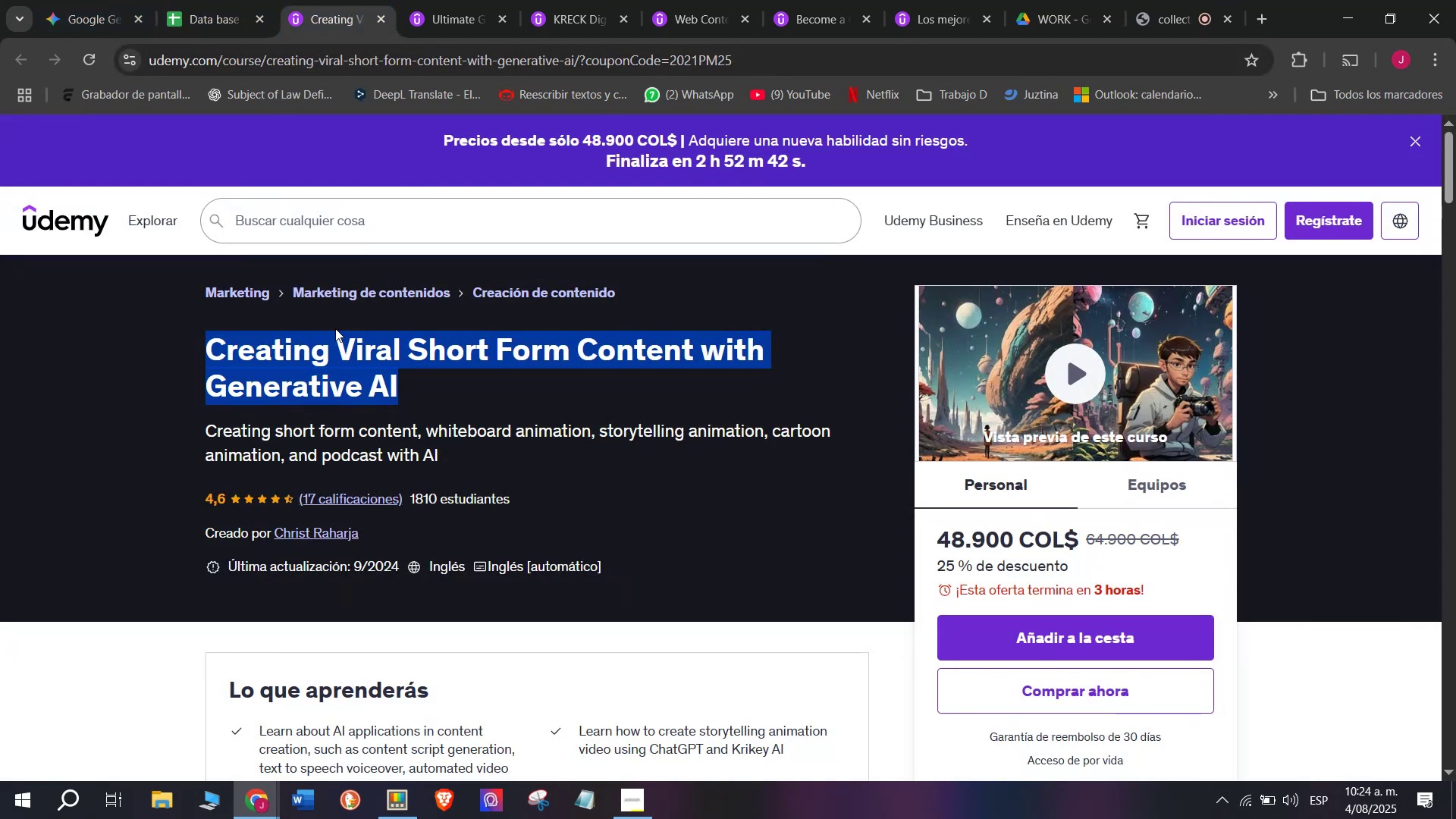 
key(Control+C)
 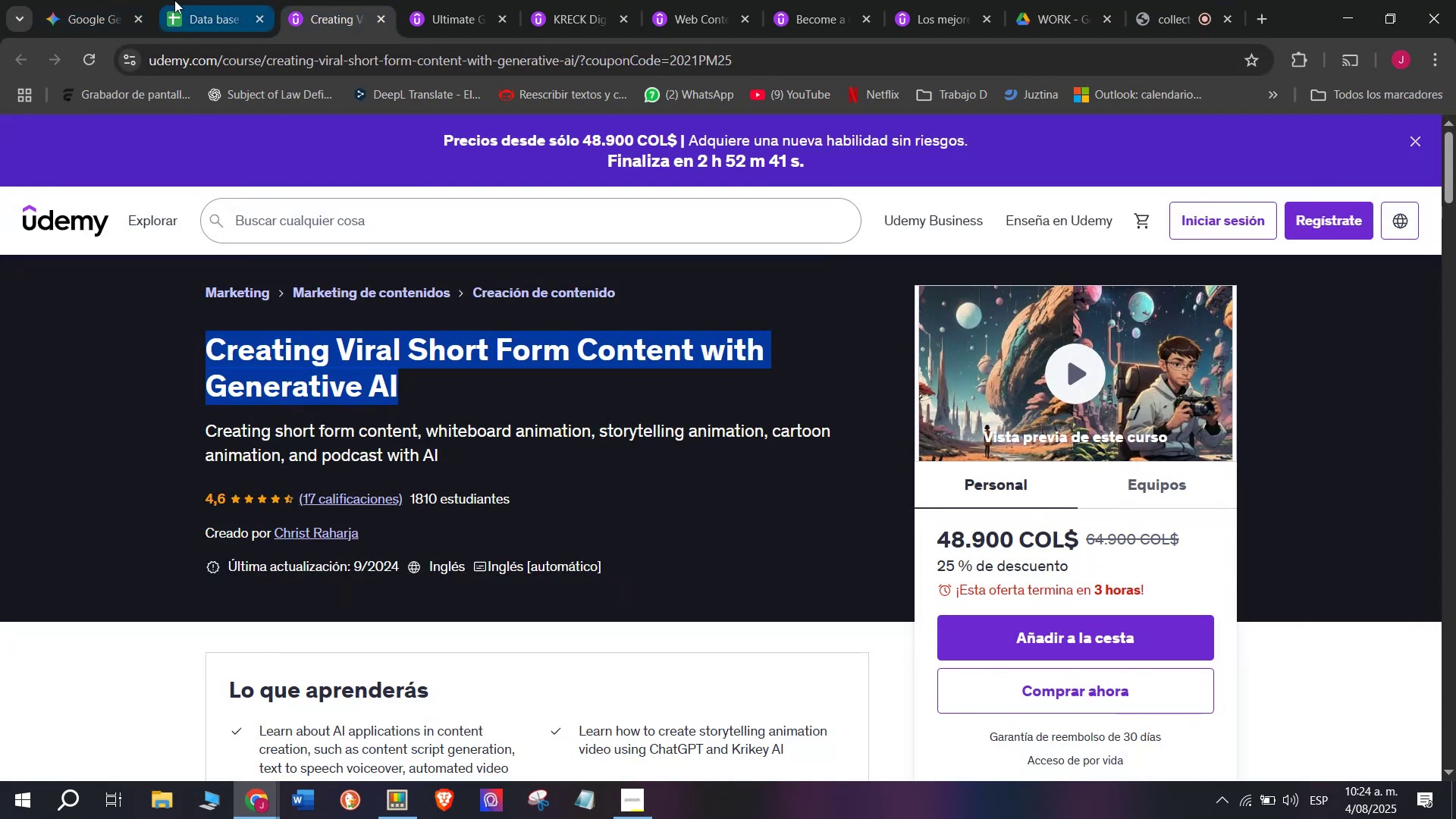 
left_click([174, 0])
 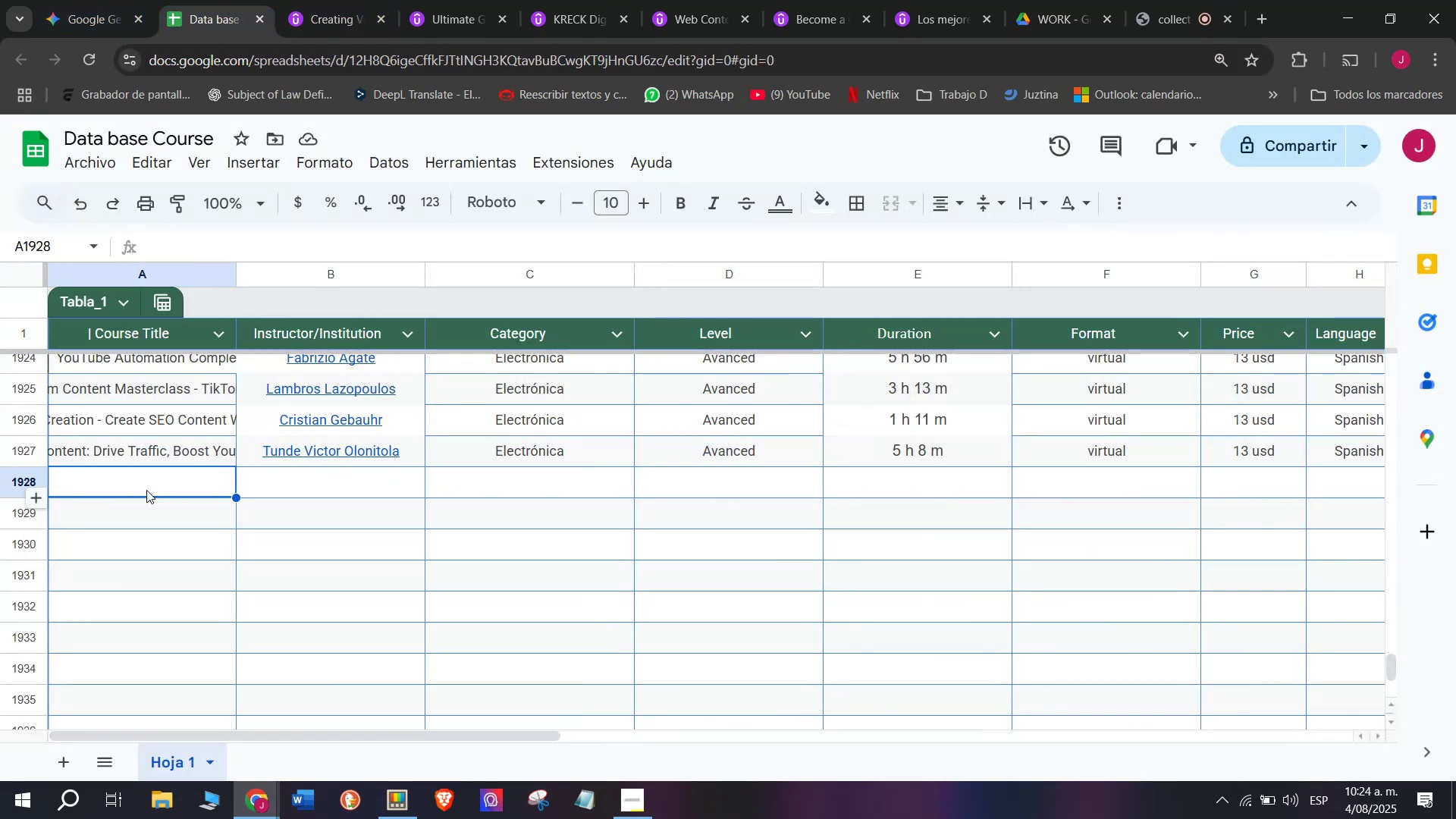 
key(Z)
 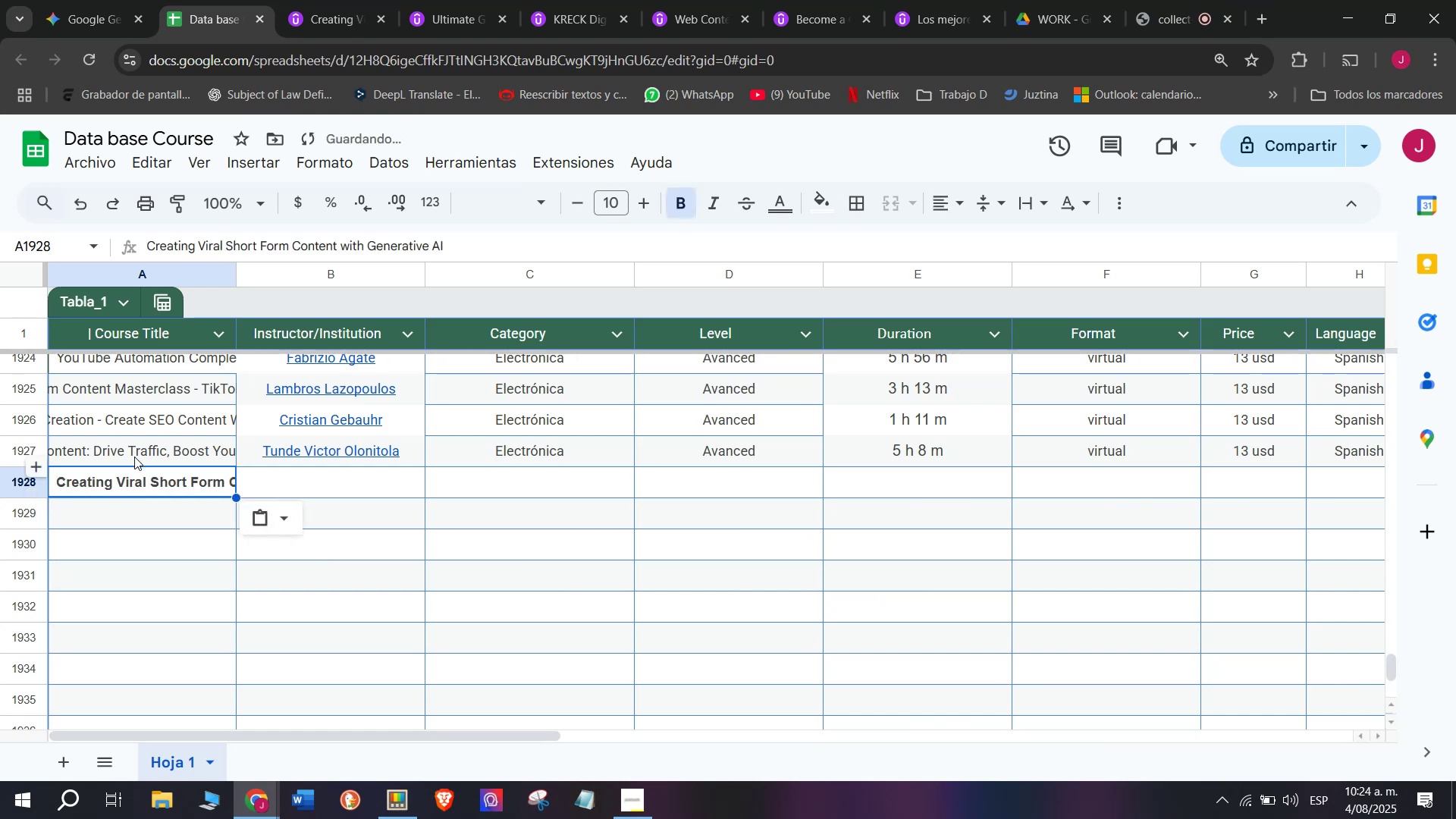 
key(Control+ControlLeft)
 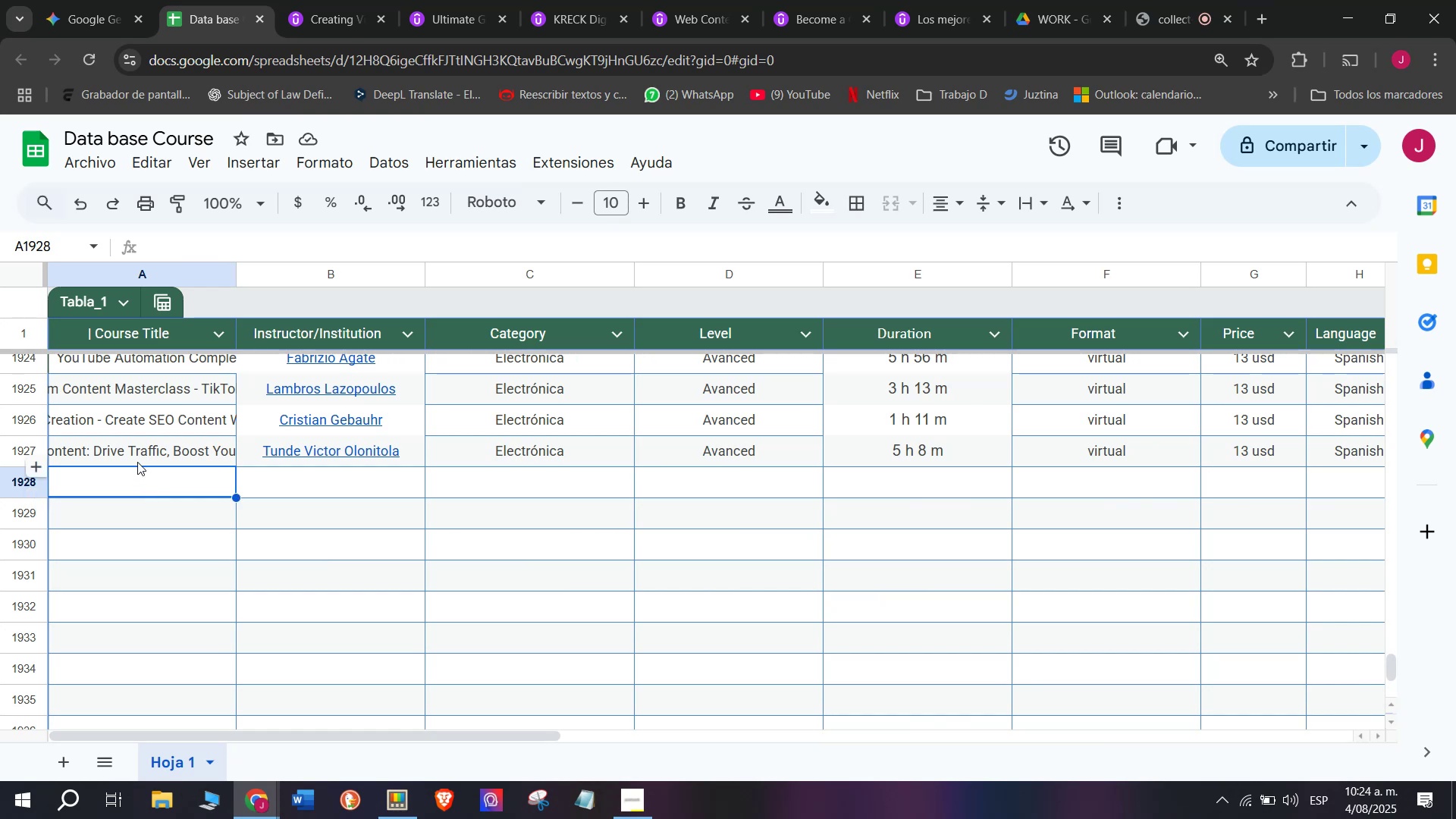 
key(Control+V)
 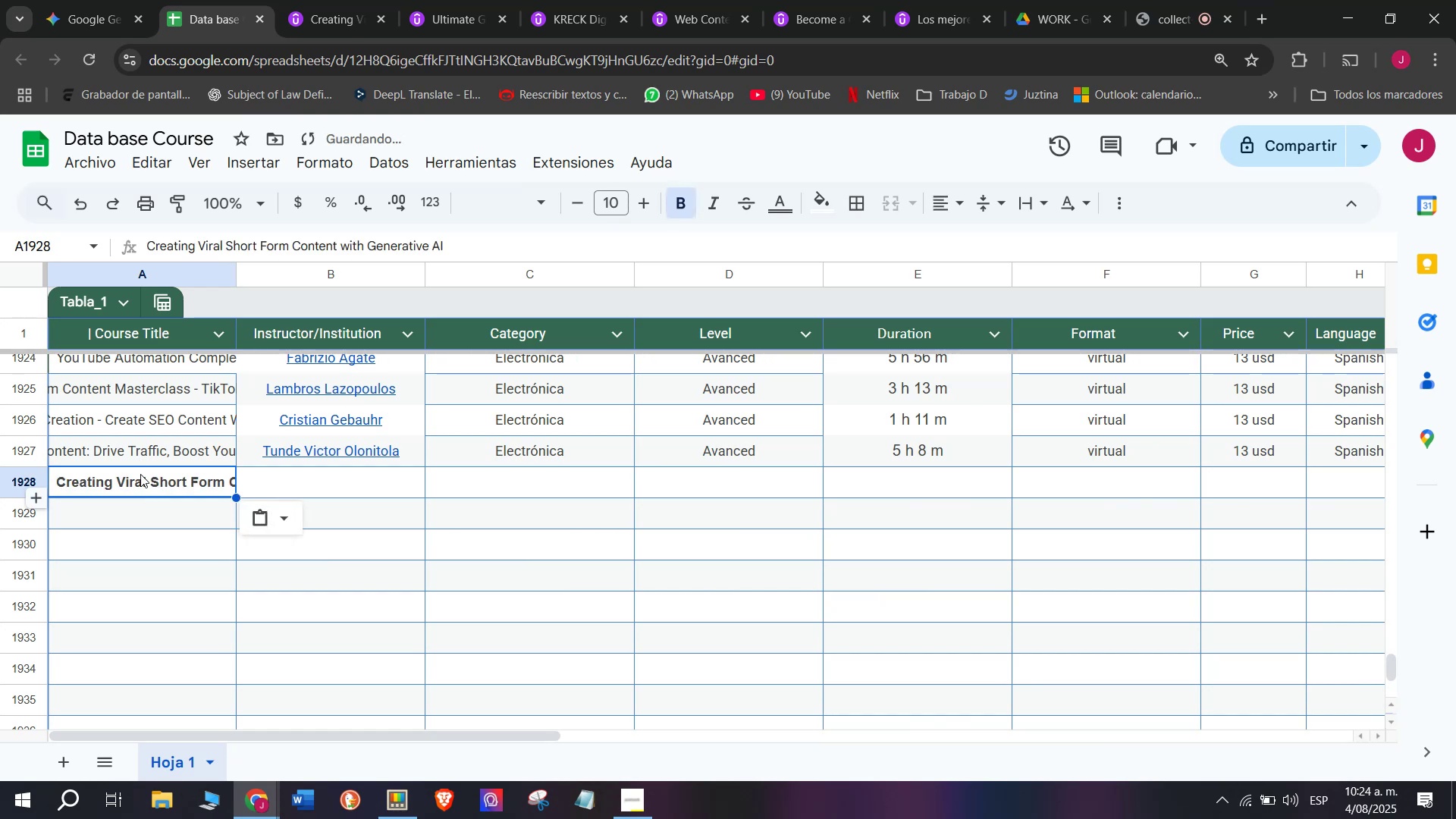 
key(Control+Shift+ControlLeft)
 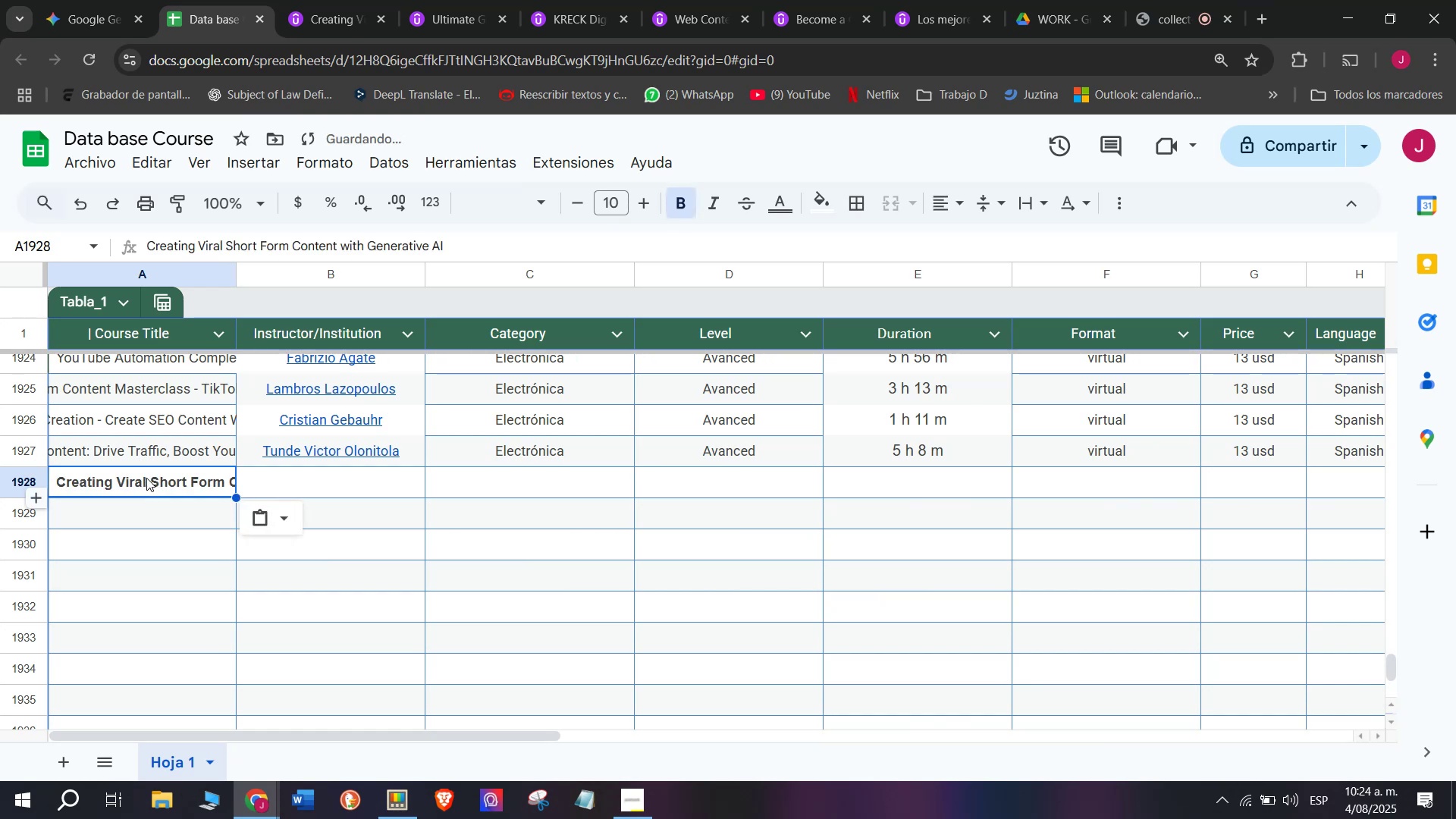 
key(Shift+ShiftLeft)
 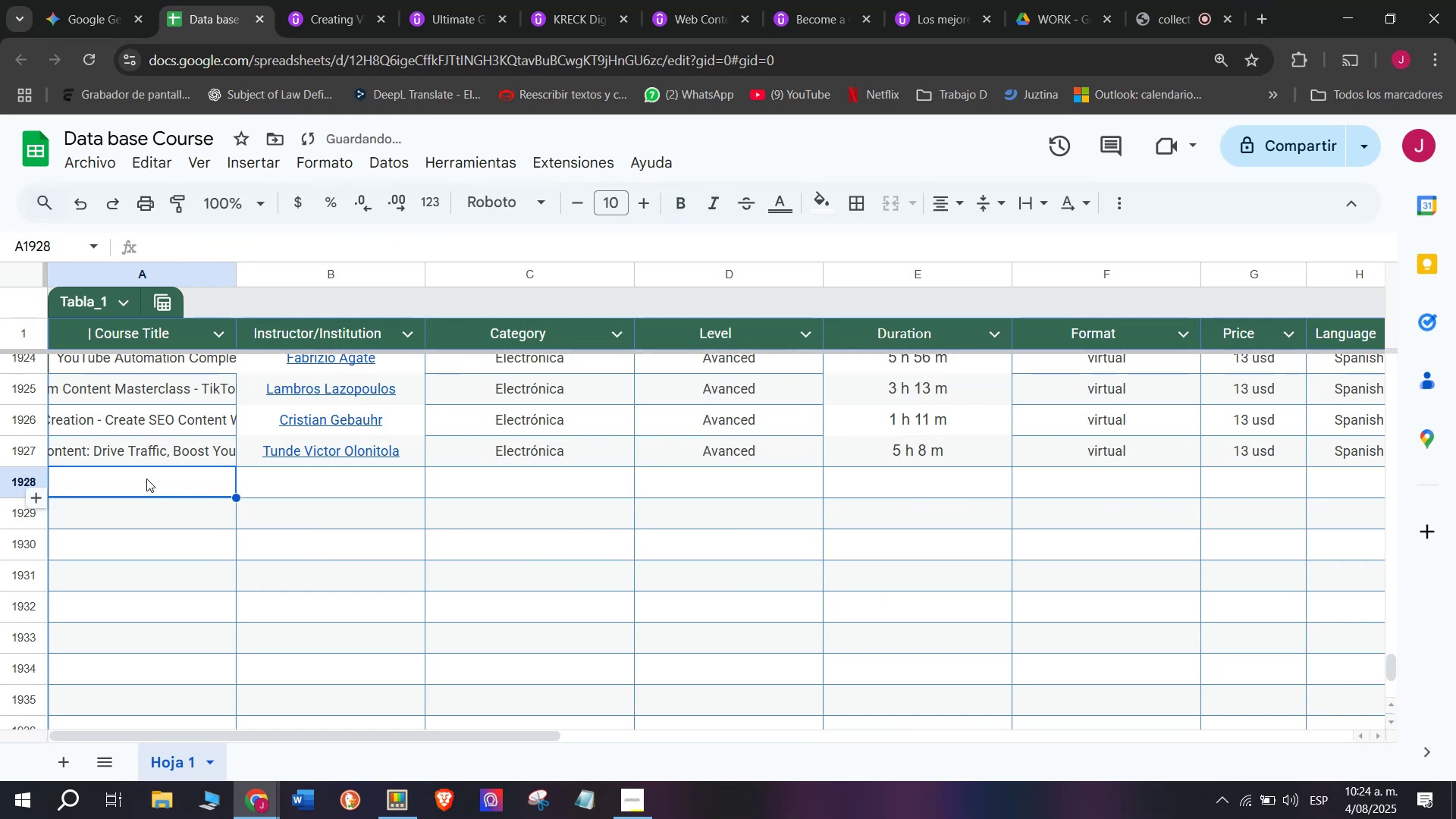 
key(Control+Shift+Z)
 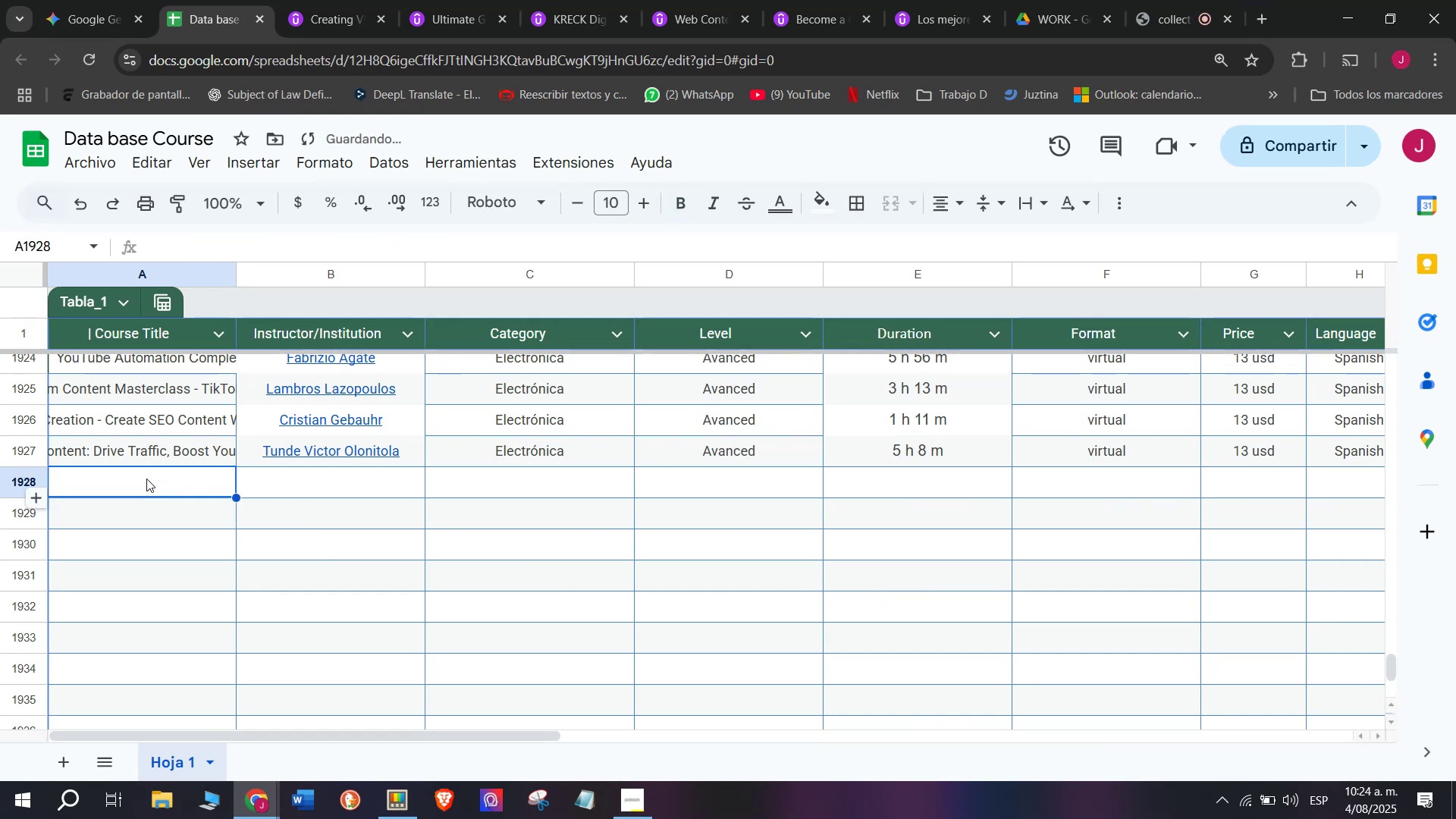 
left_click_drag(start_coordinate=[146, 479], to_coordinate=[146, 475])
 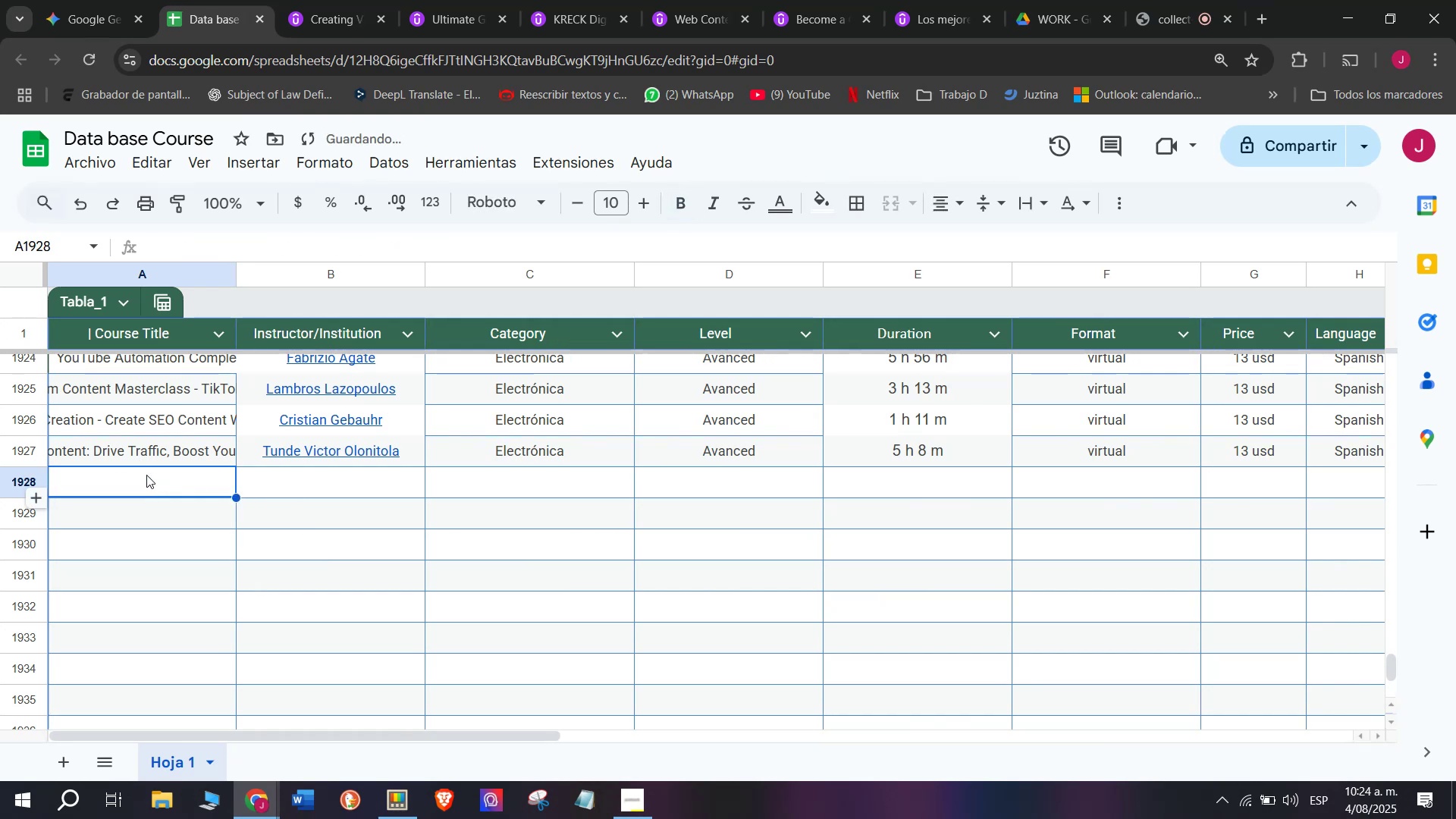 
double_click([146, 475])
 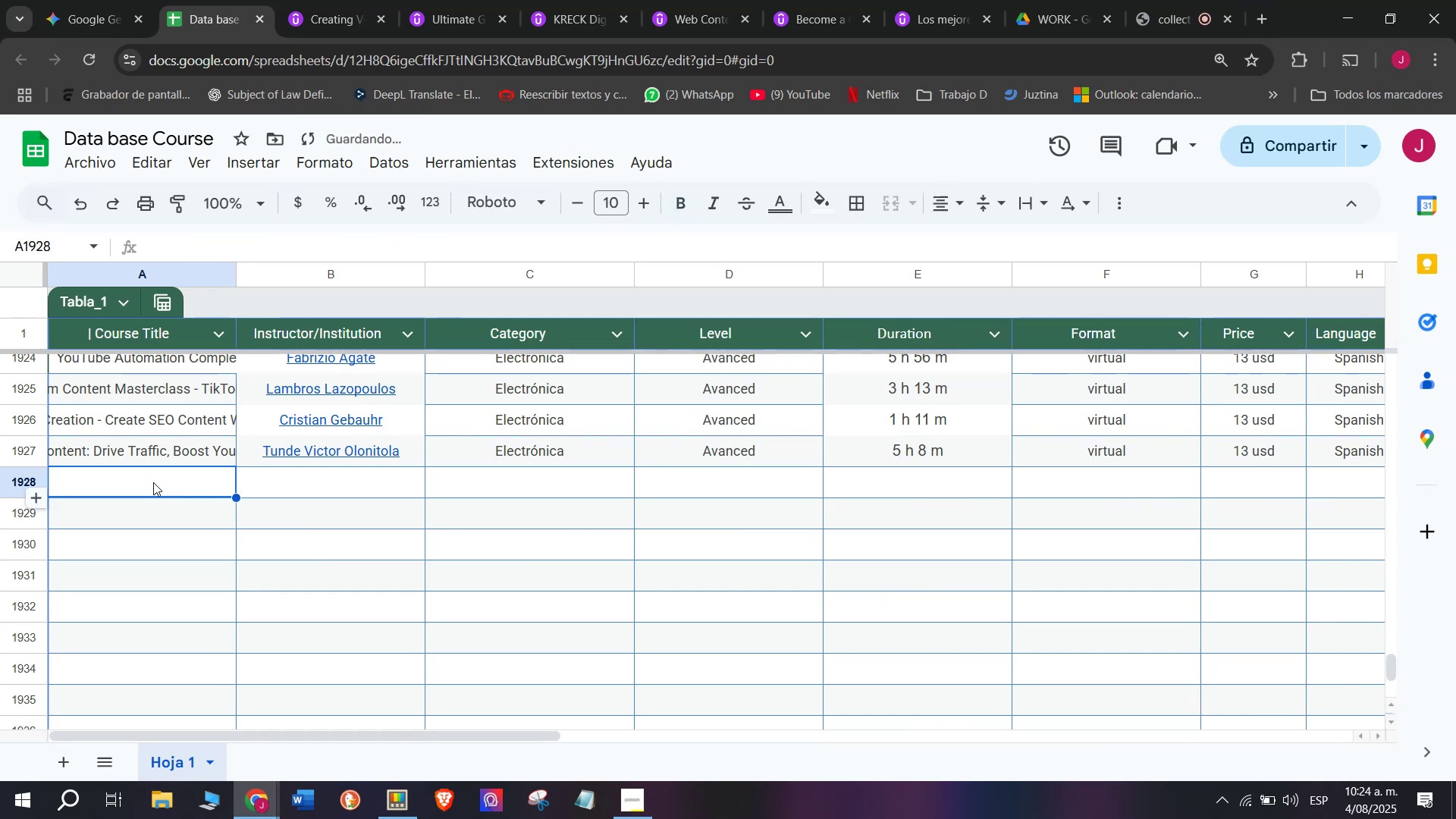 
left_click([157, 484])
 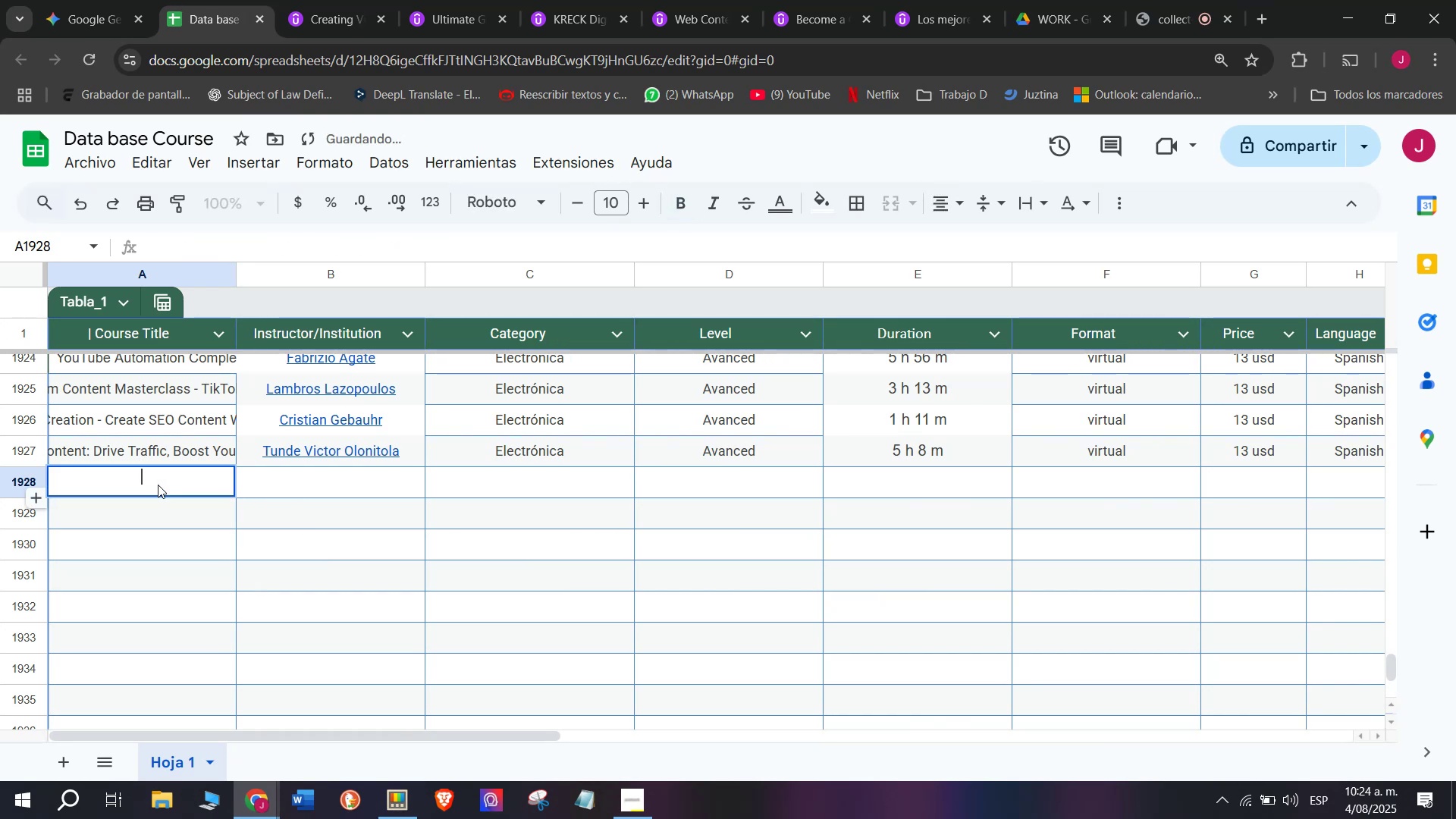 
key(Z)
 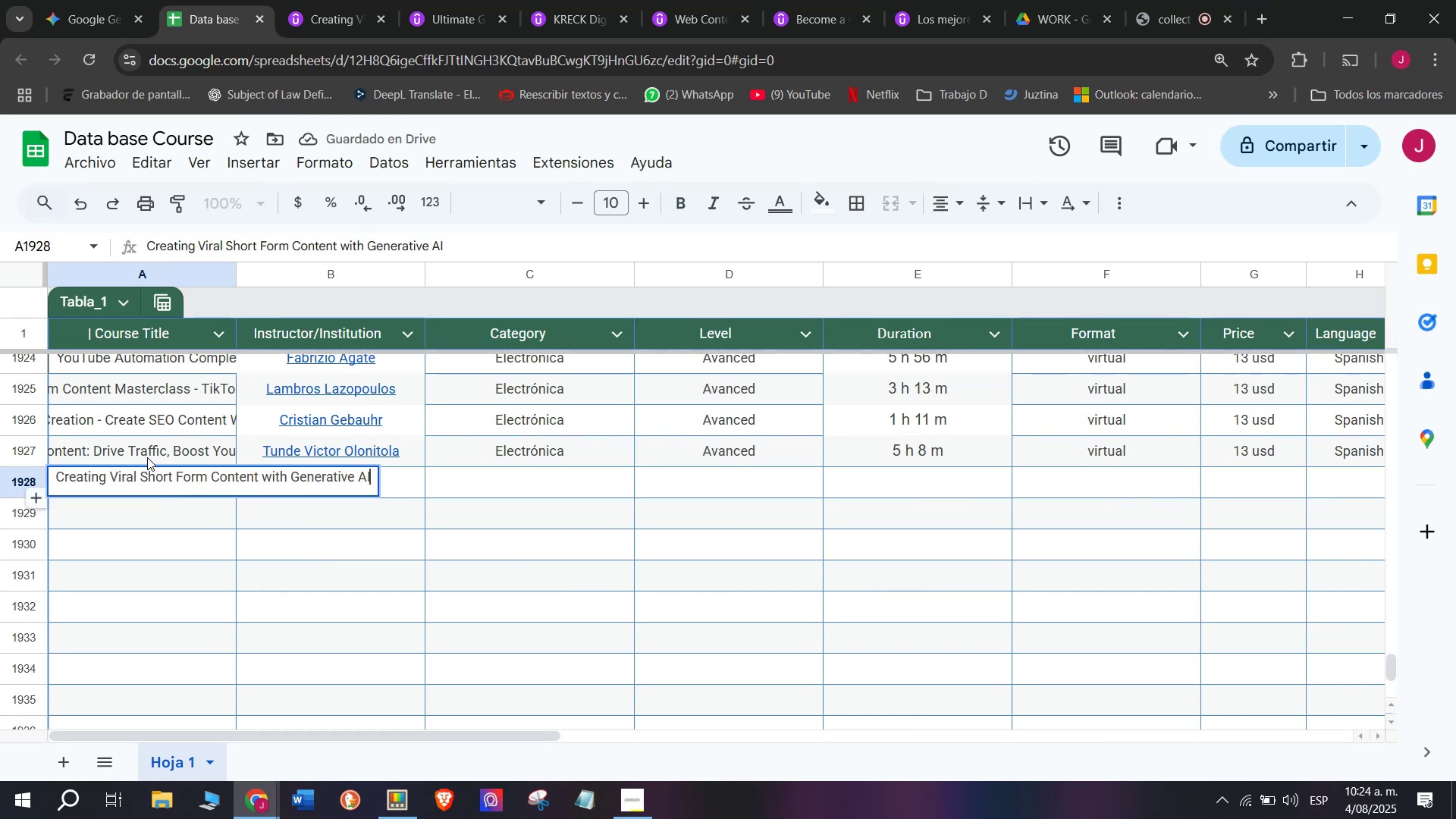 
key(Control+ControlLeft)
 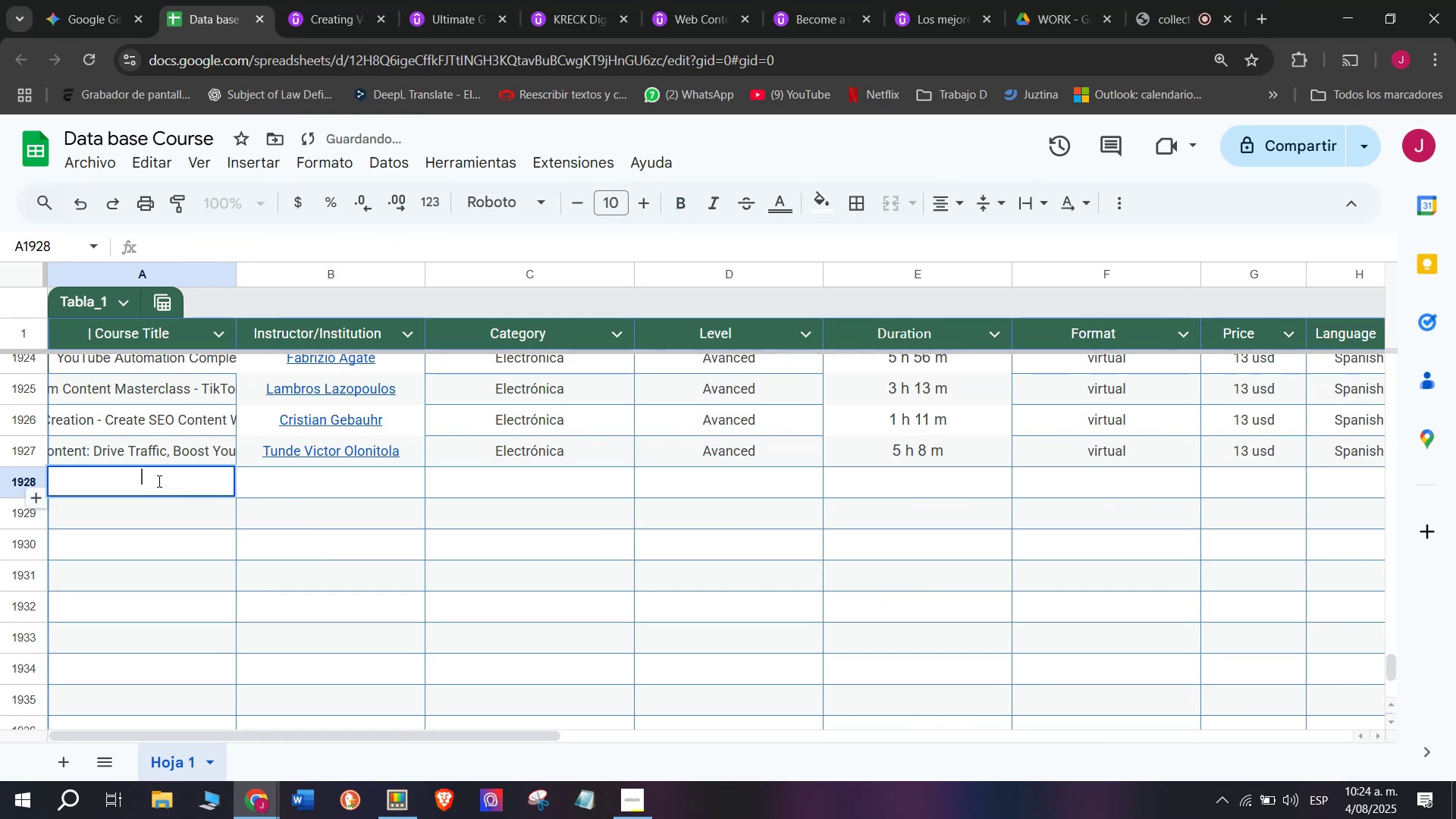 
key(Control+V)
 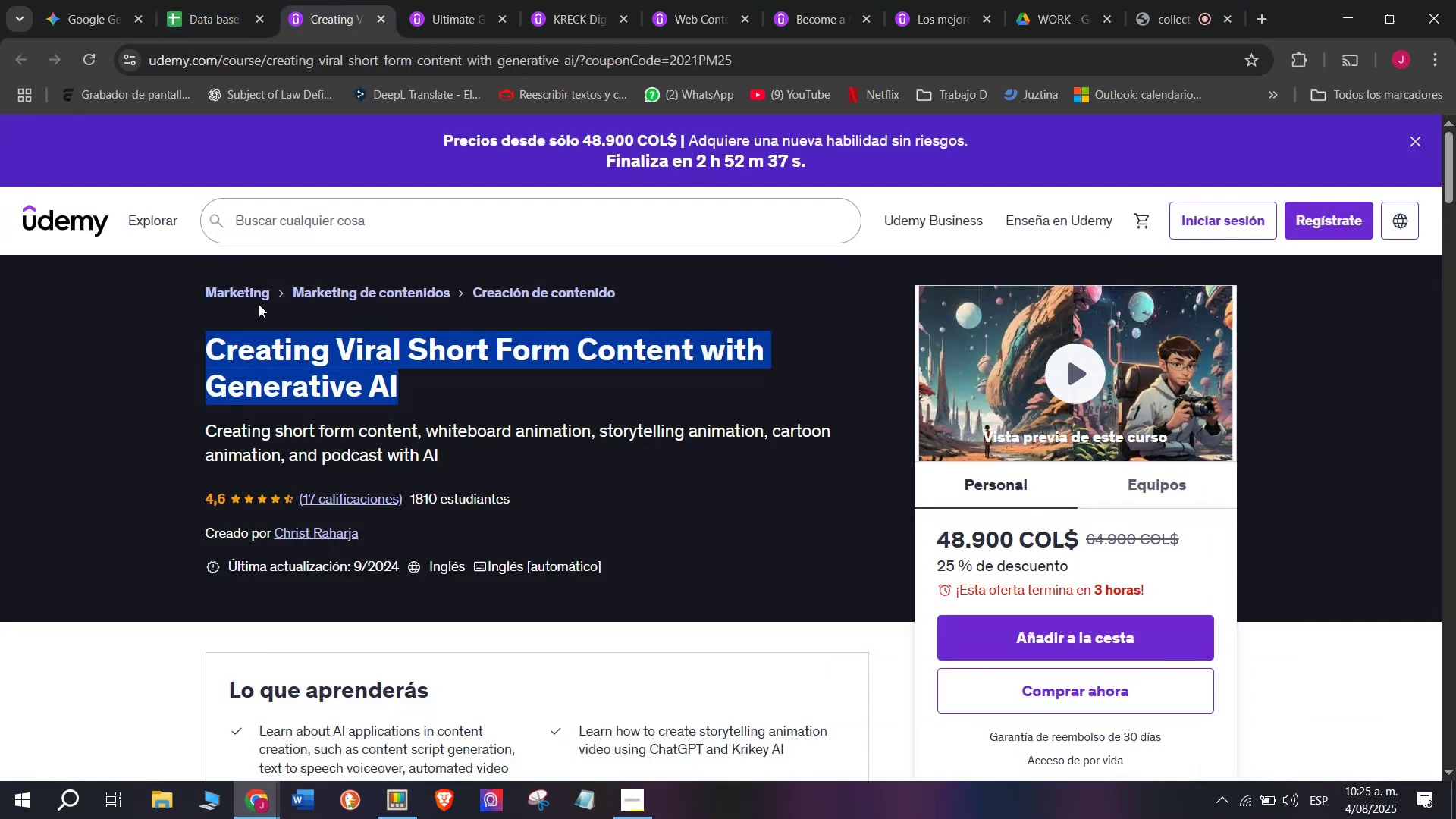 
left_click_drag(start_coordinate=[299, 520], to_coordinate=[306, 522])
 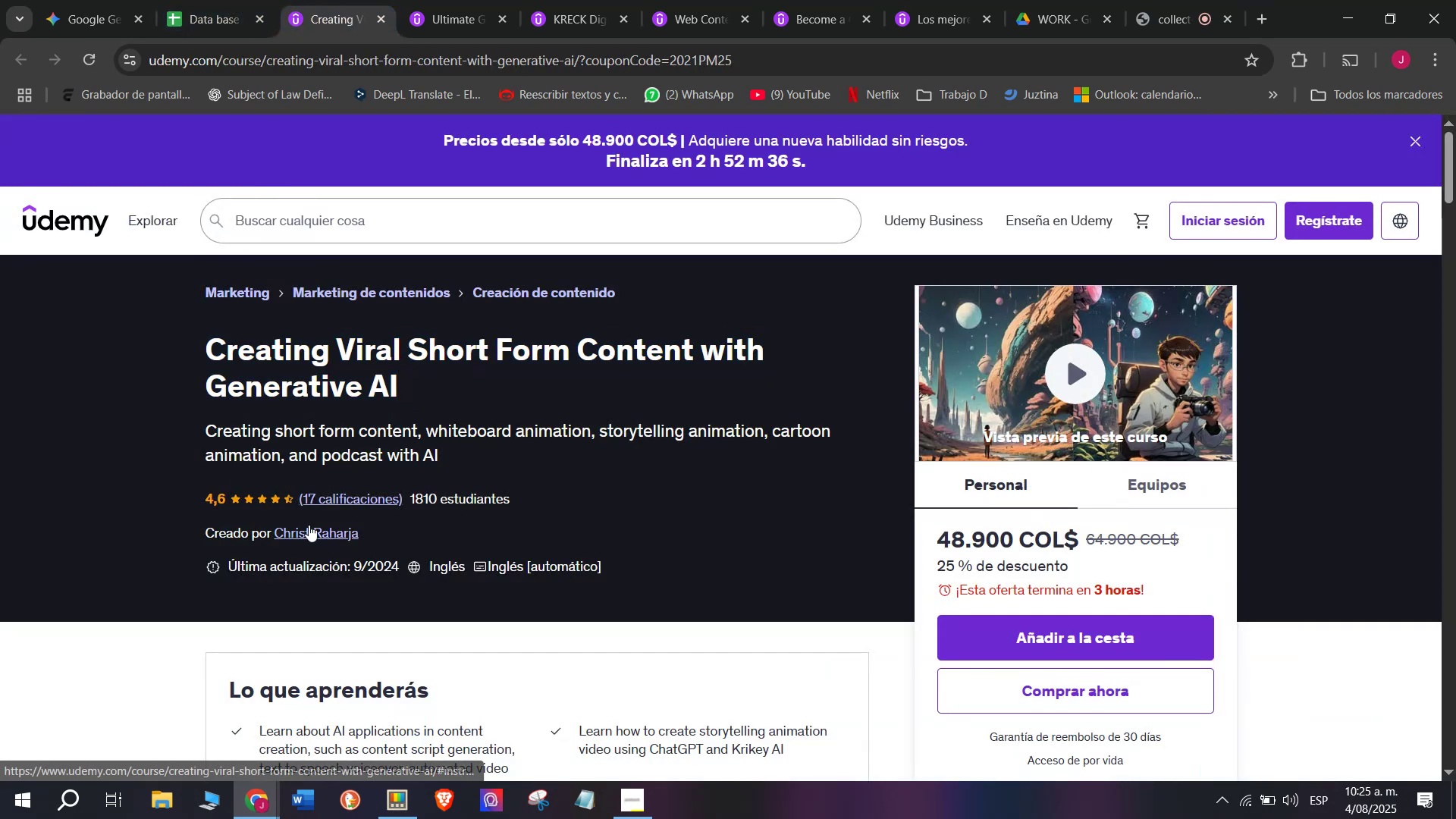 
double_click([309, 525])
 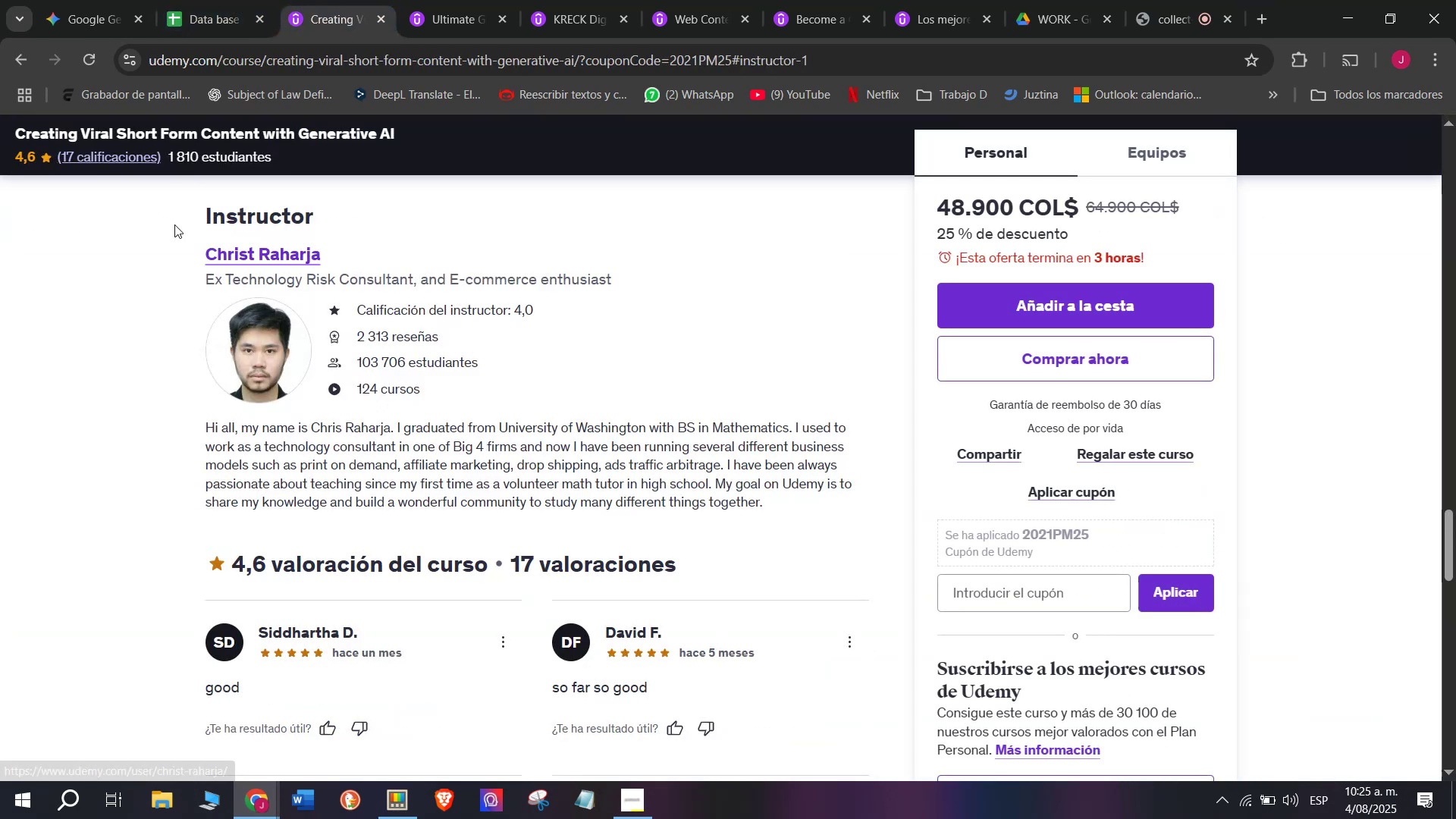 
left_click_drag(start_coordinate=[180, 247], to_coordinate=[340, 256])
 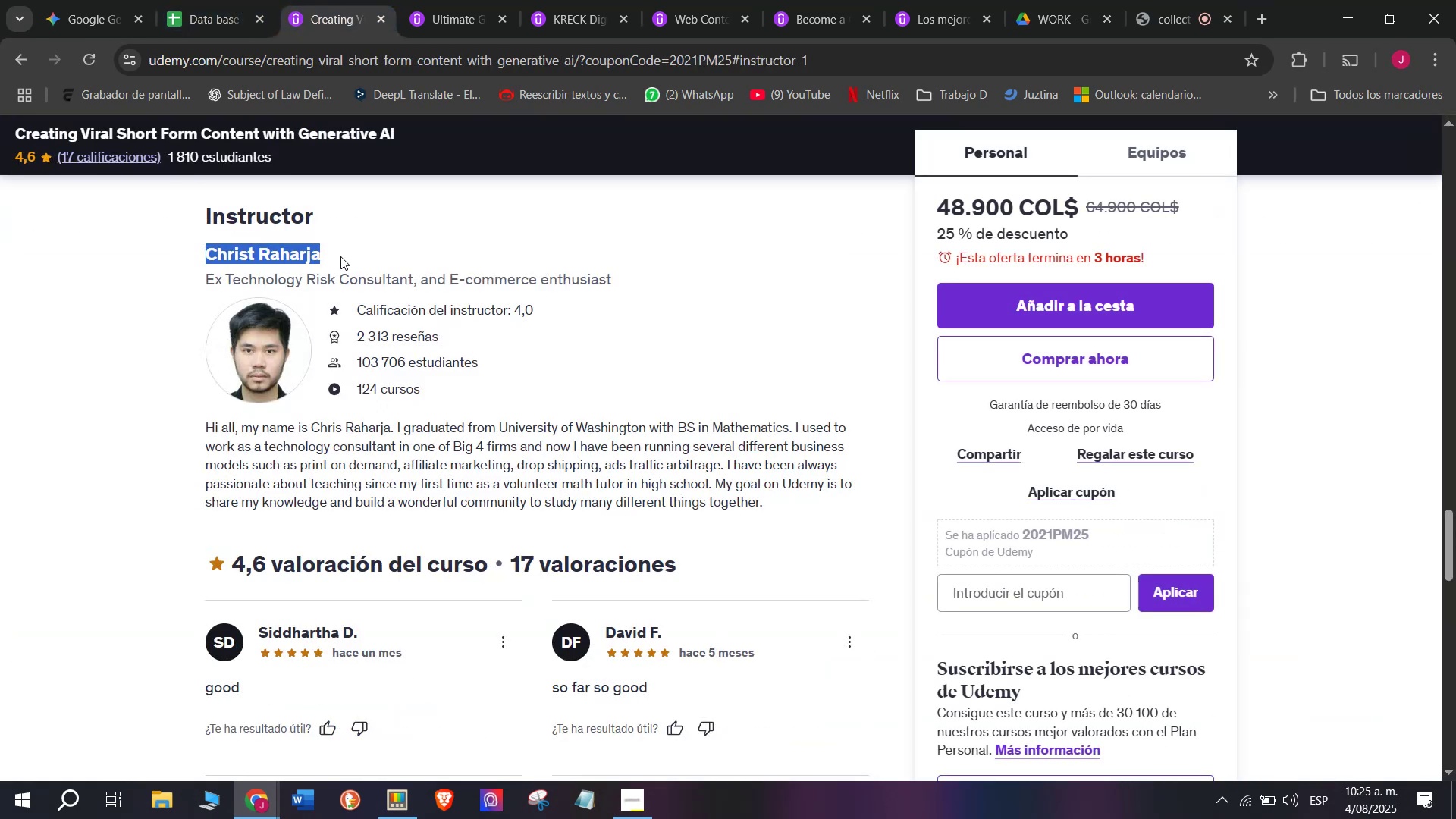 
key(Control+ControlLeft)
 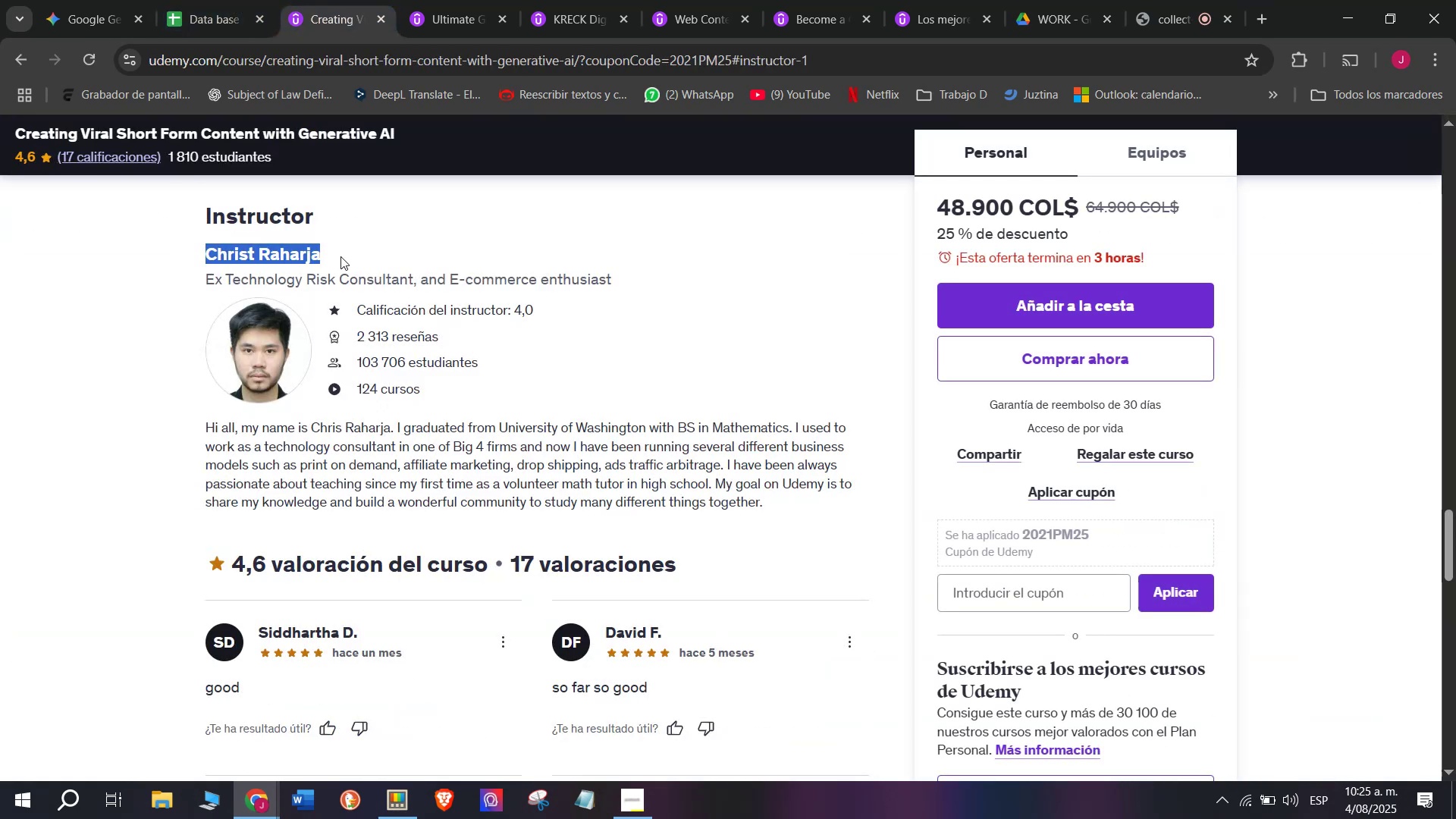 
key(Break)
 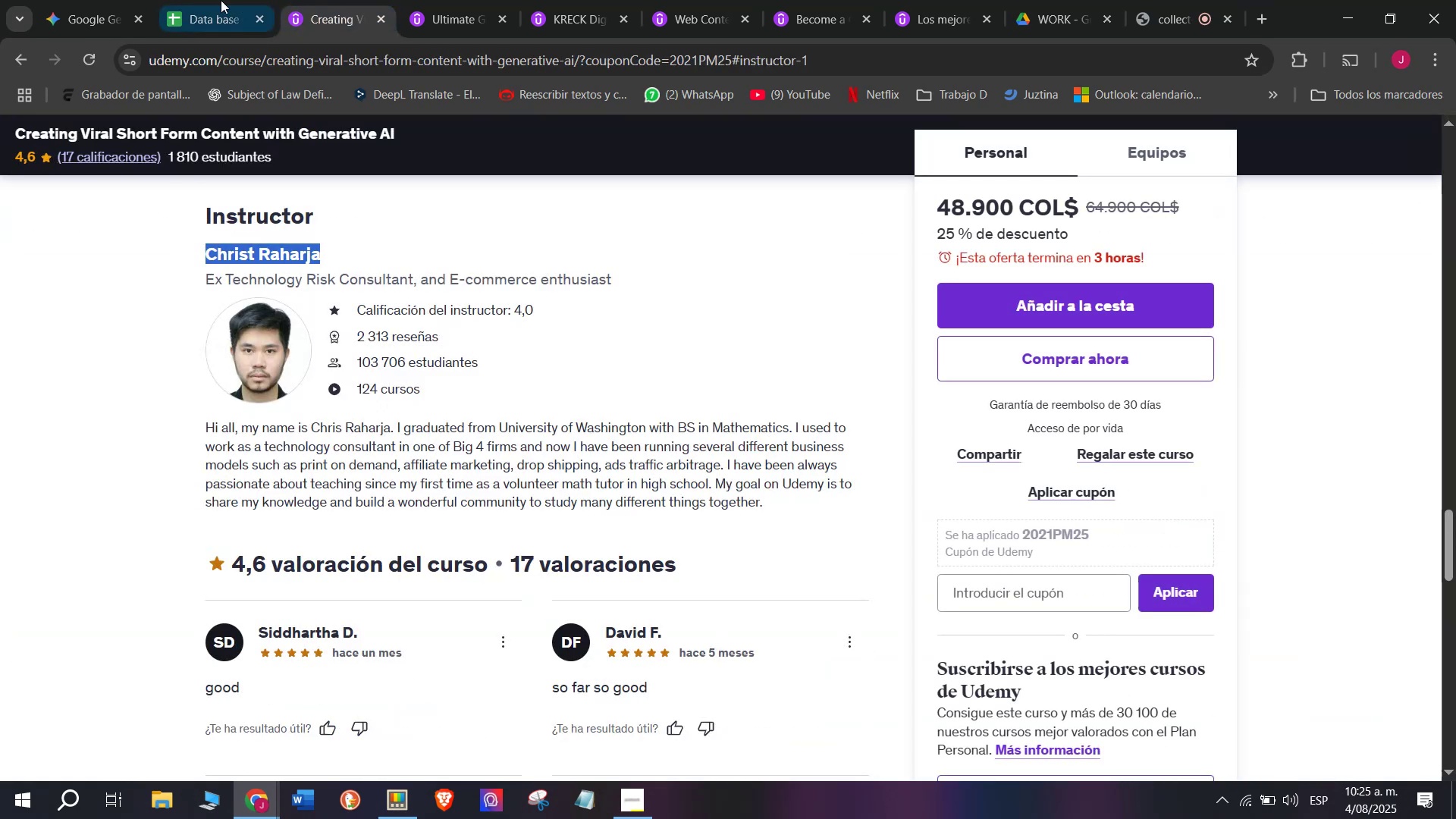 
key(Control+C)
 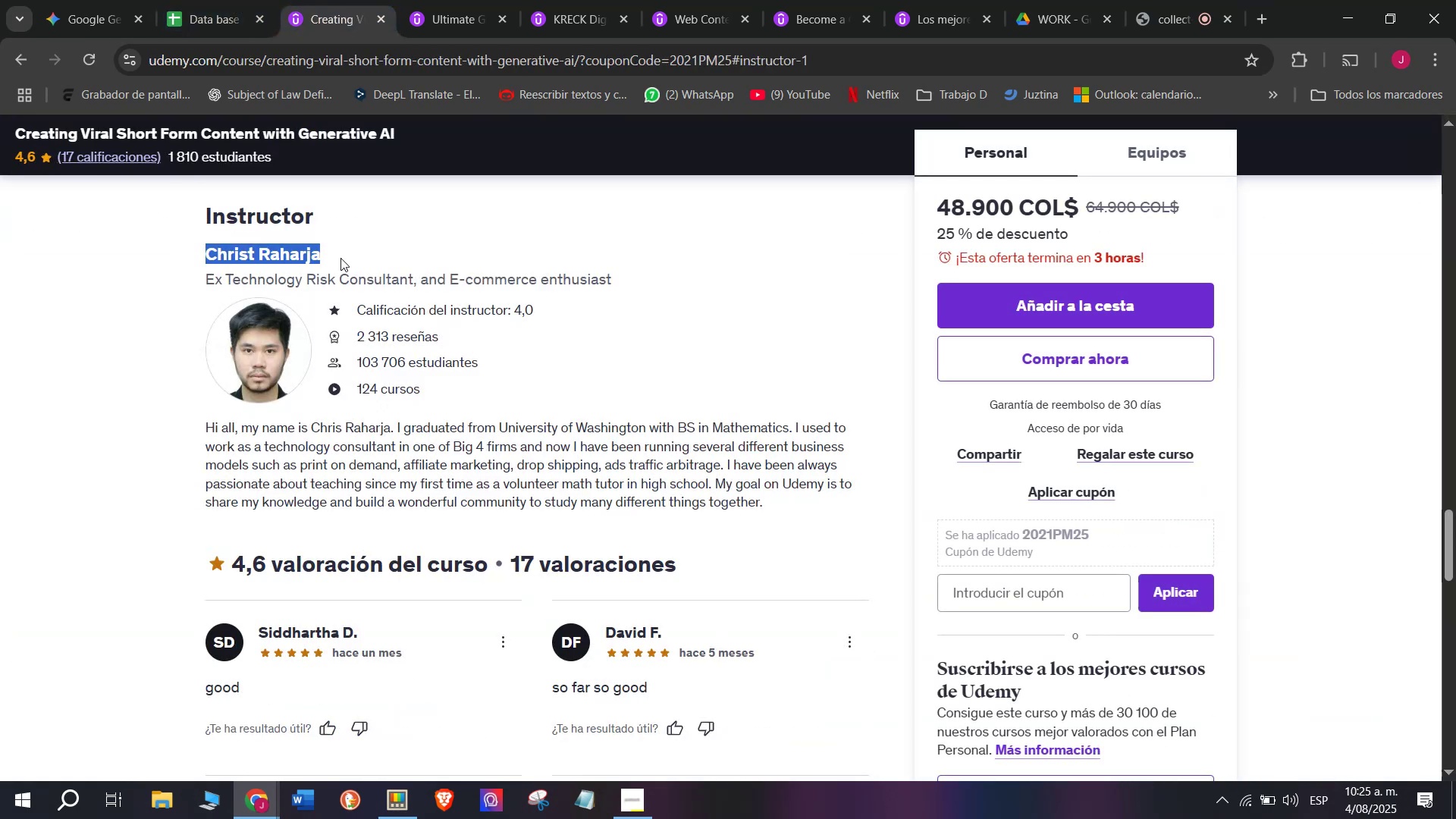 
key(Control+ControlLeft)
 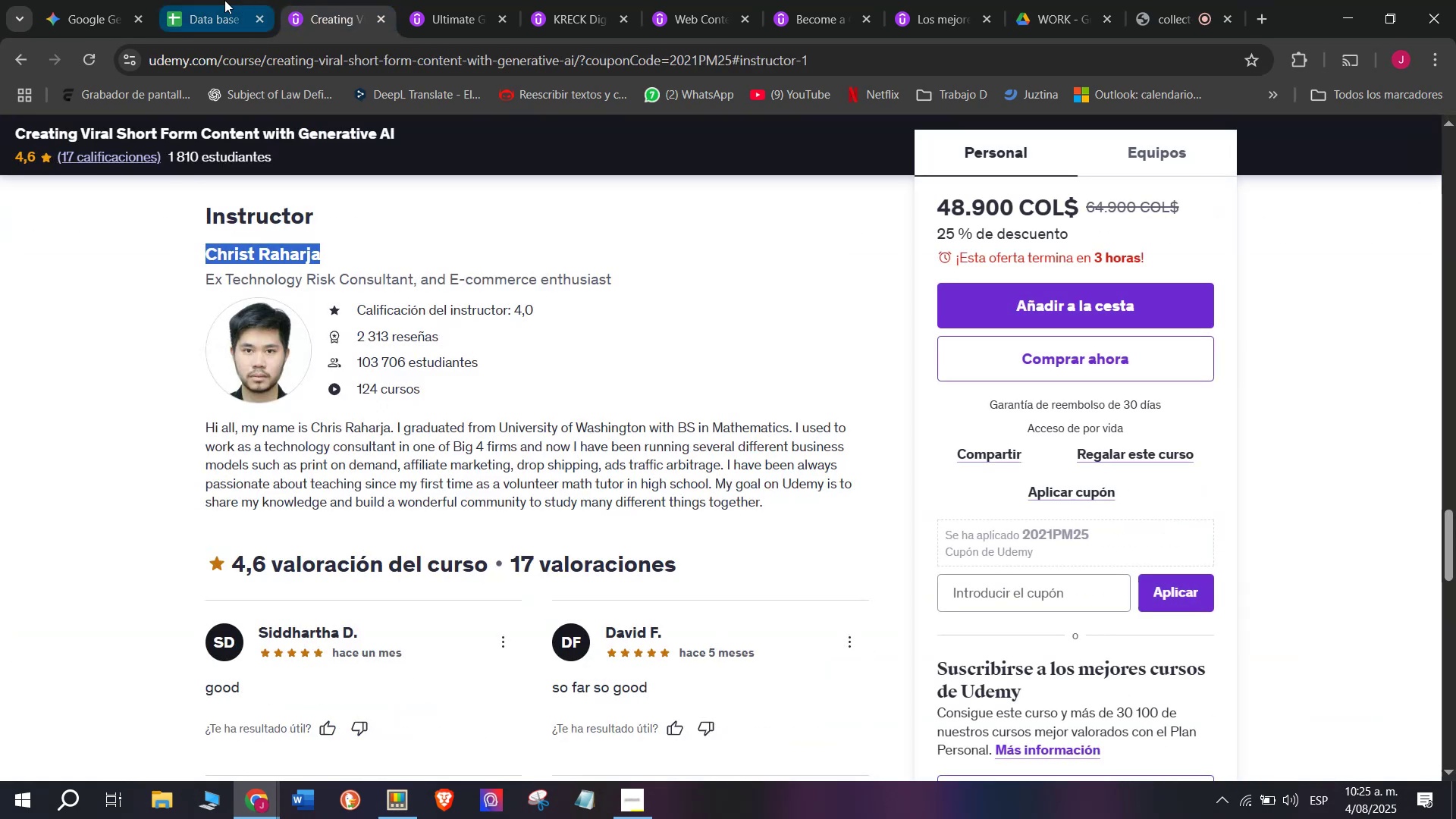 
key(Break)
 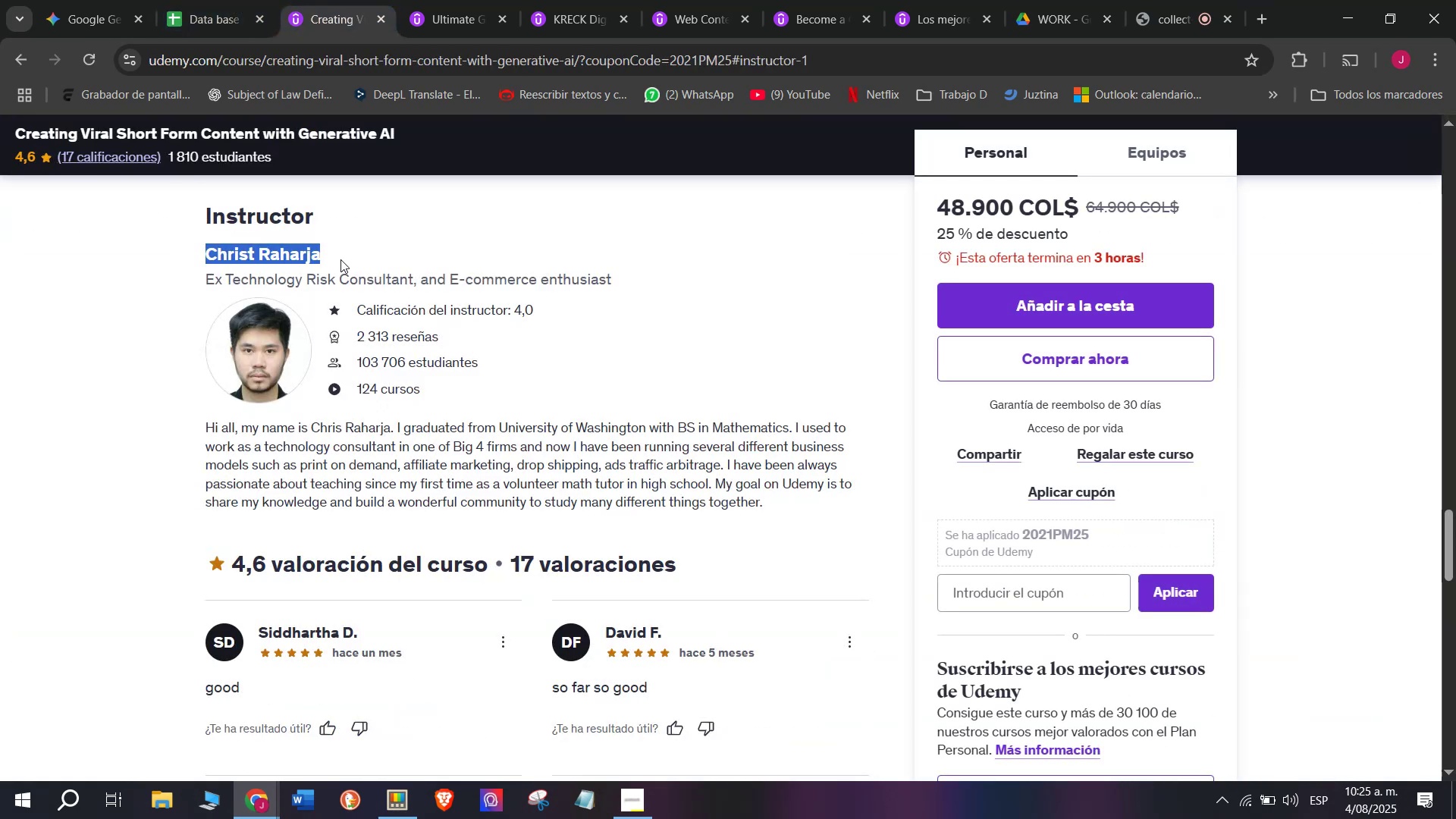 
key(Control+C)
 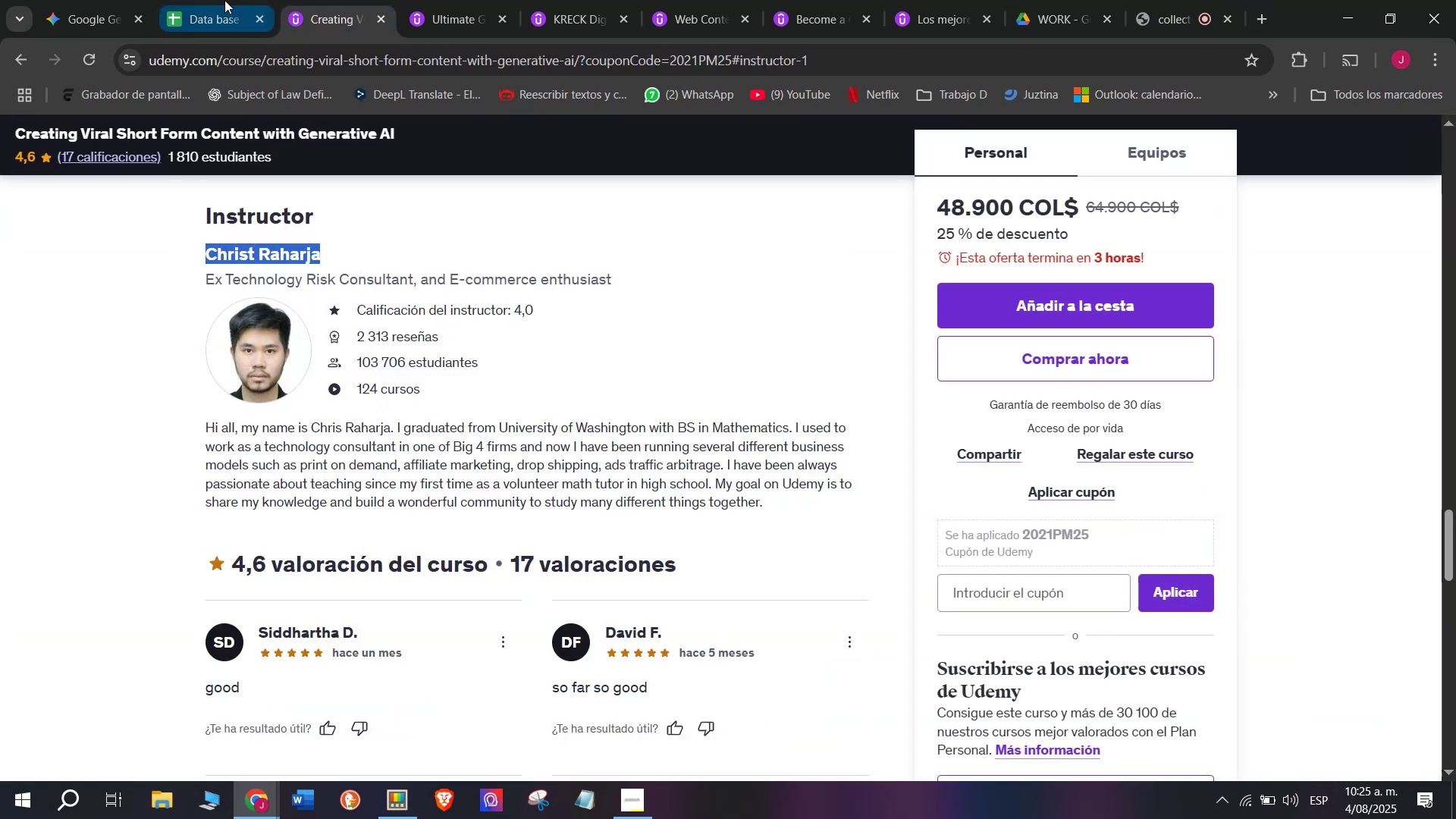 
left_click([224, 0])
 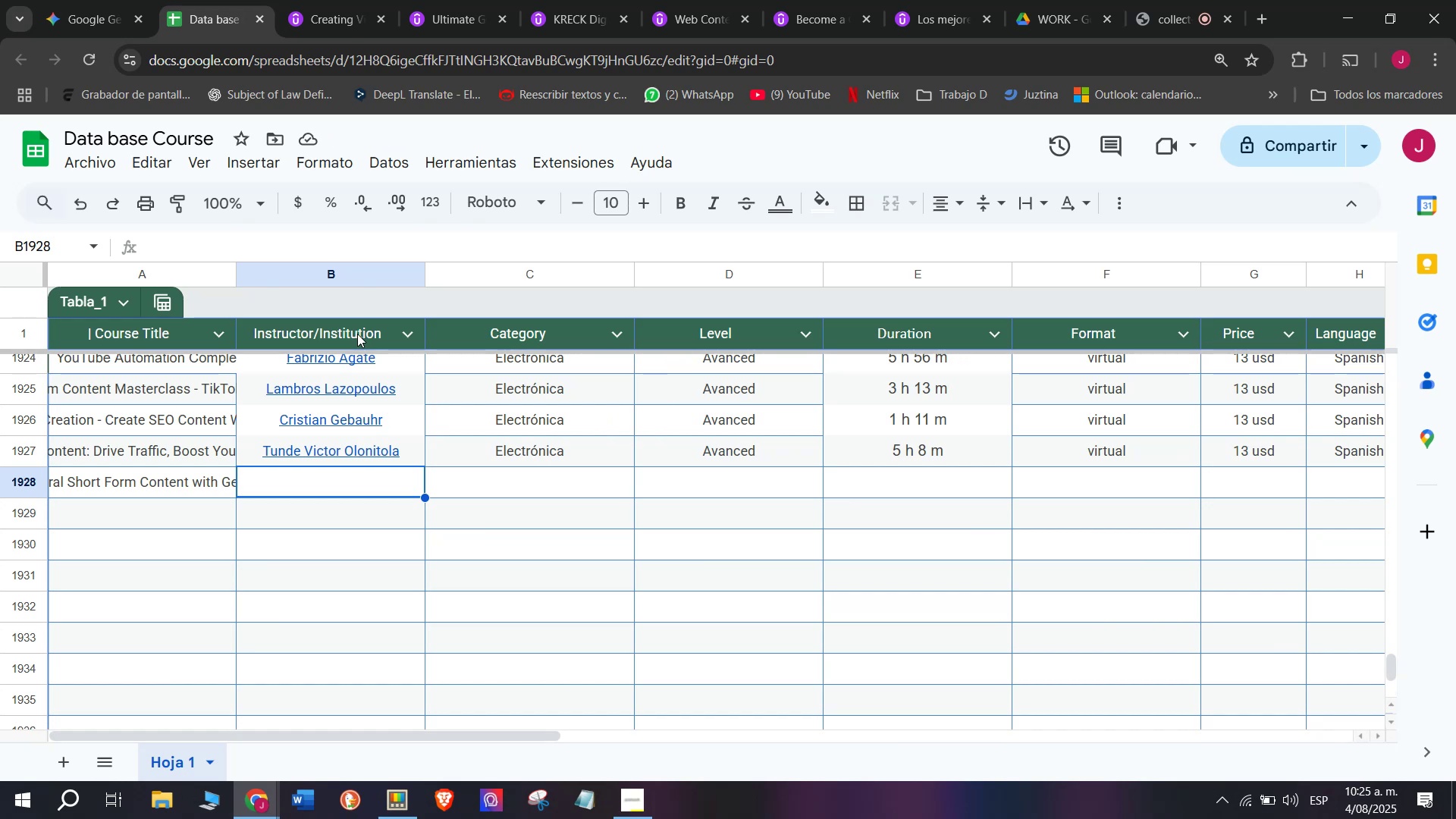 
wait(8.64)
 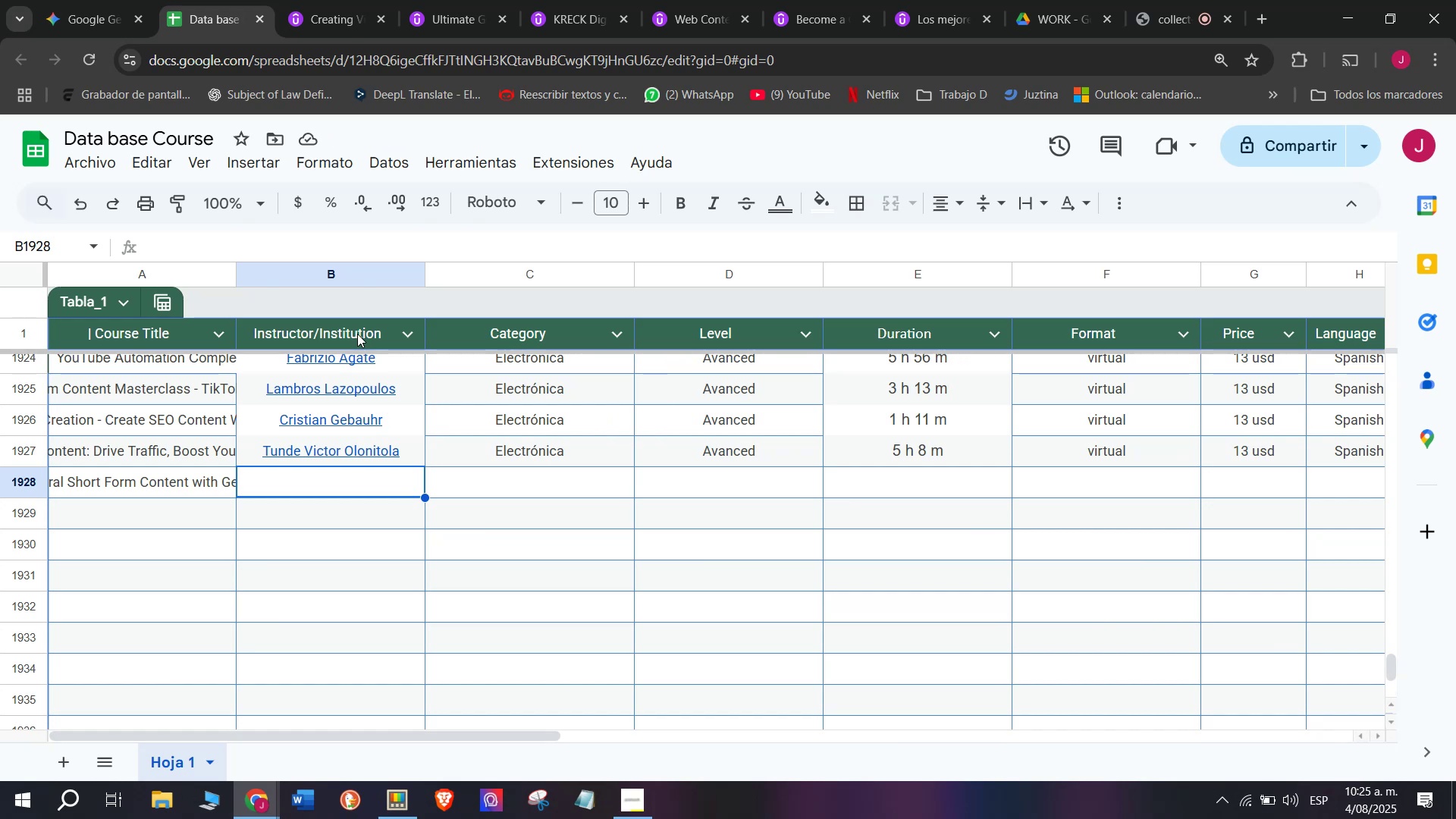 
key(Control+ControlLeft)
 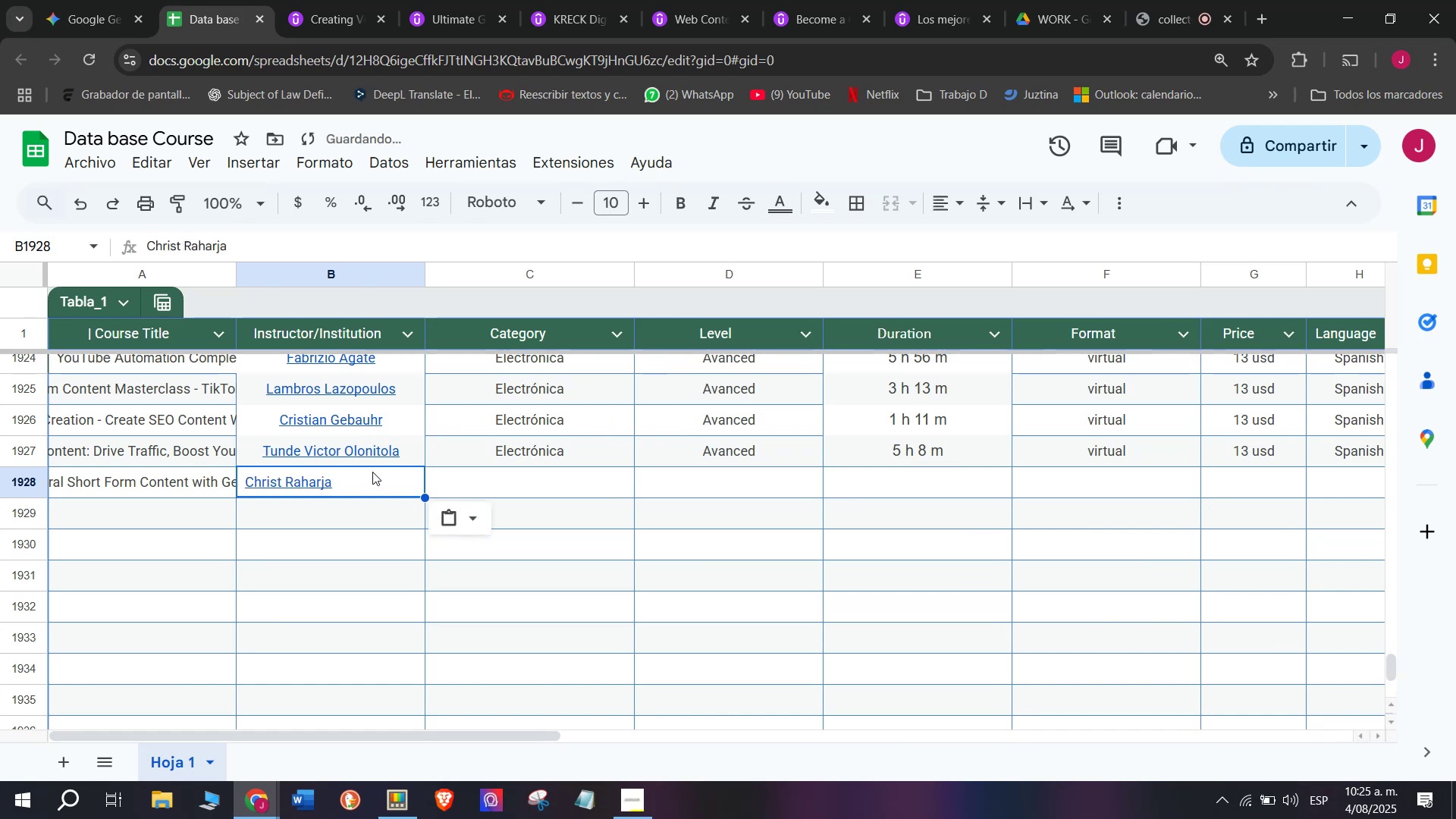 
key(Z)
 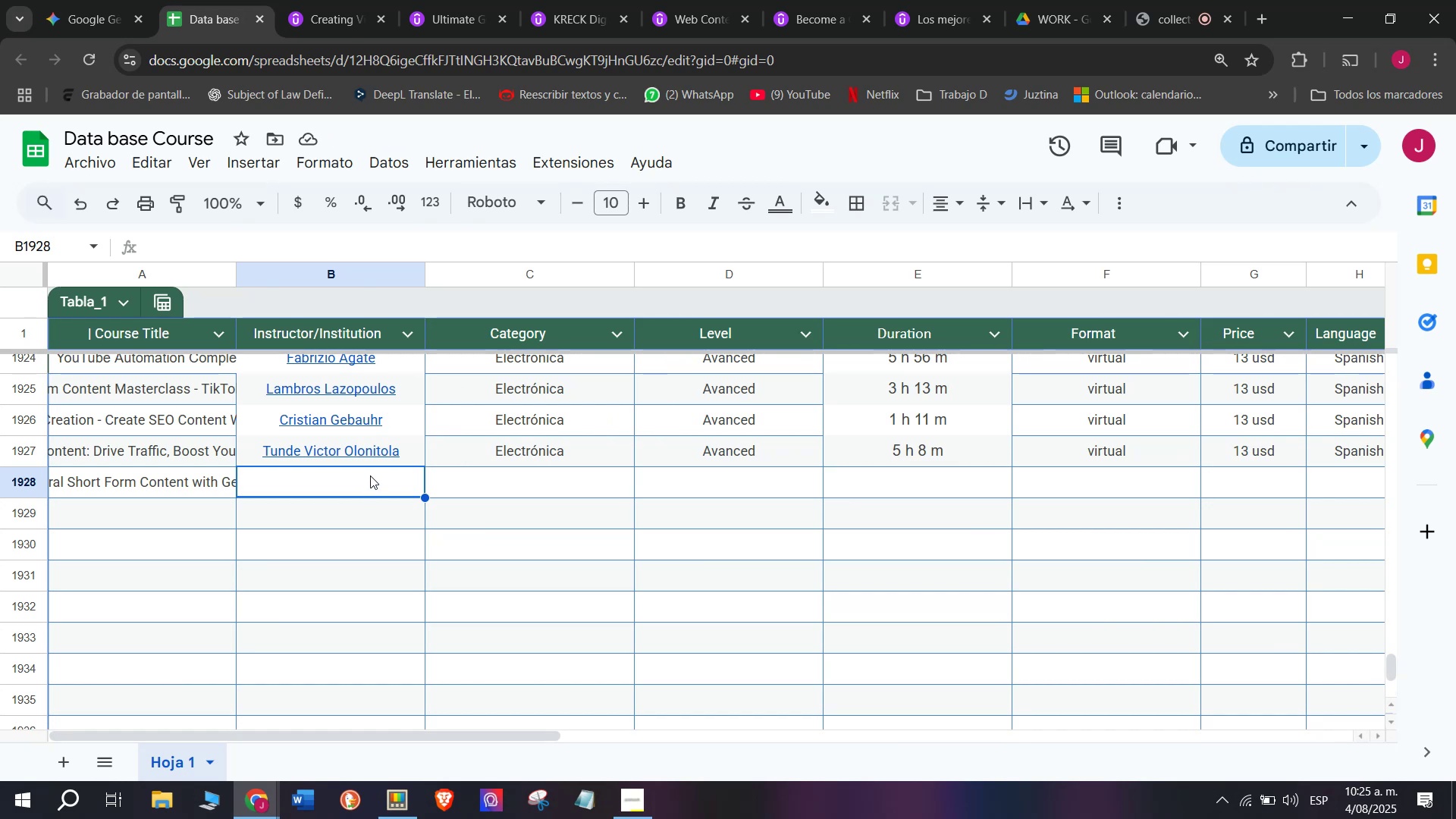 
key(Control+V)
 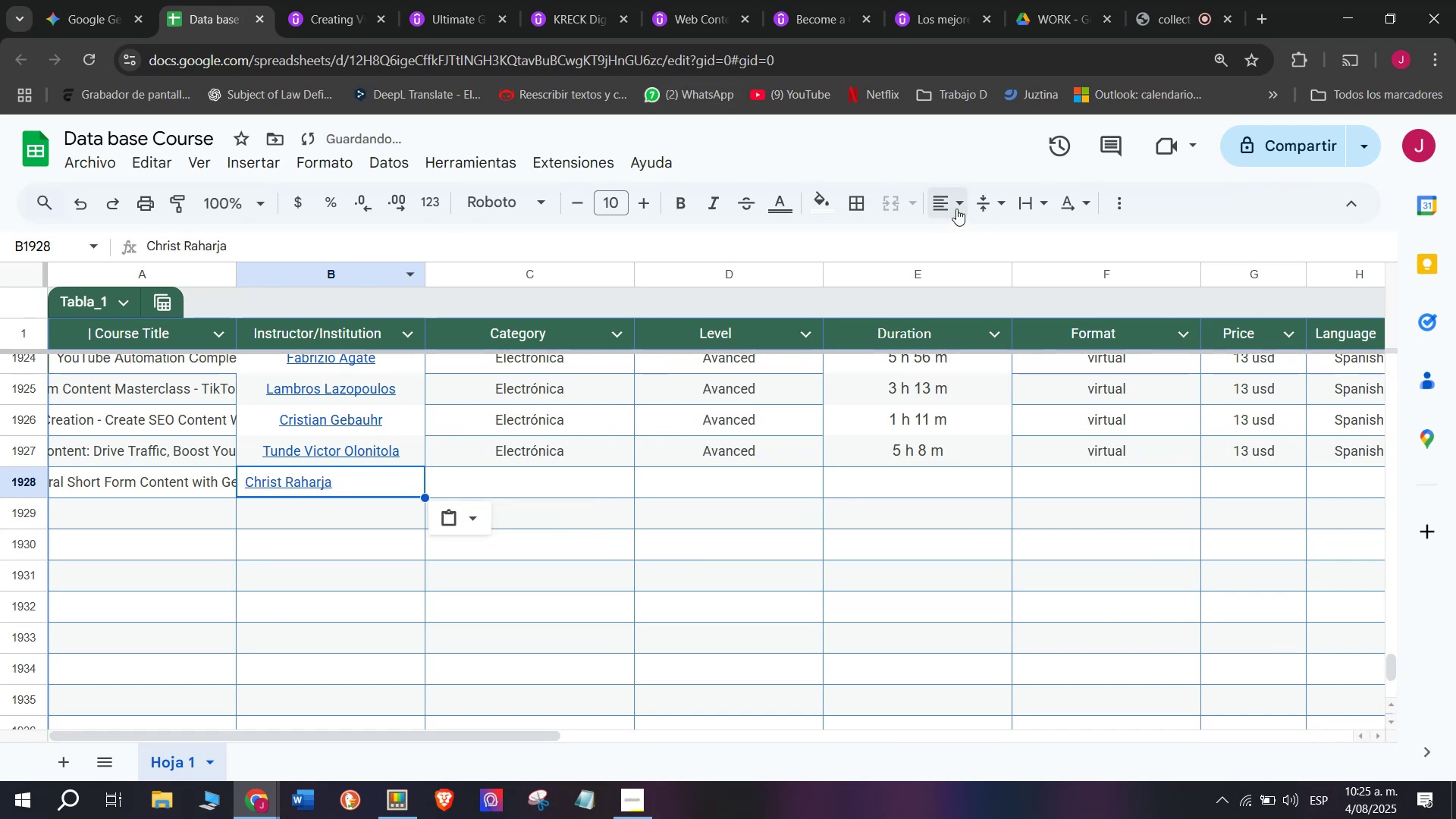 
left_click([986, 248])
 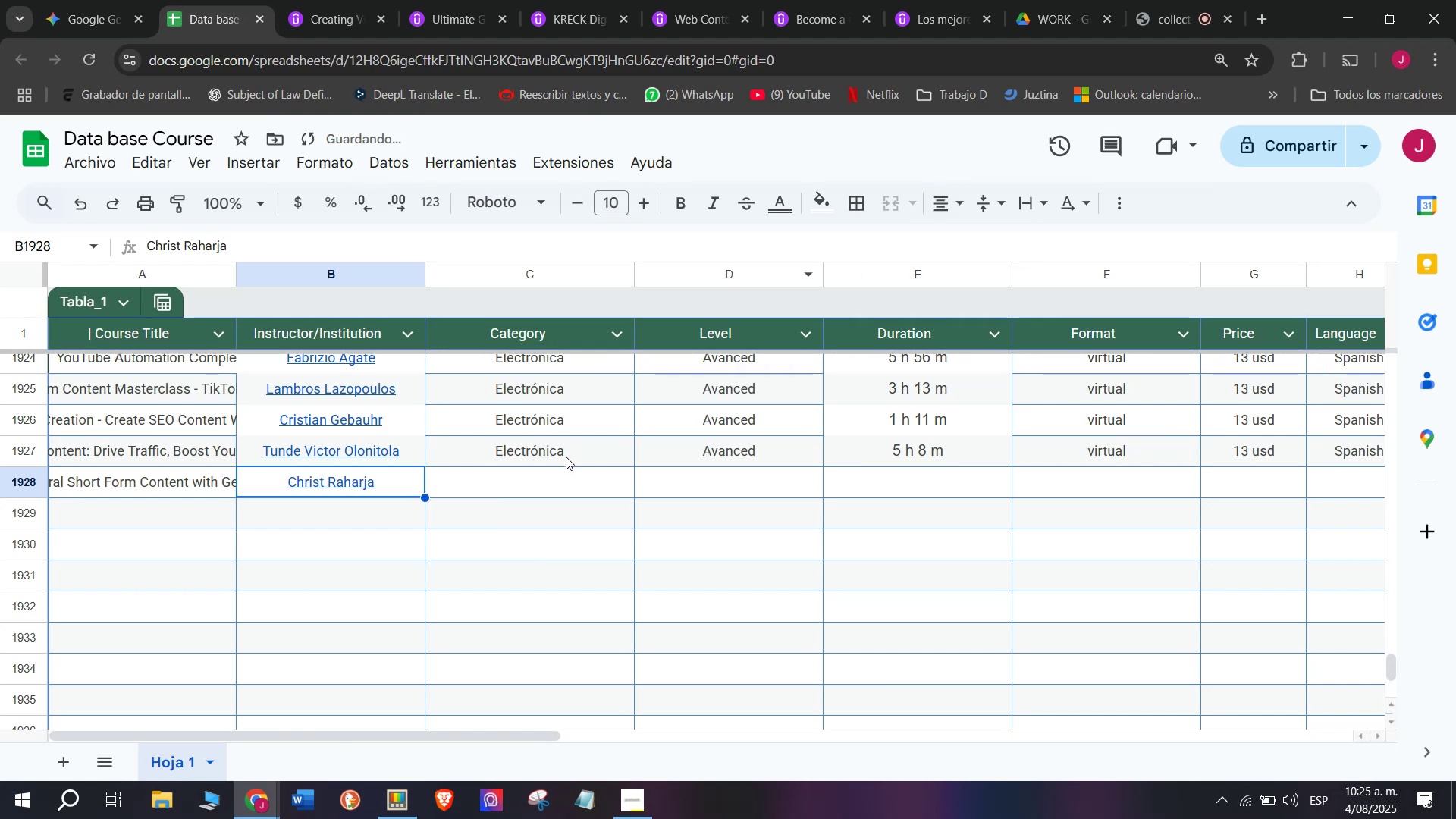 
key(Break)
 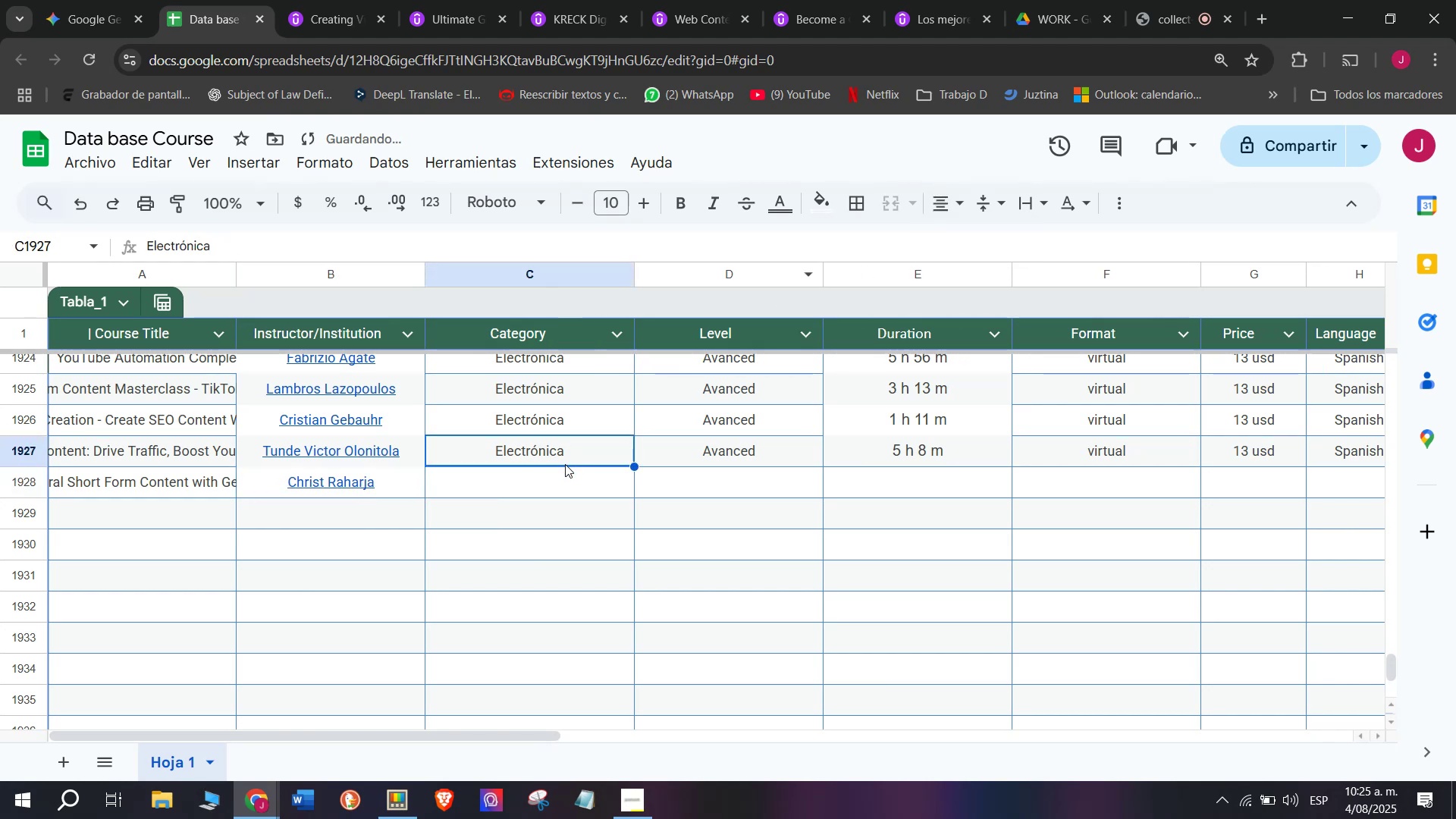 
key(Control+ControlLeft)
 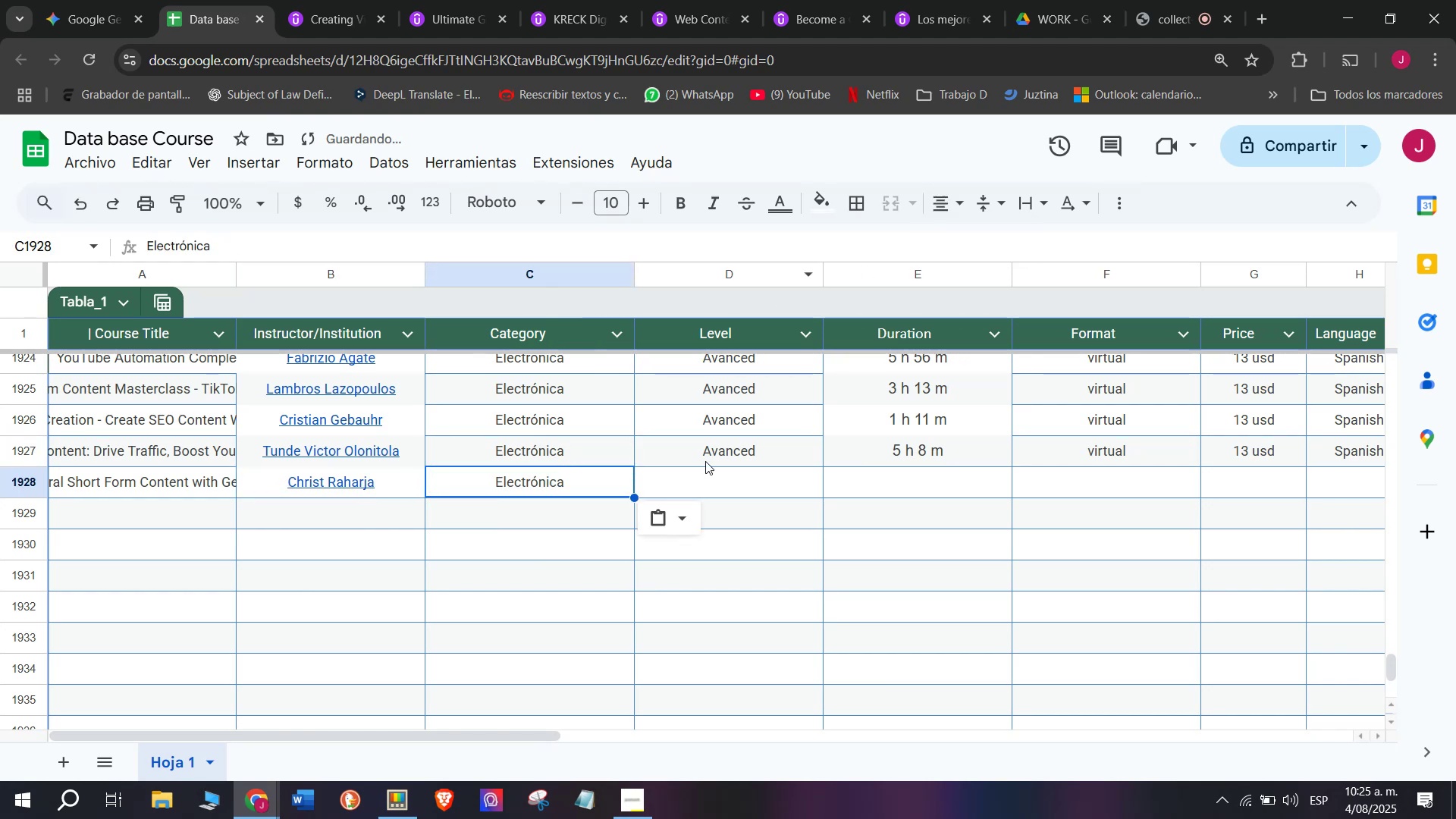 
key(Control+C)
 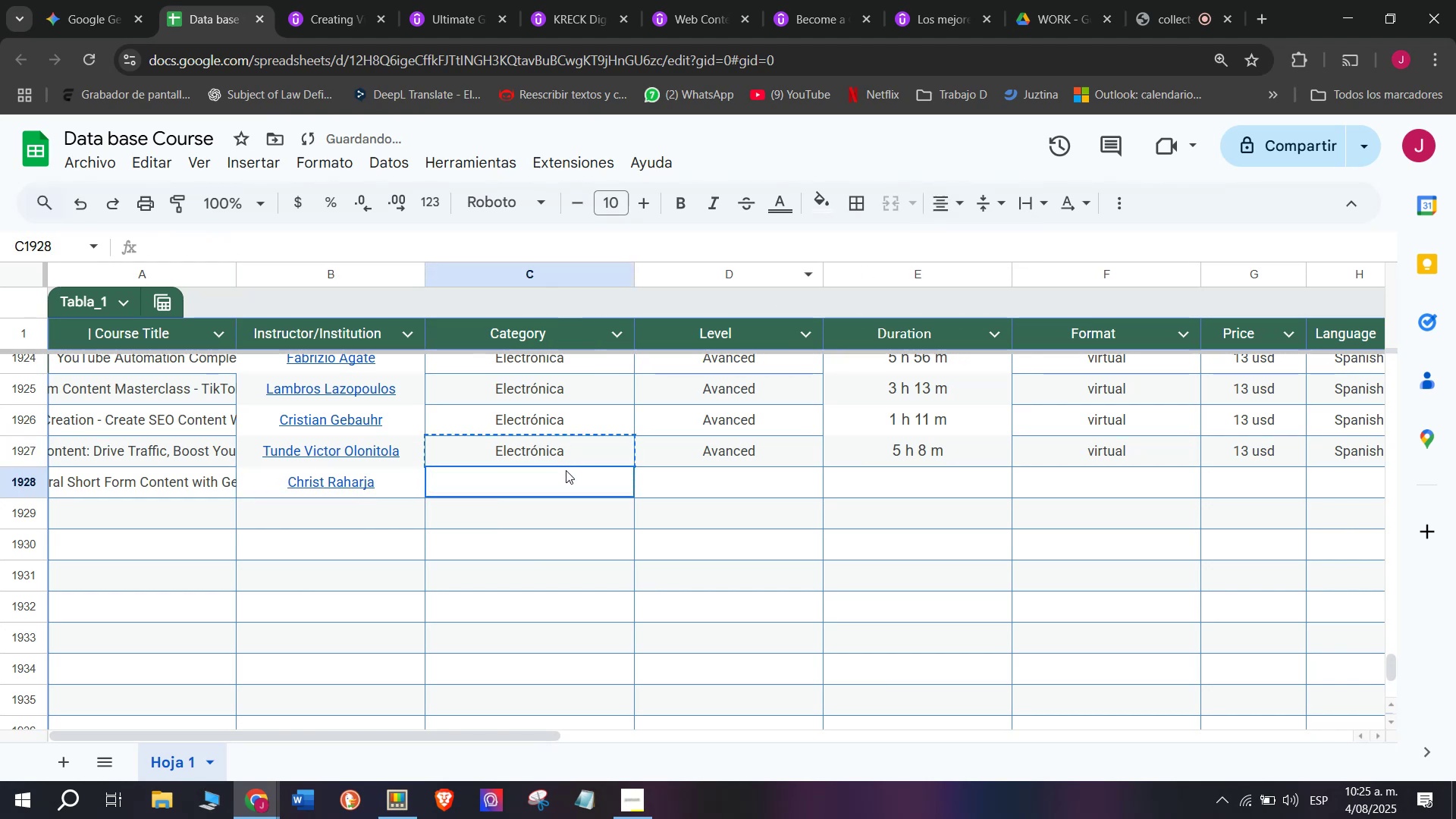 
key(Z)
 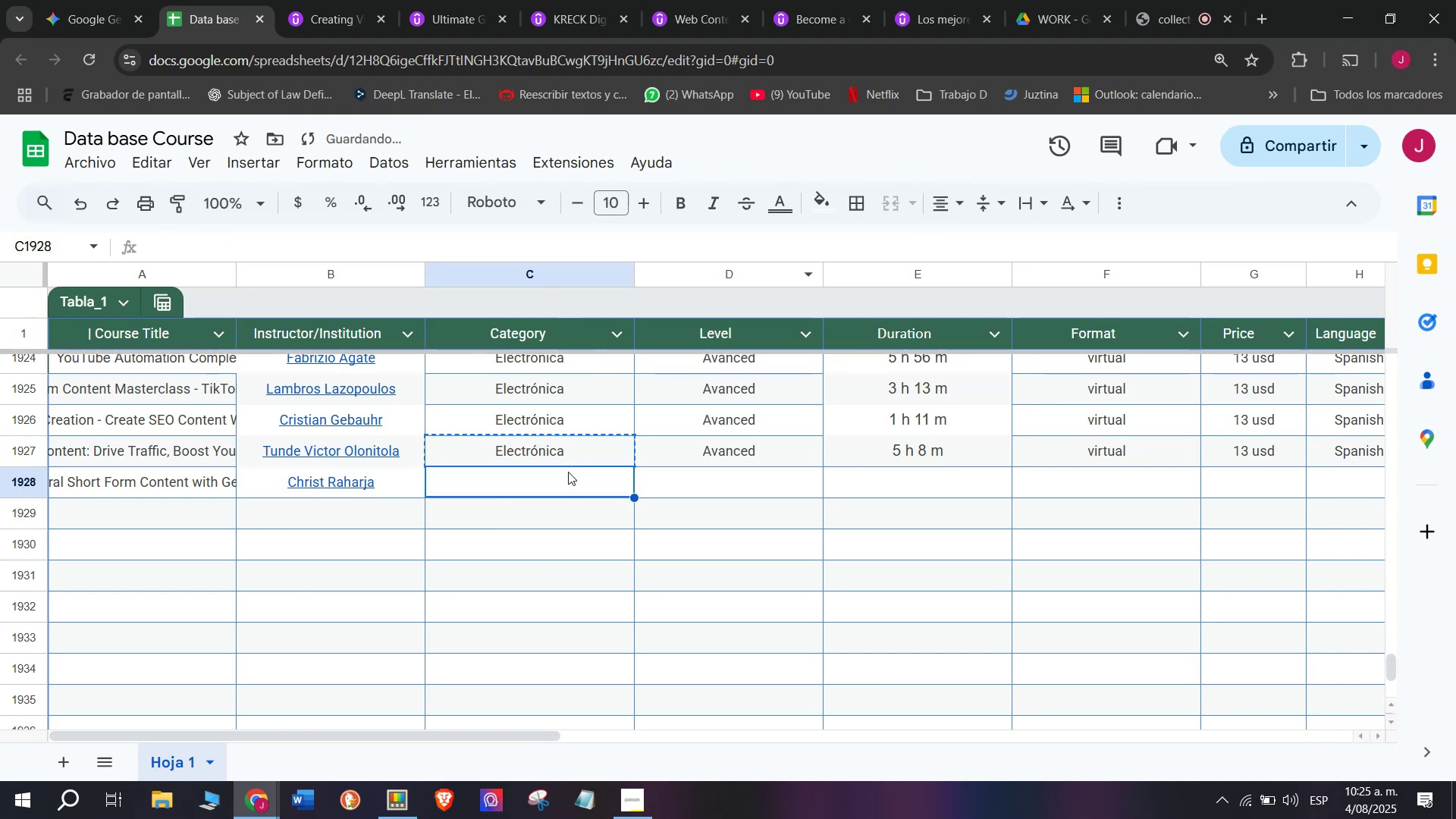 
key(Control+ControlLeft)
 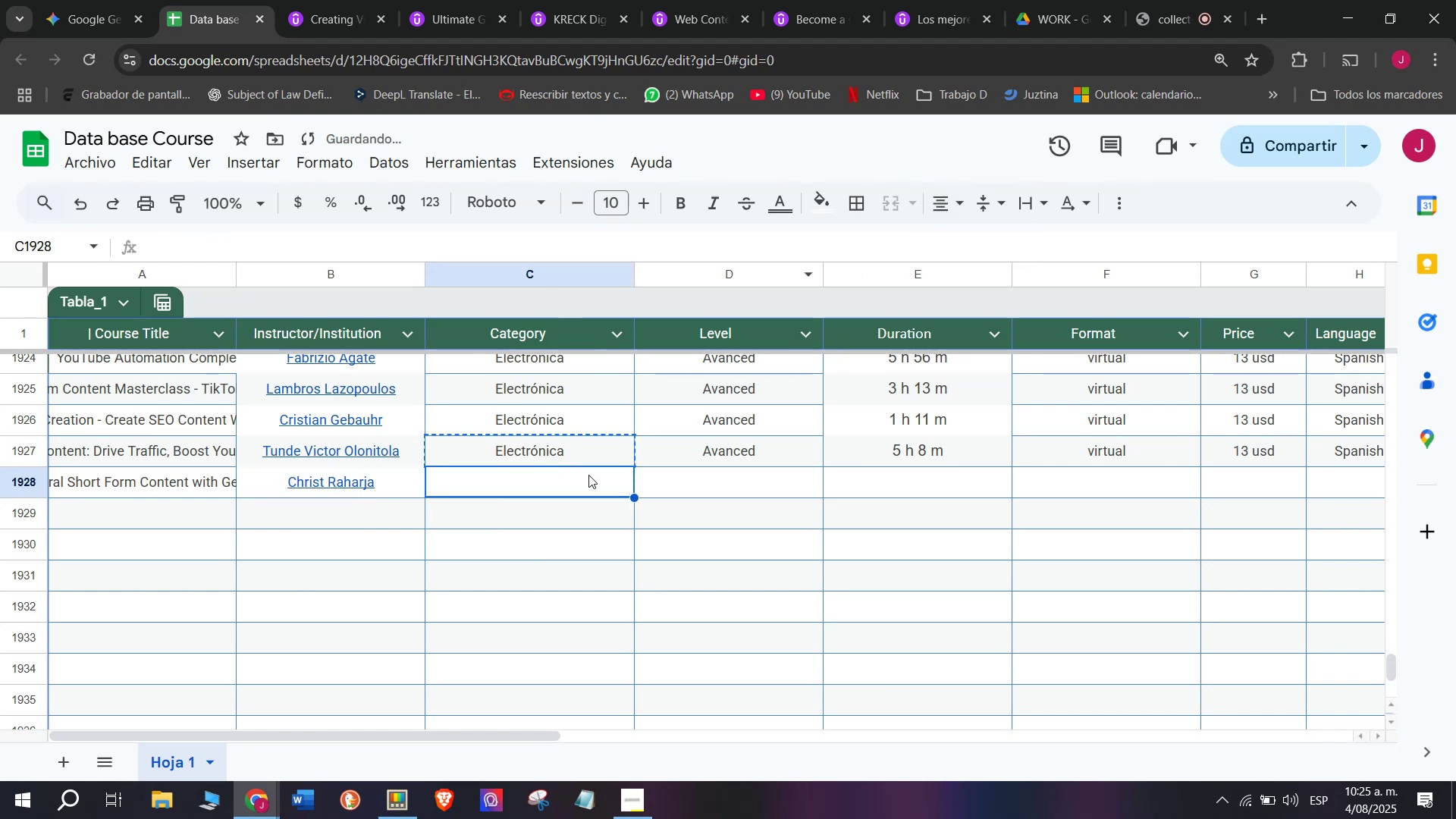 
key(Control+V)
 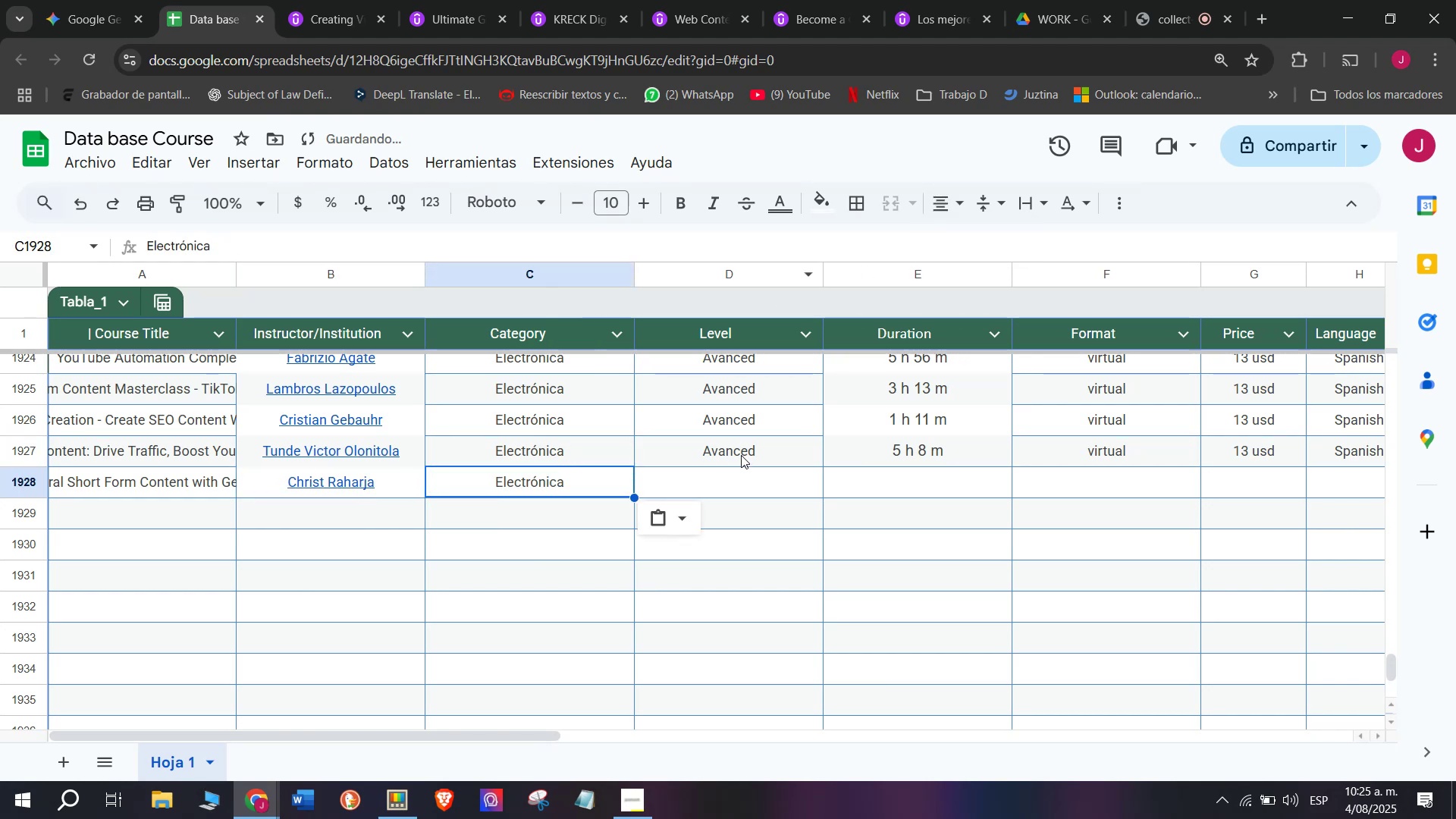 
left_click([741, 455])
 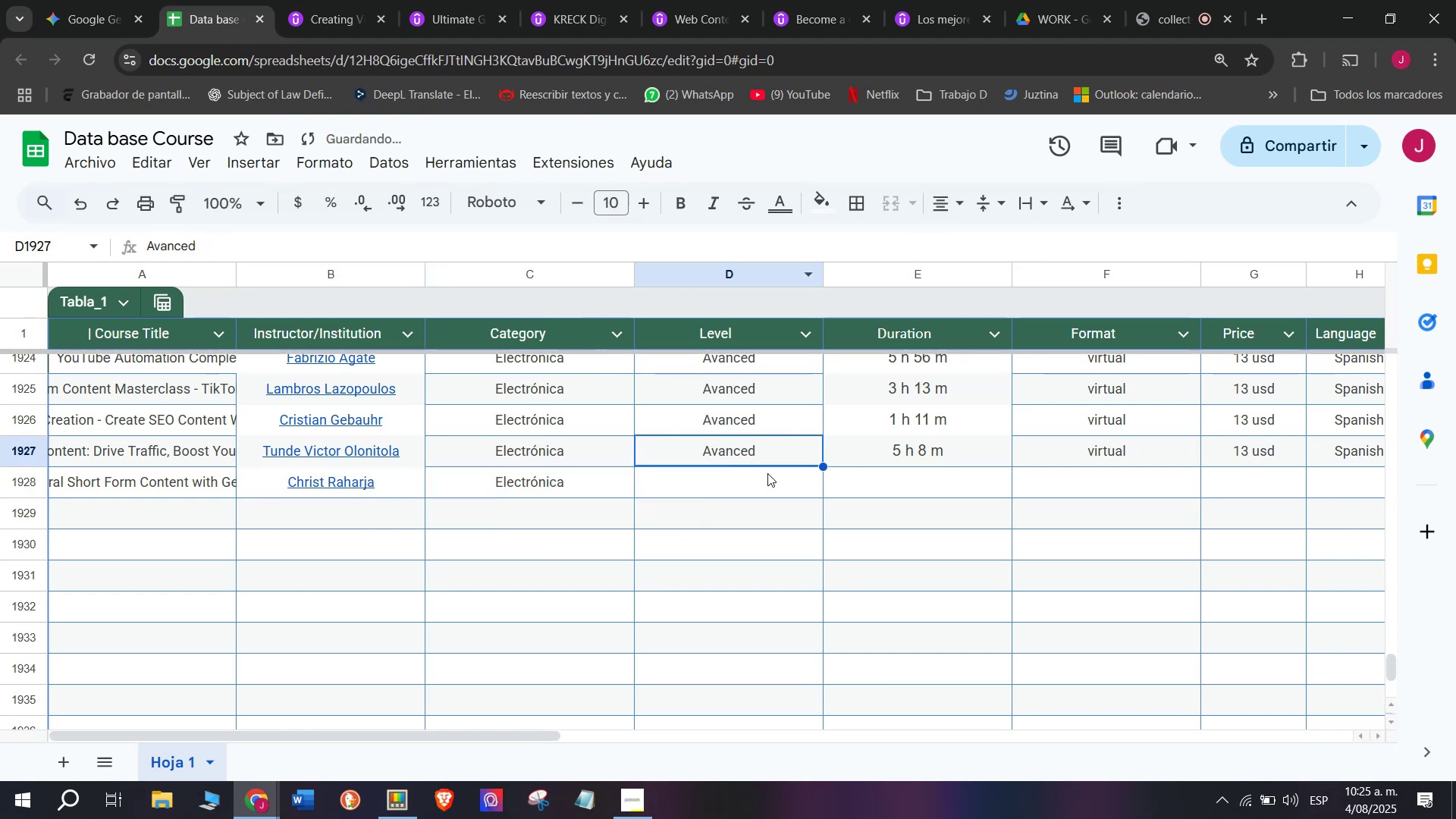 
key(Break)
 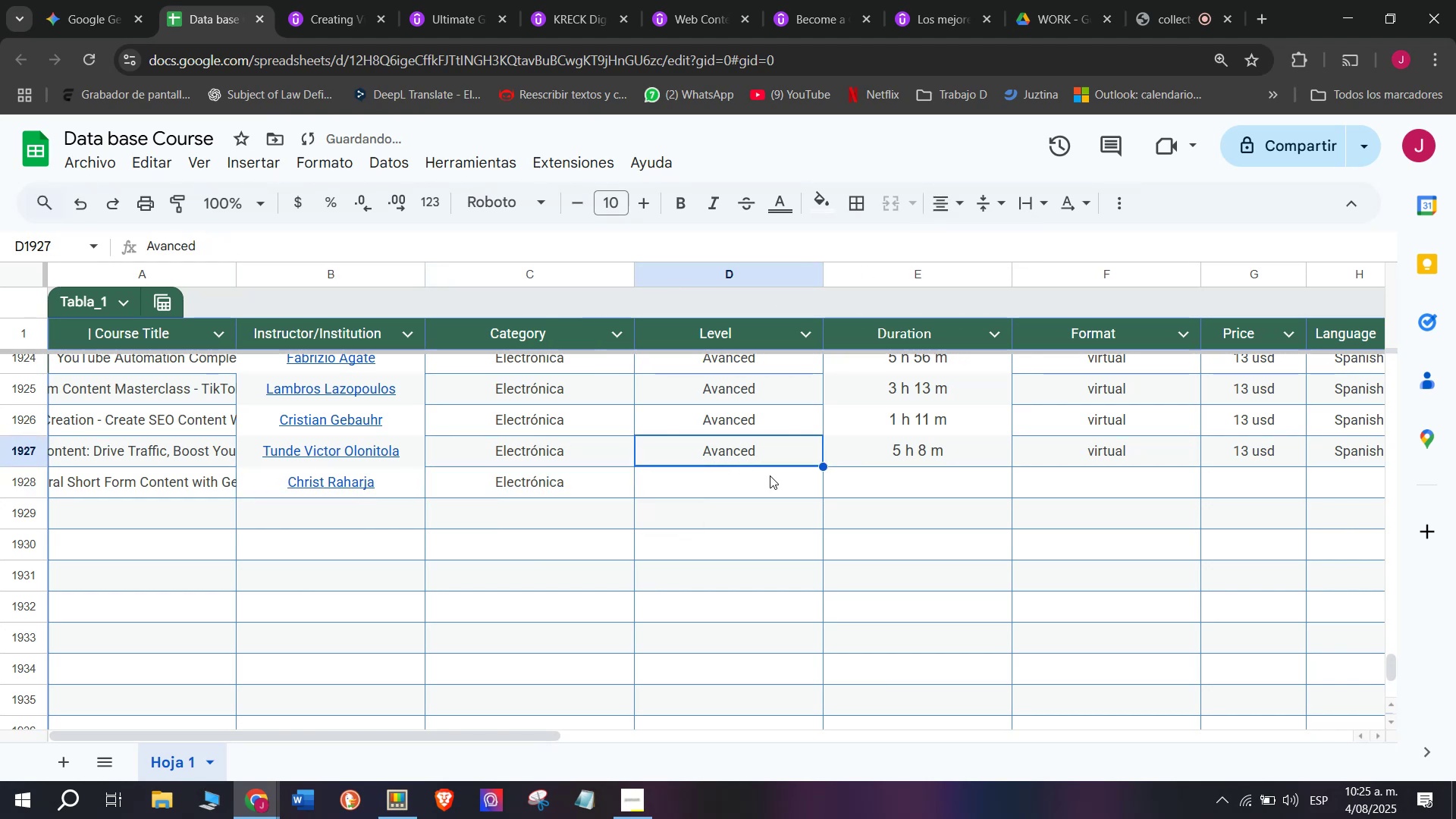 
key(Control+ControlLeft)
 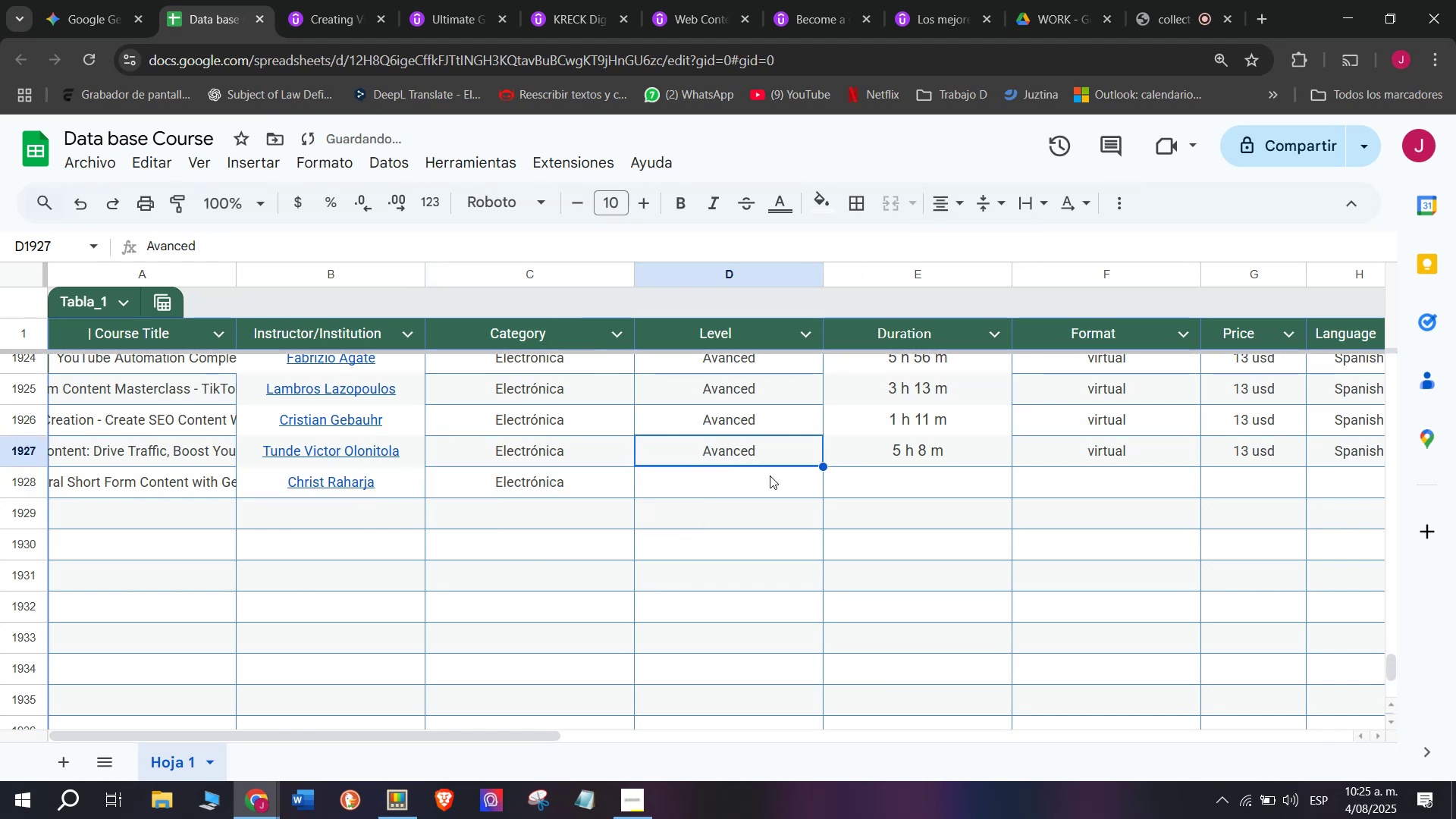 
key(Control+C)
 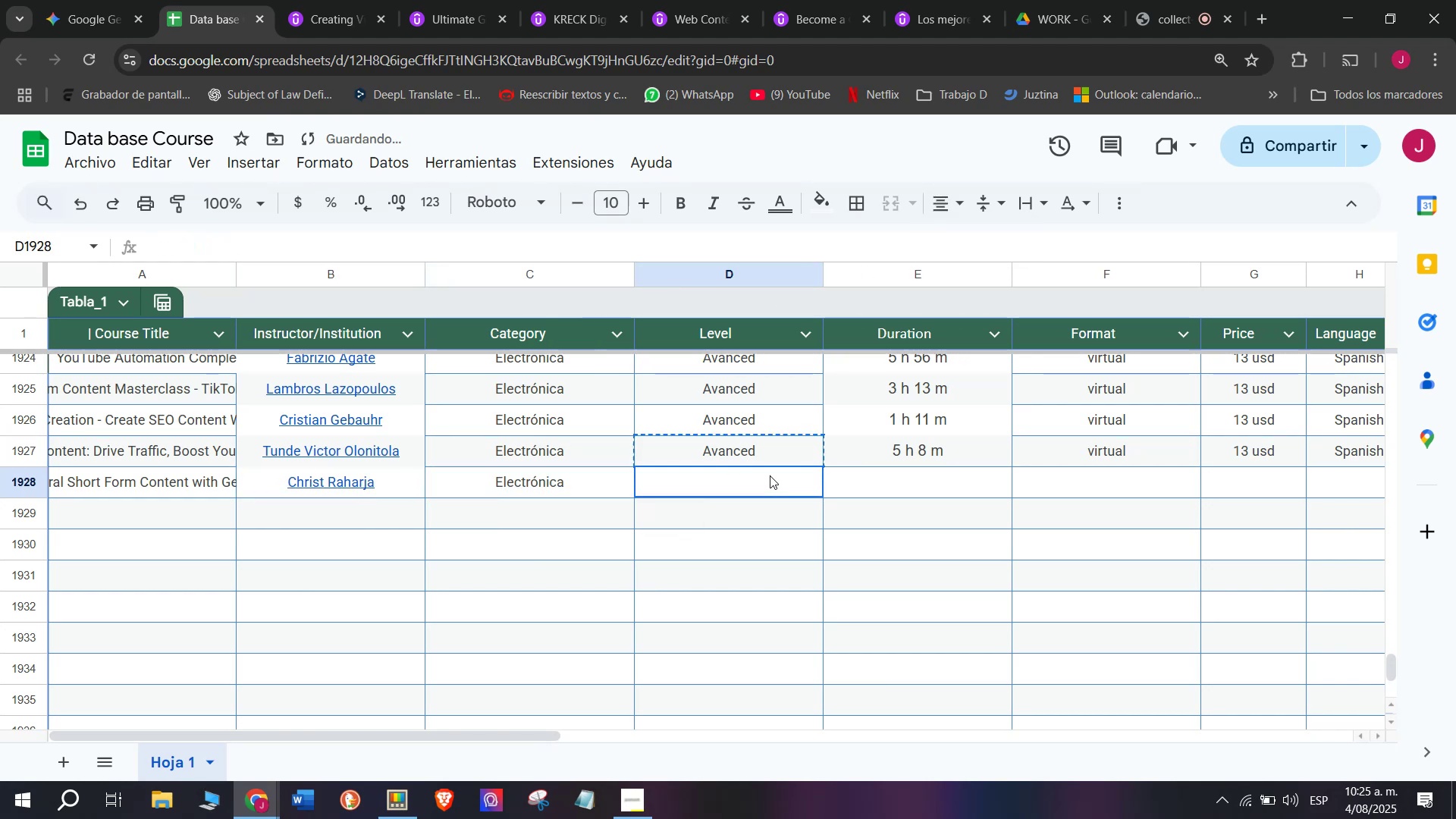 
double_click([770, 475])
 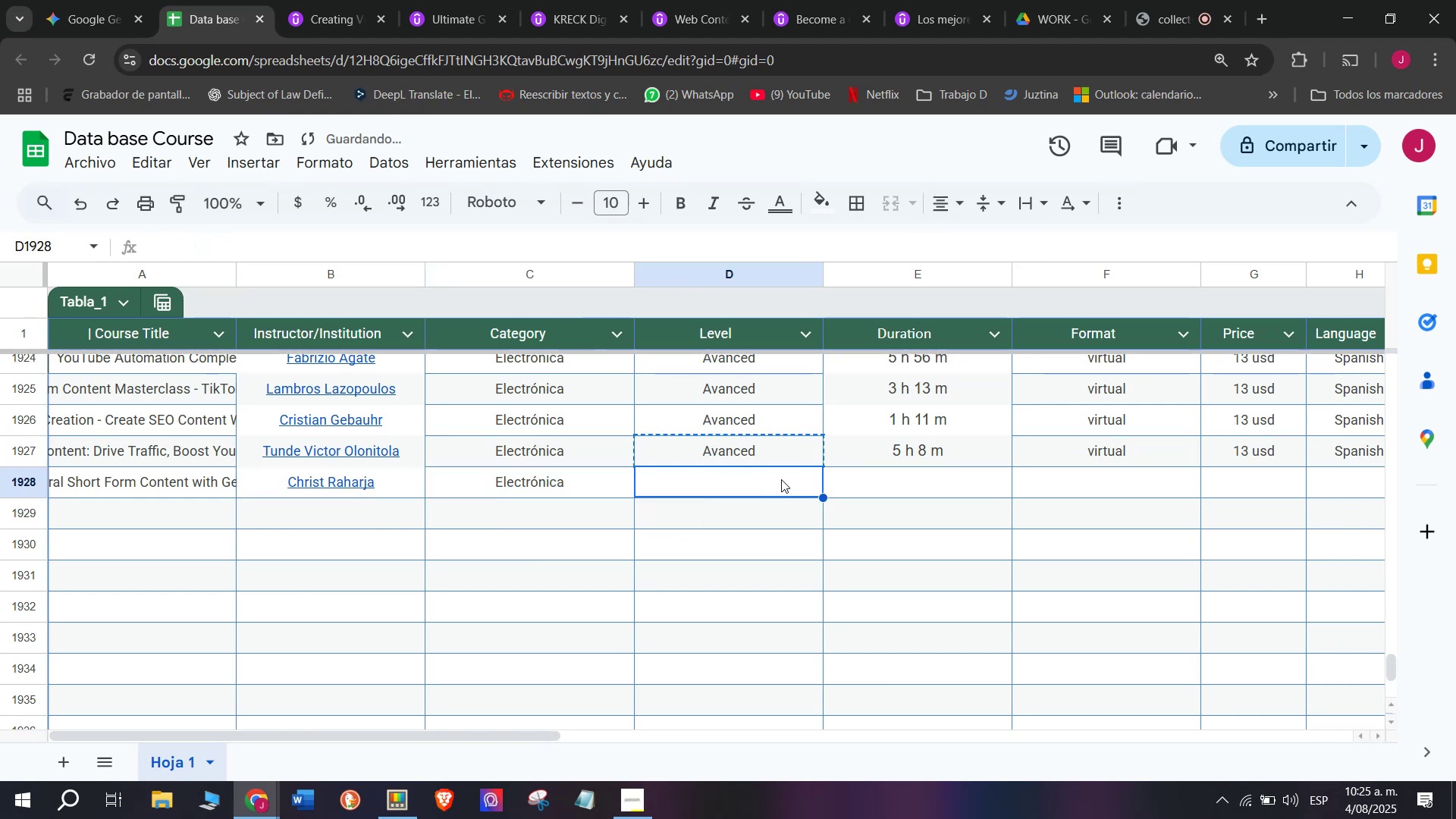 
key(Z)
 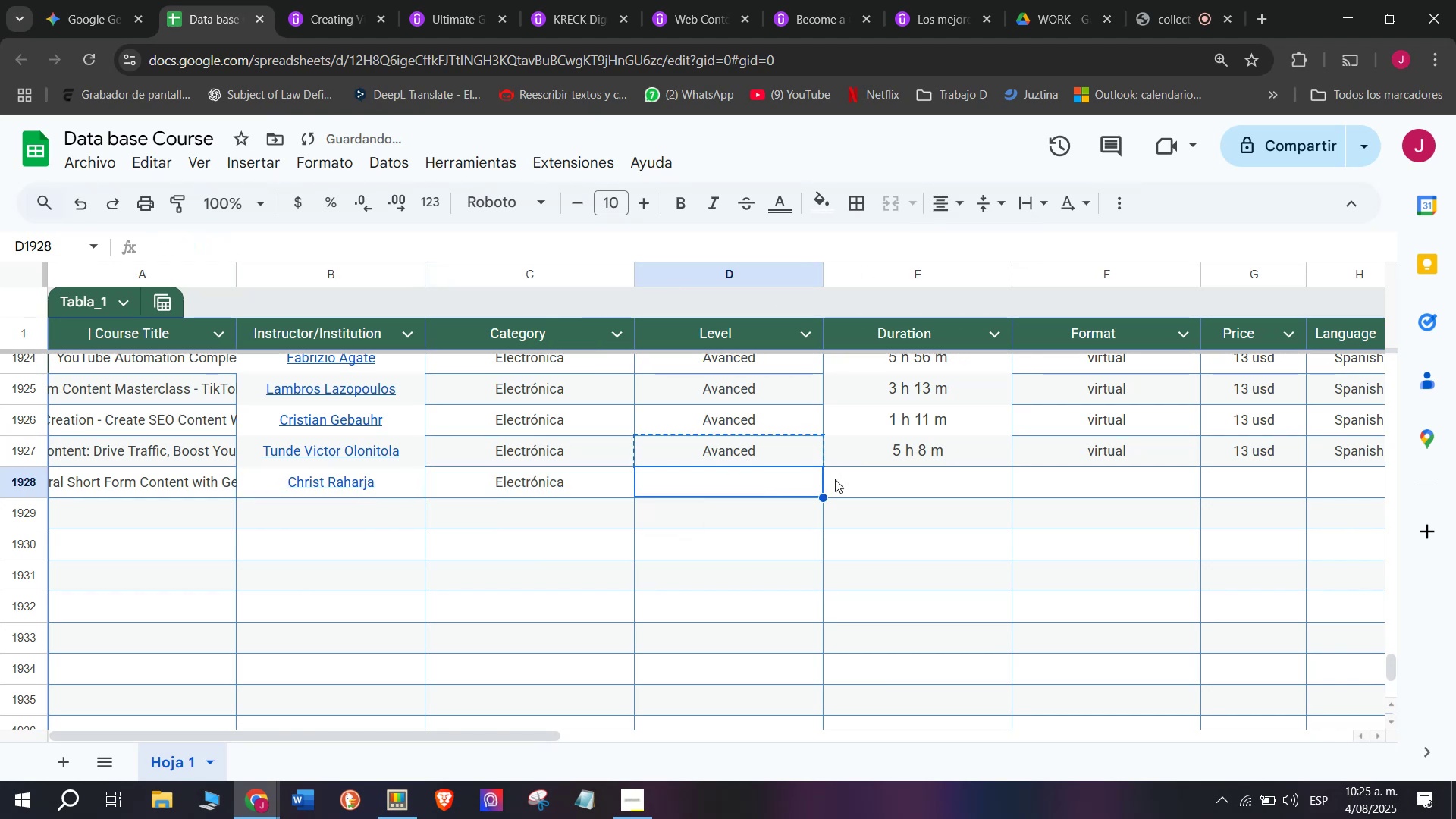 
key(Control+ControlLeft)
 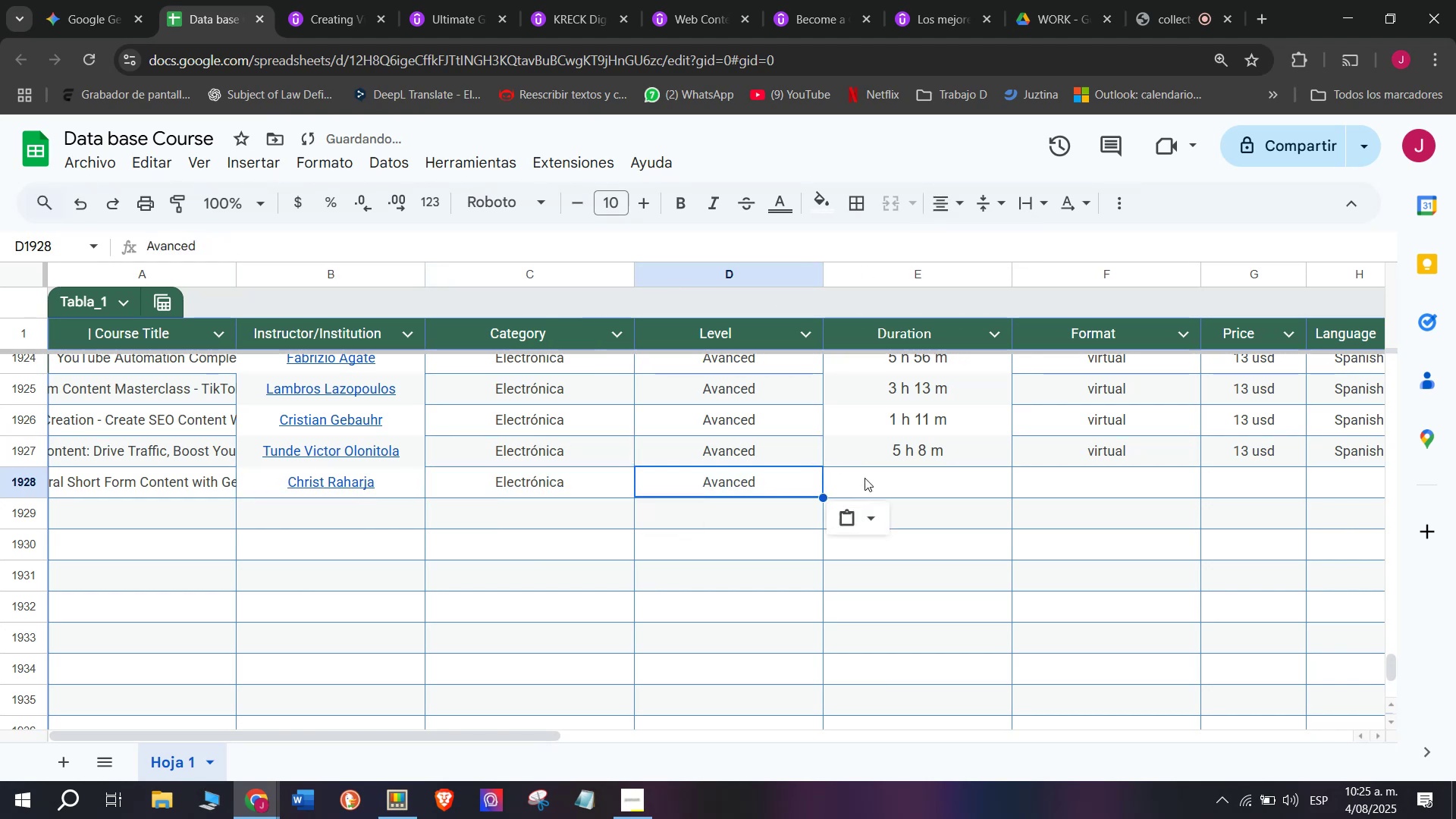 
key(Control+V)
 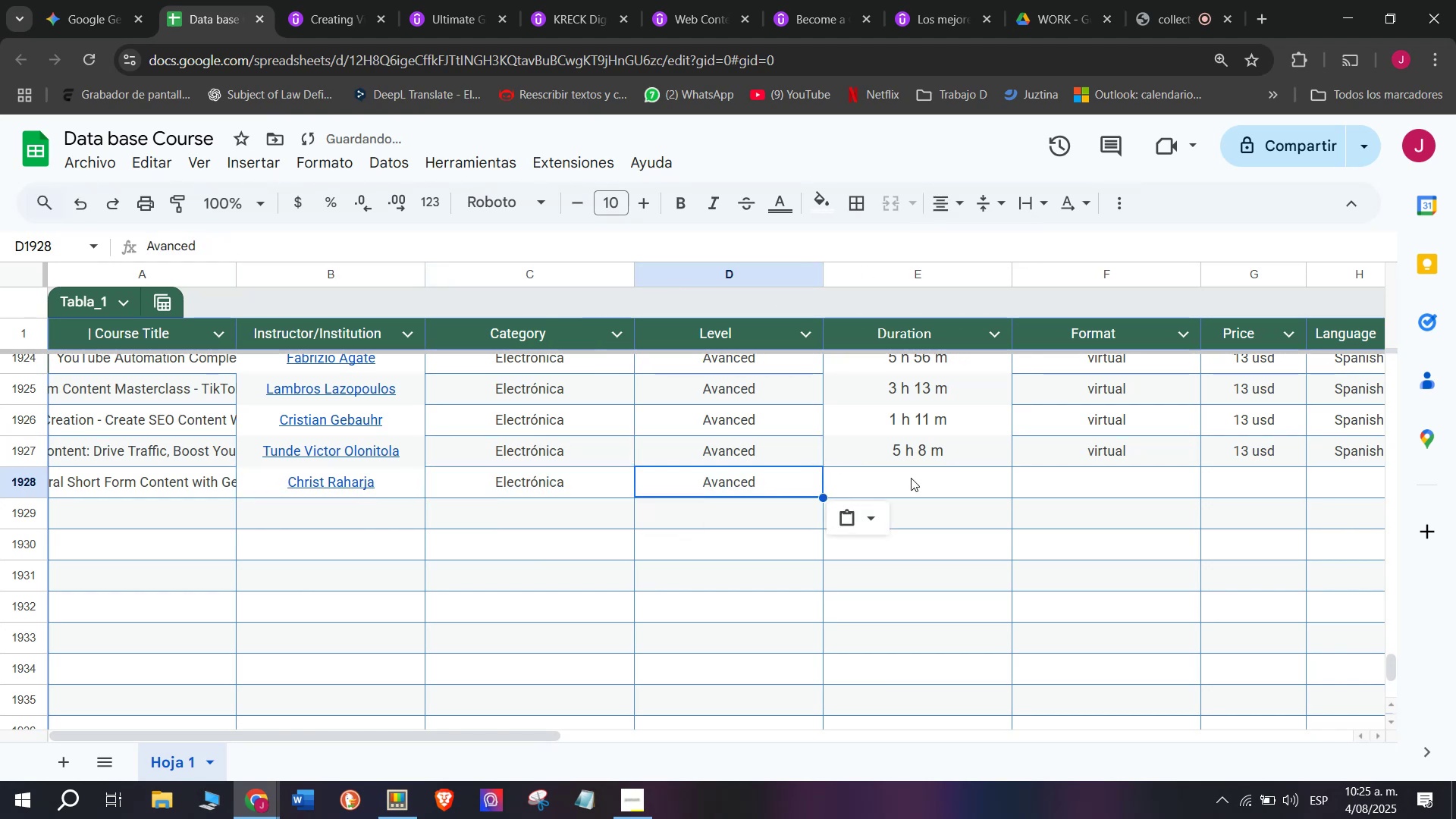 
triple_click([911, 478])
 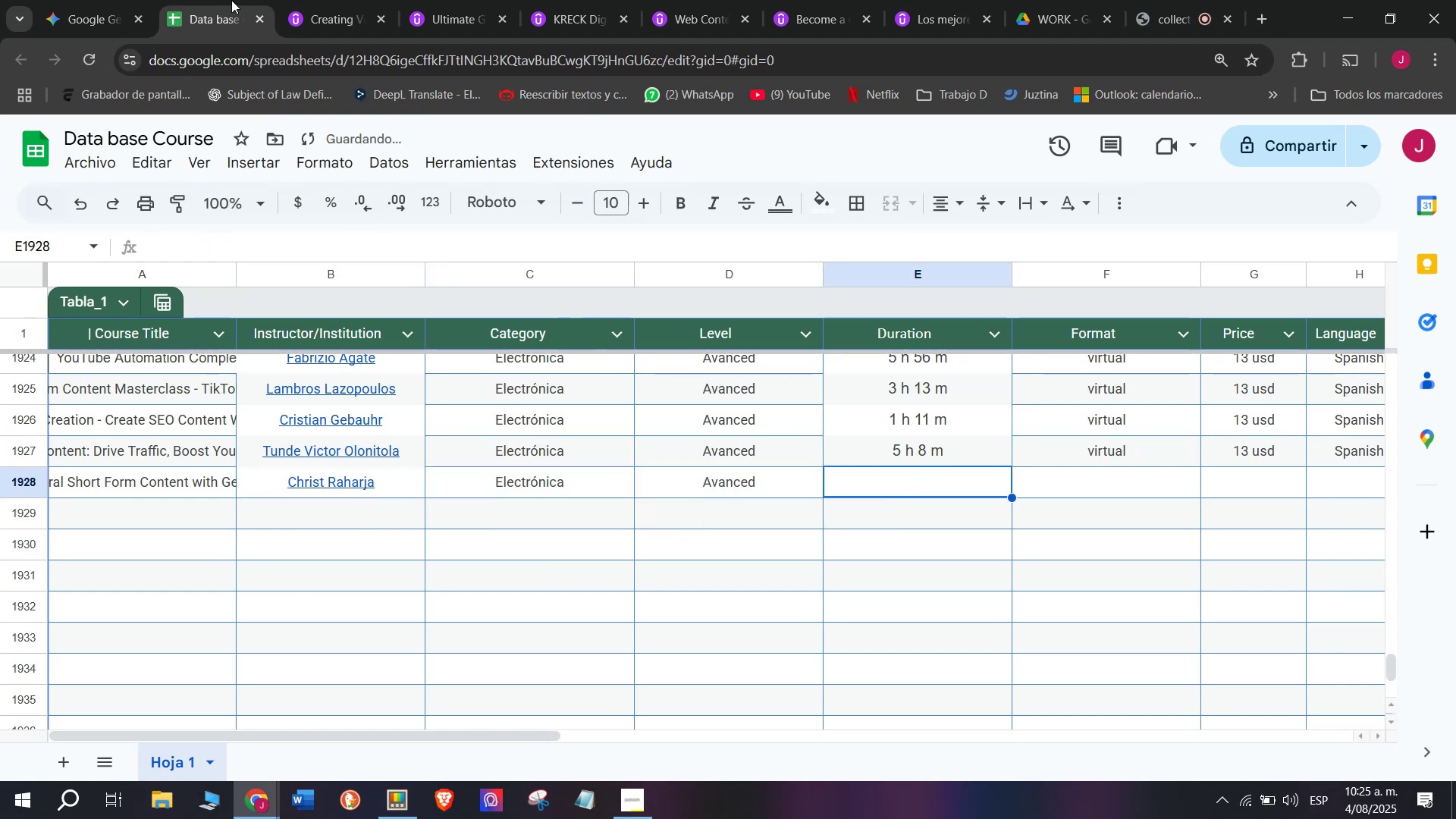 
left_click([315, 0])
 